 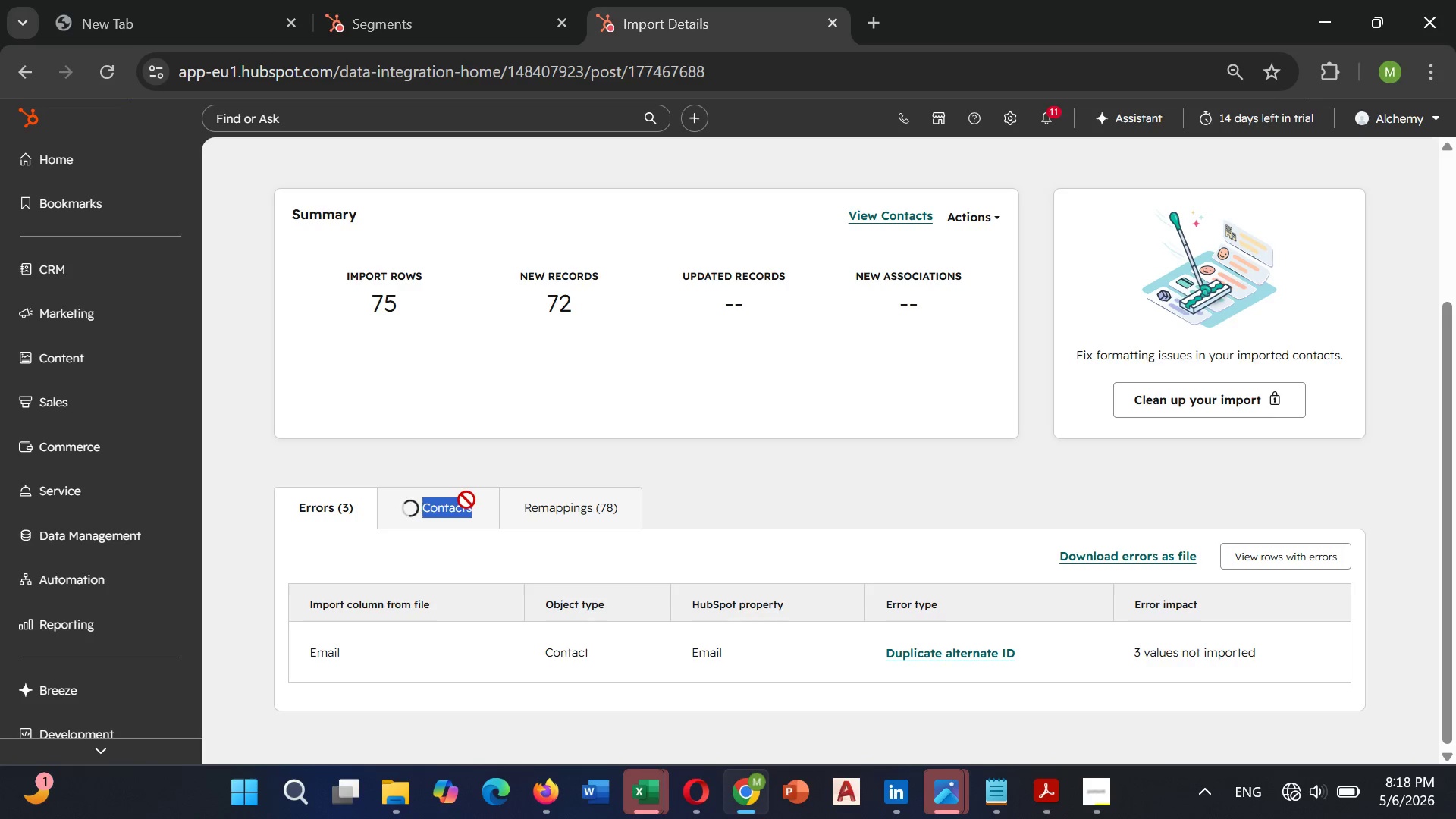 
left_click([1295, 790])
 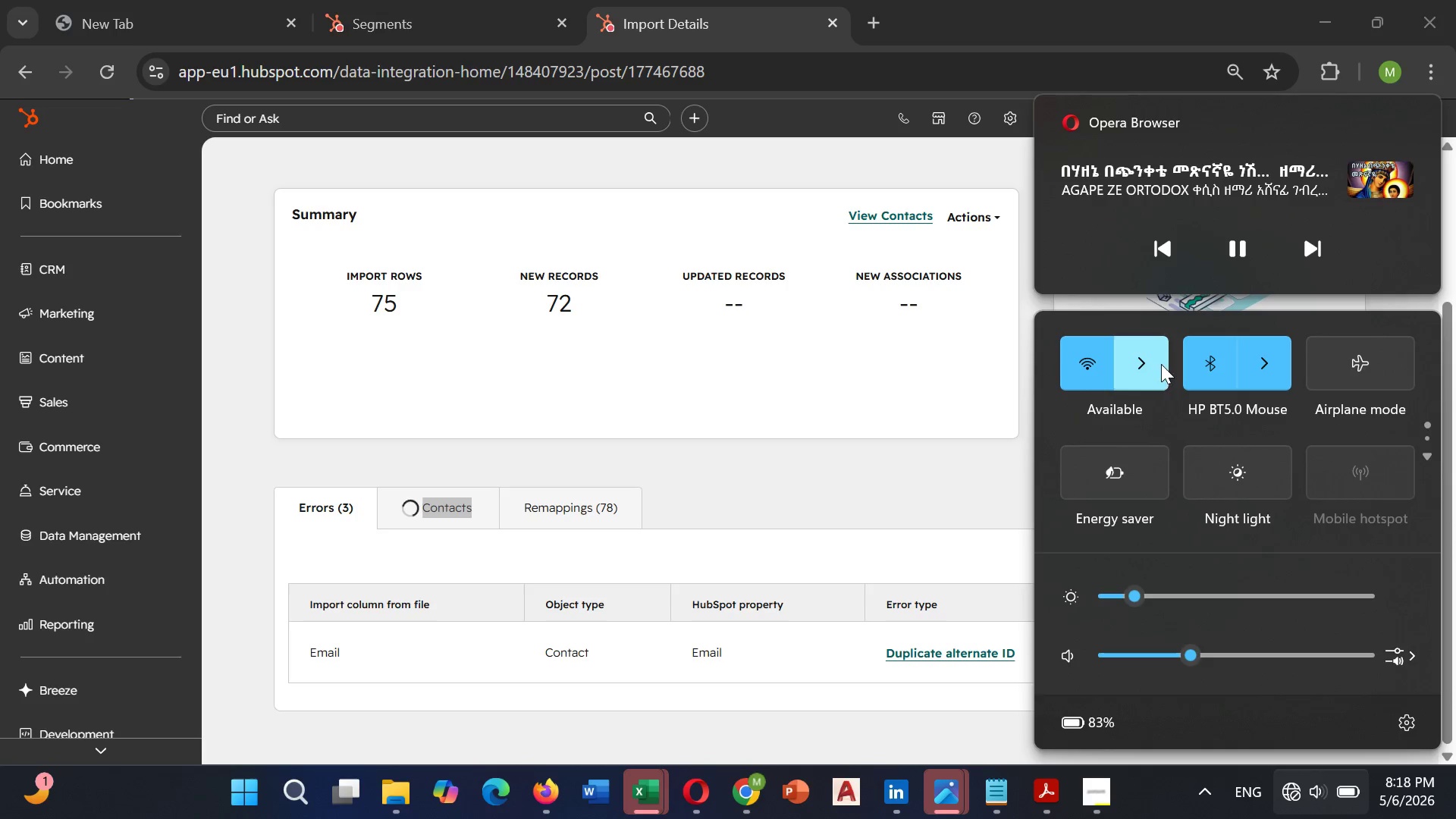 
left_click([1148, 378])
 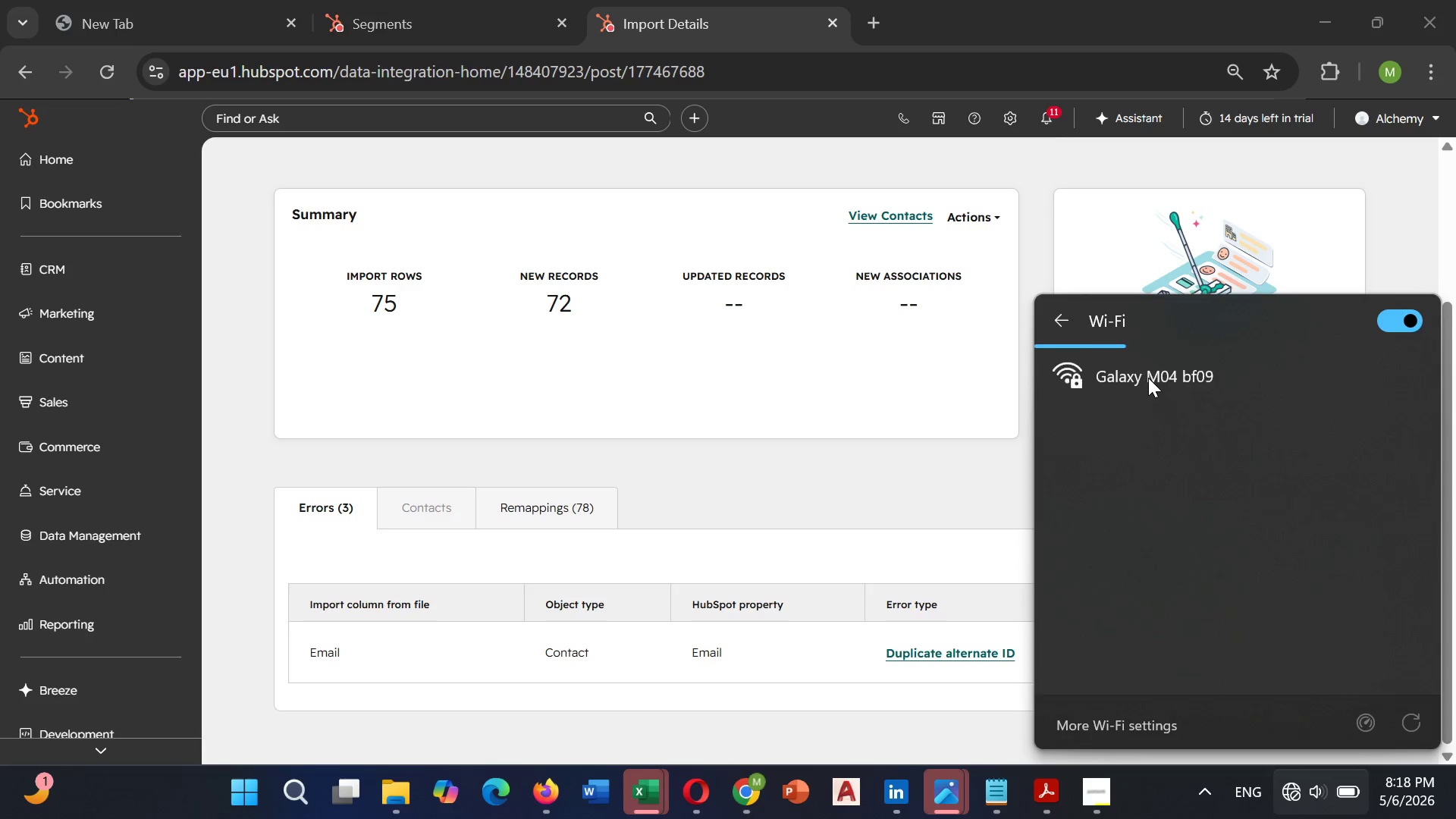 
left_click([1148, 378])
 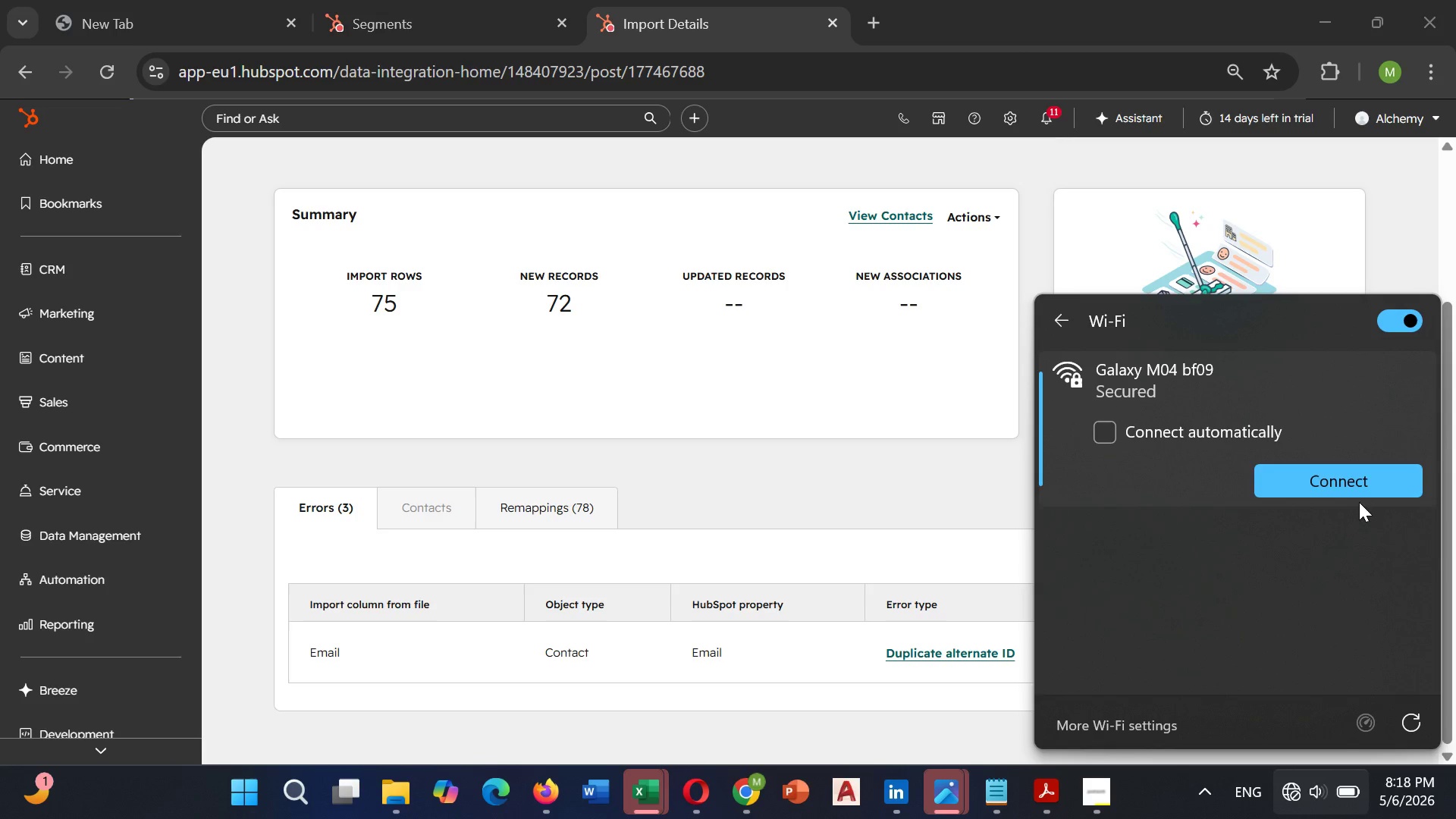 
left_click([1345, 481])
 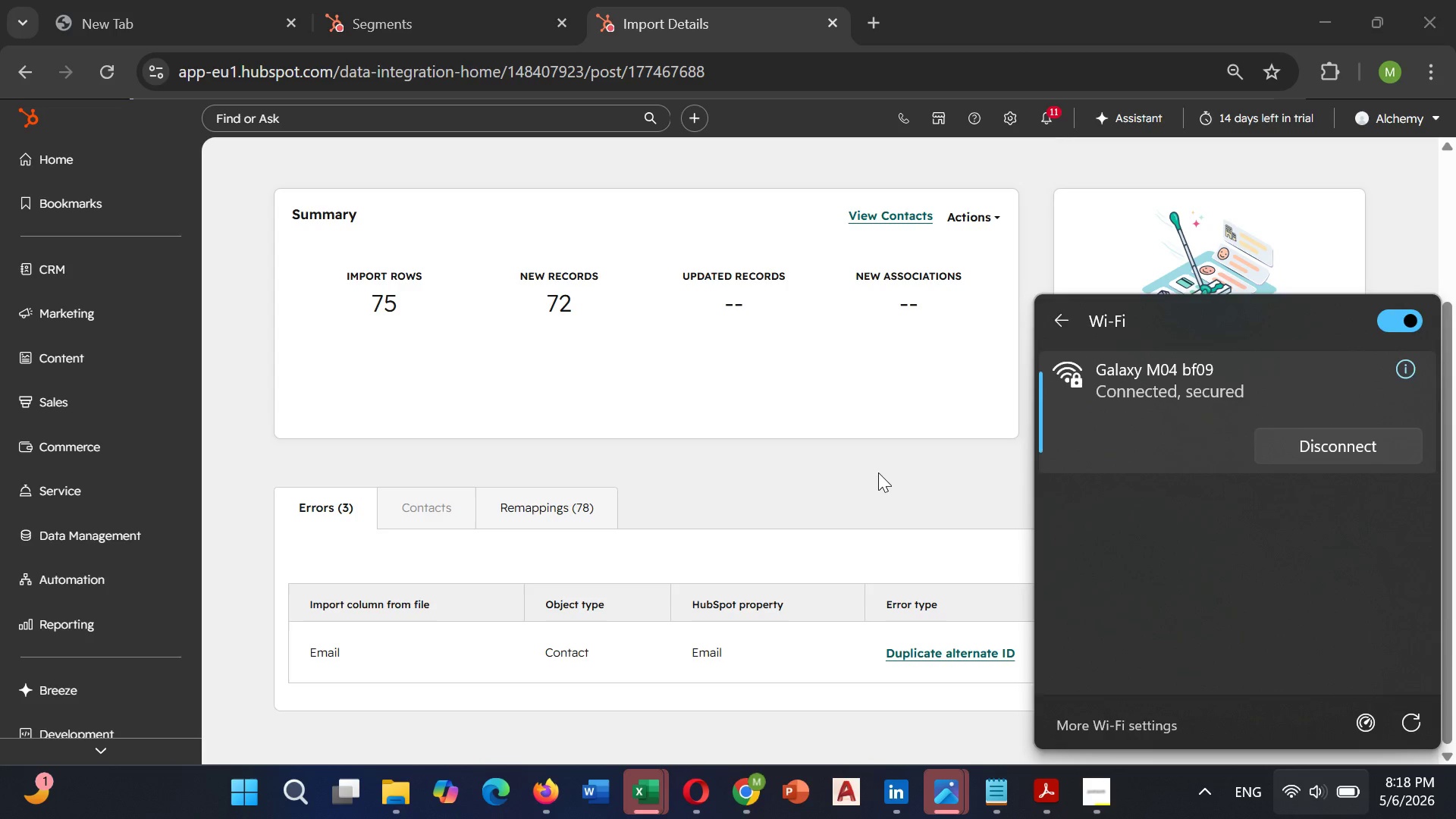 
left_click([435, 494])
 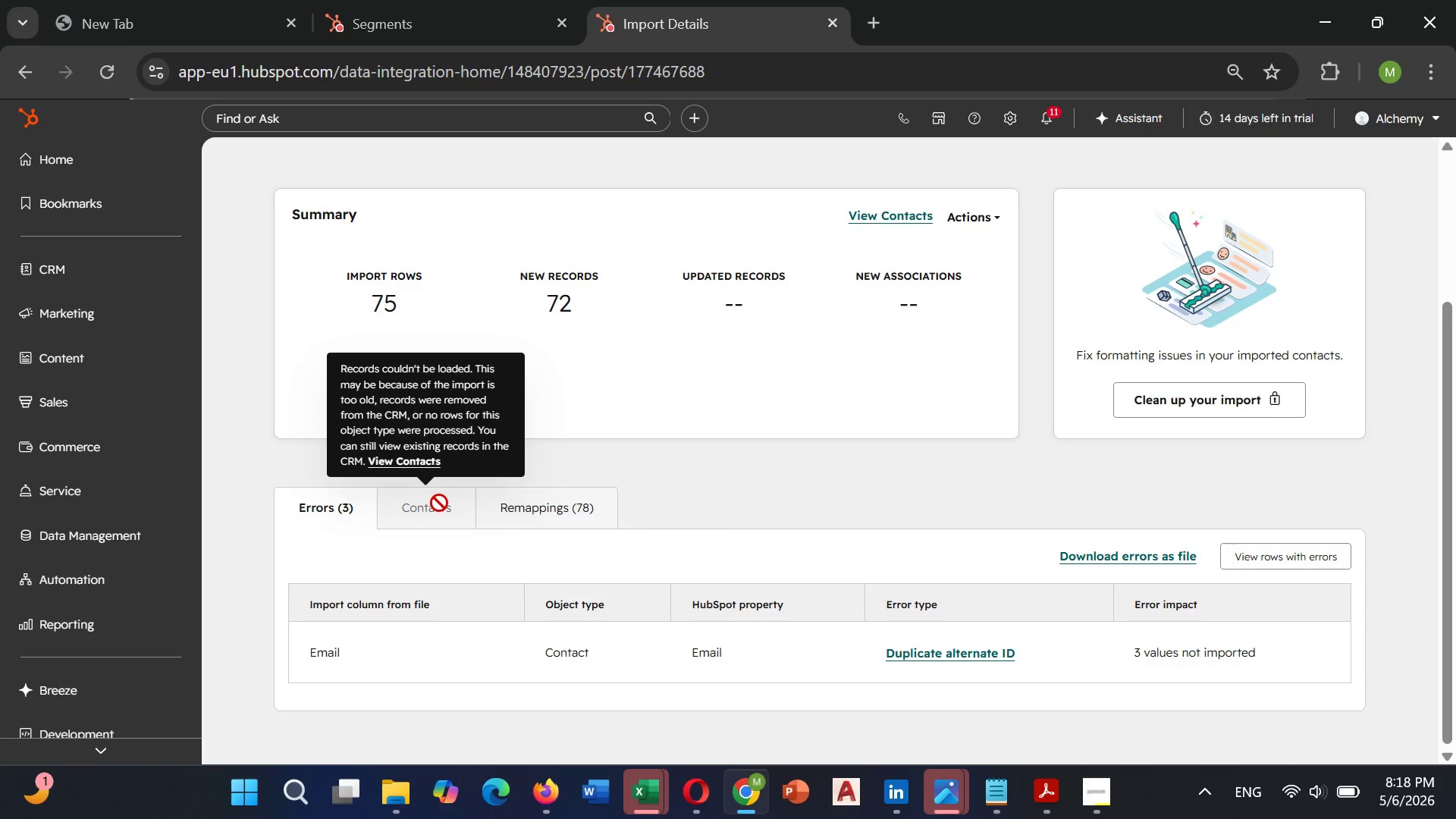 
double_click([439, 503])
 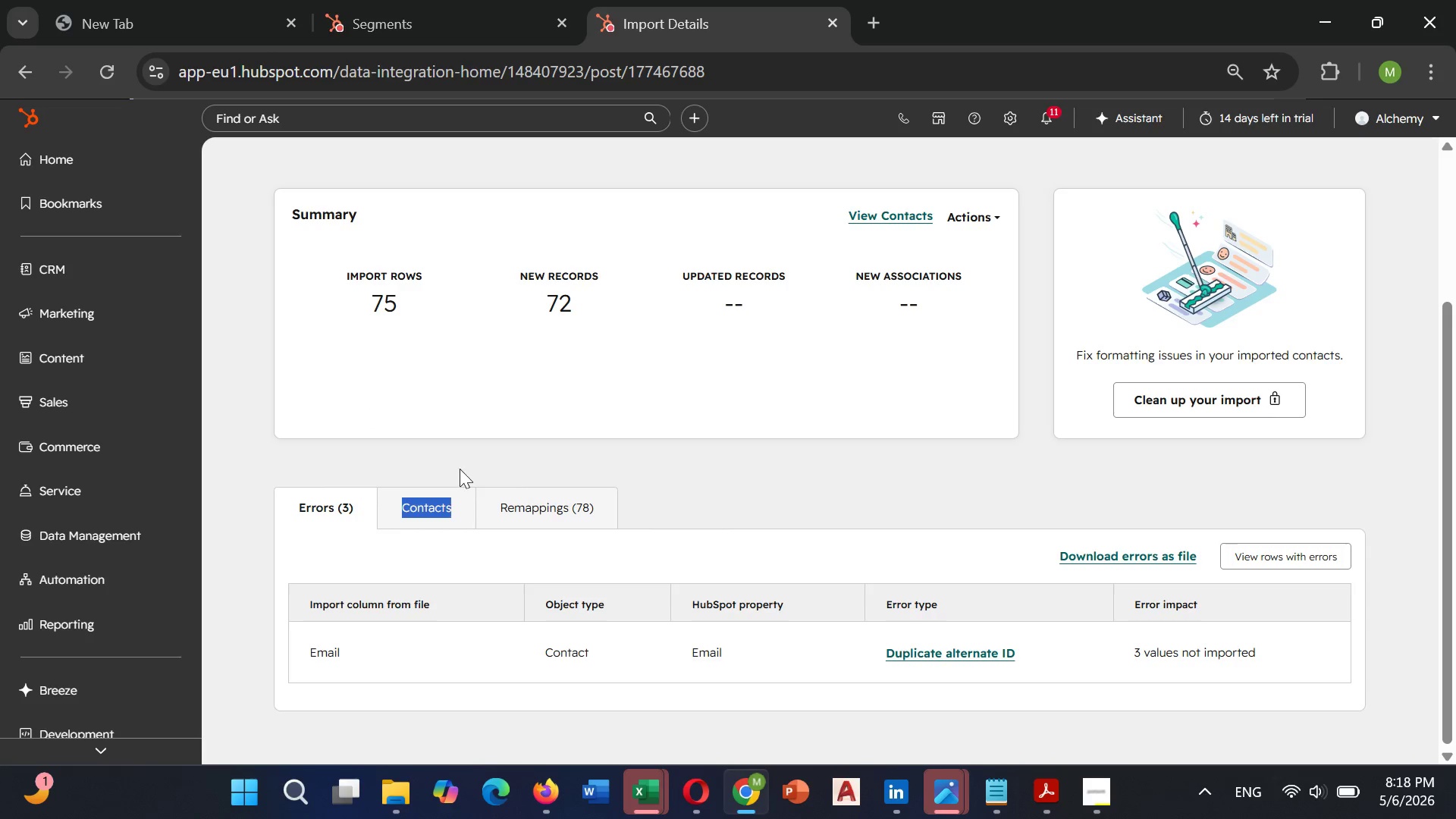 
left_click([440, 493])
 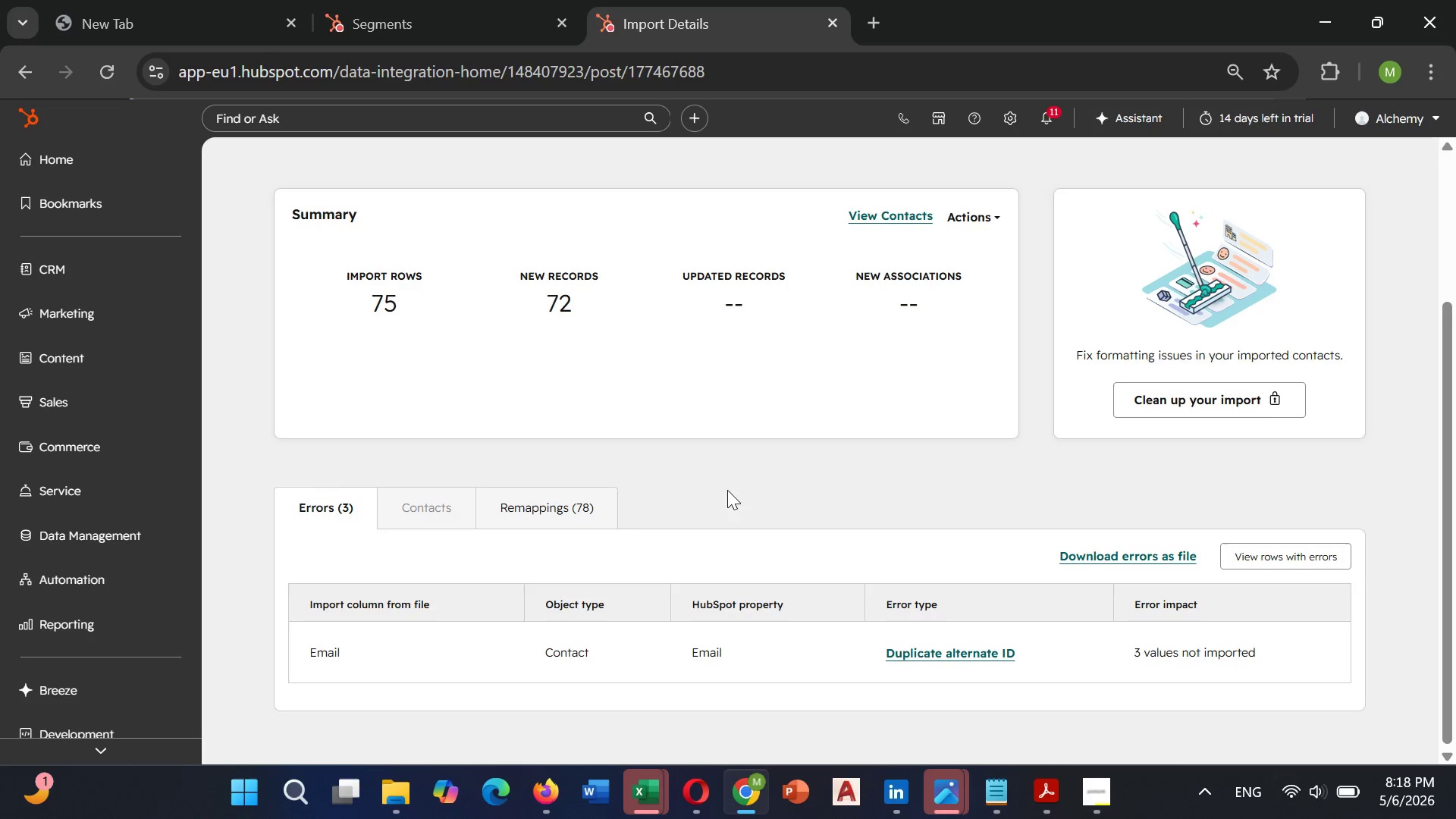 
scroll: coordinate [756, 475], scroll_direction: down, amount: 3.0
 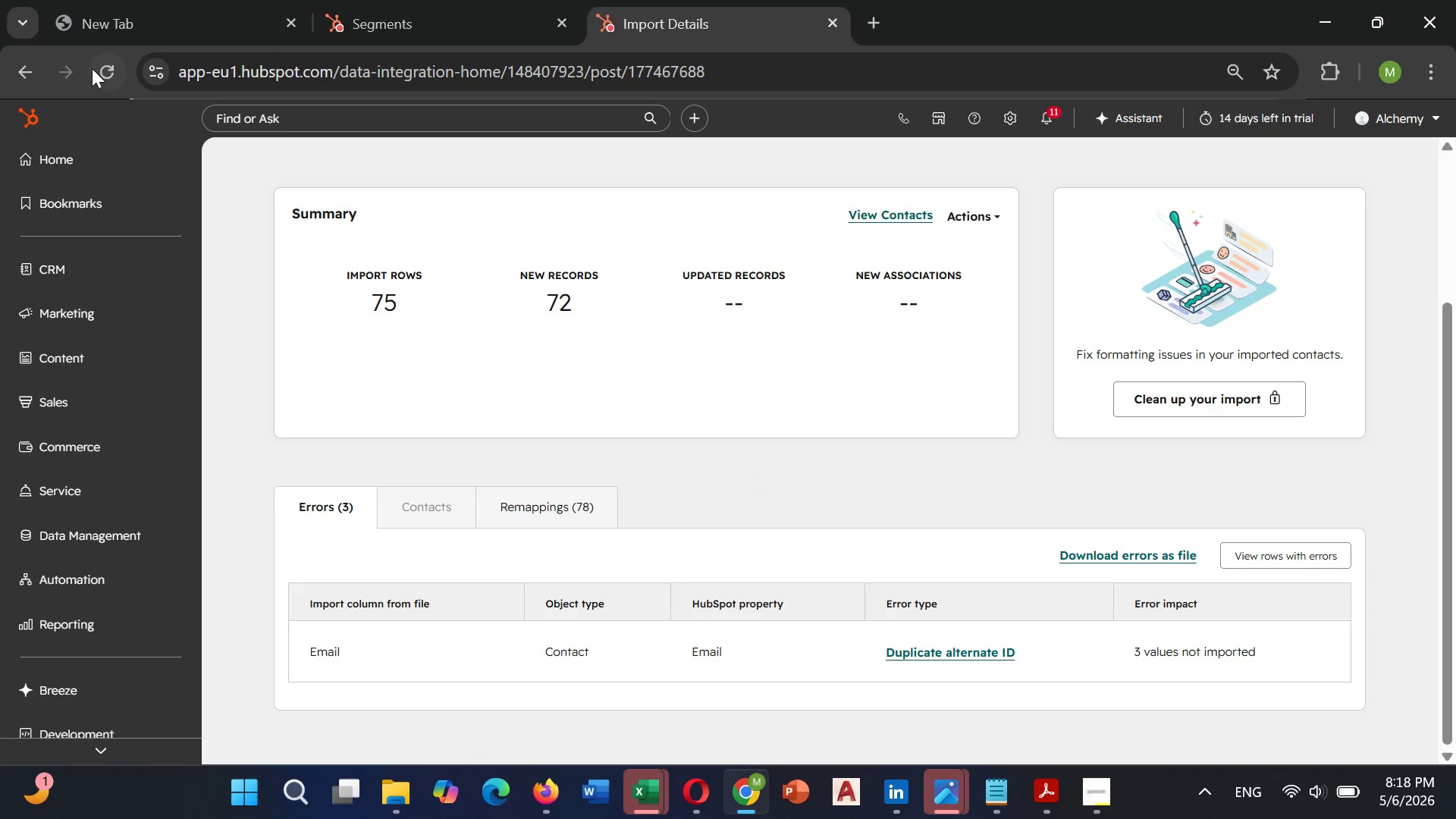 
left_click([103, 71])
 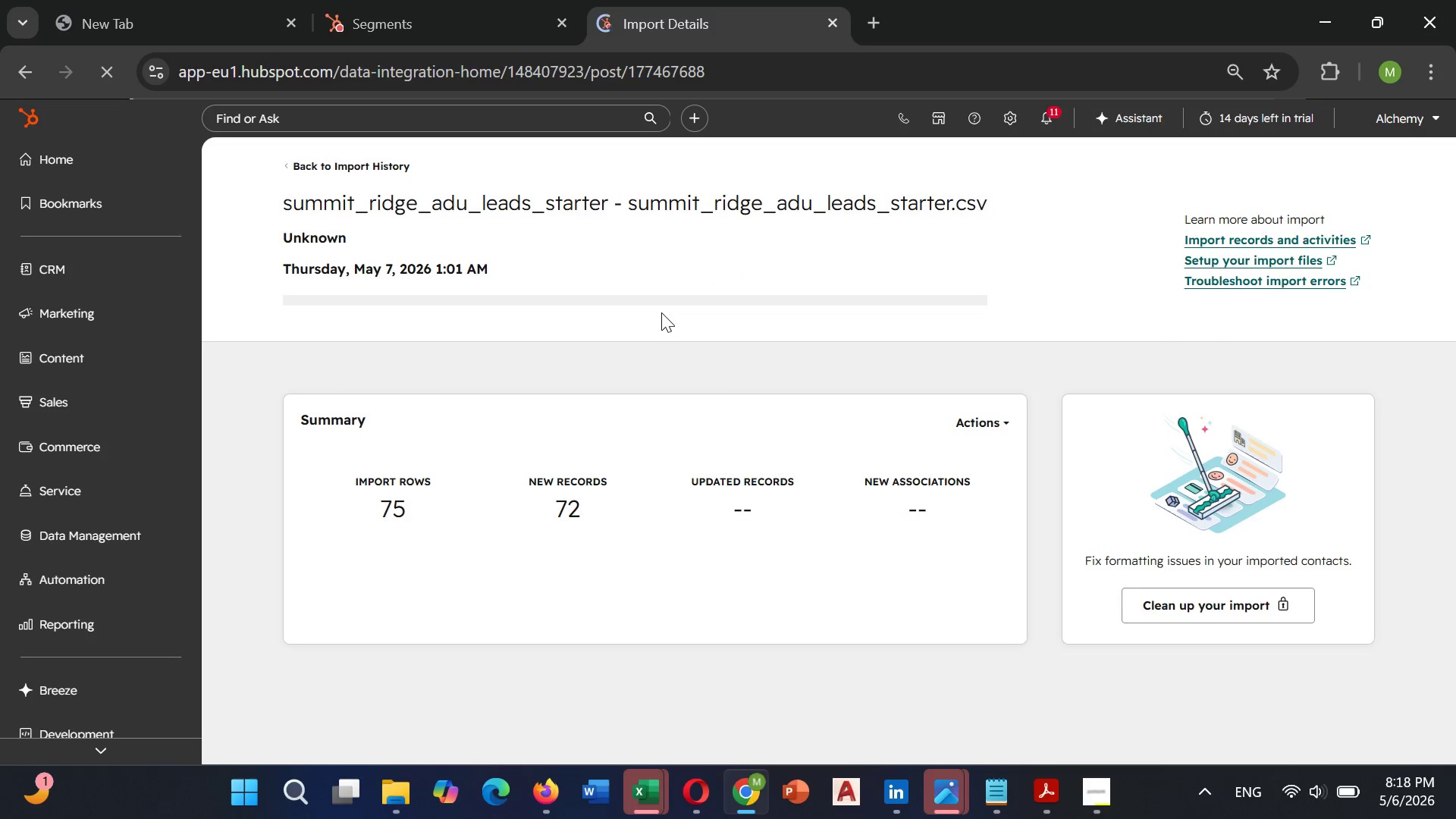 
scroll: coordinate [544, 480], scroll_direction: down, amount: 5.0
 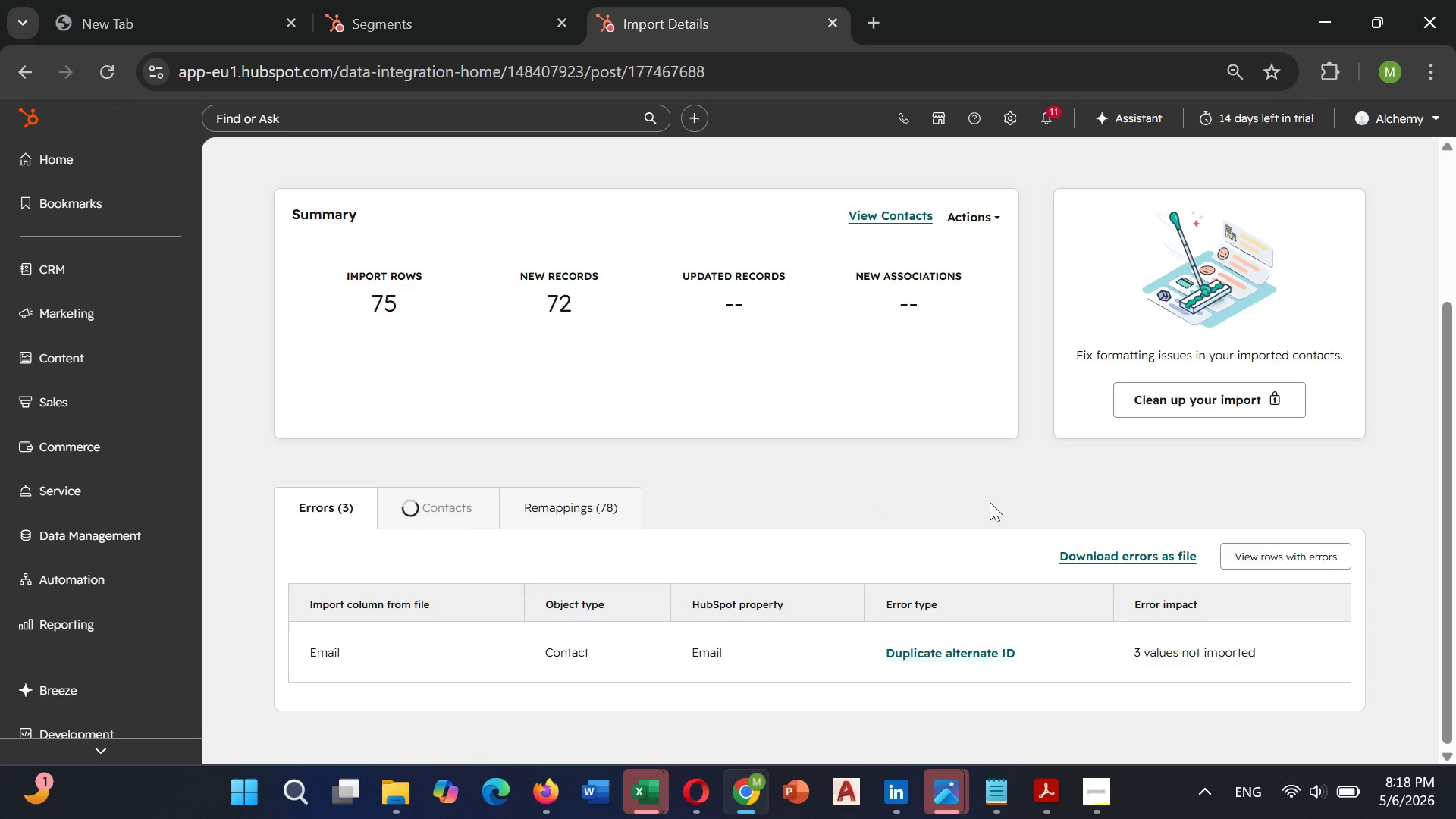 
wait(14.16)
 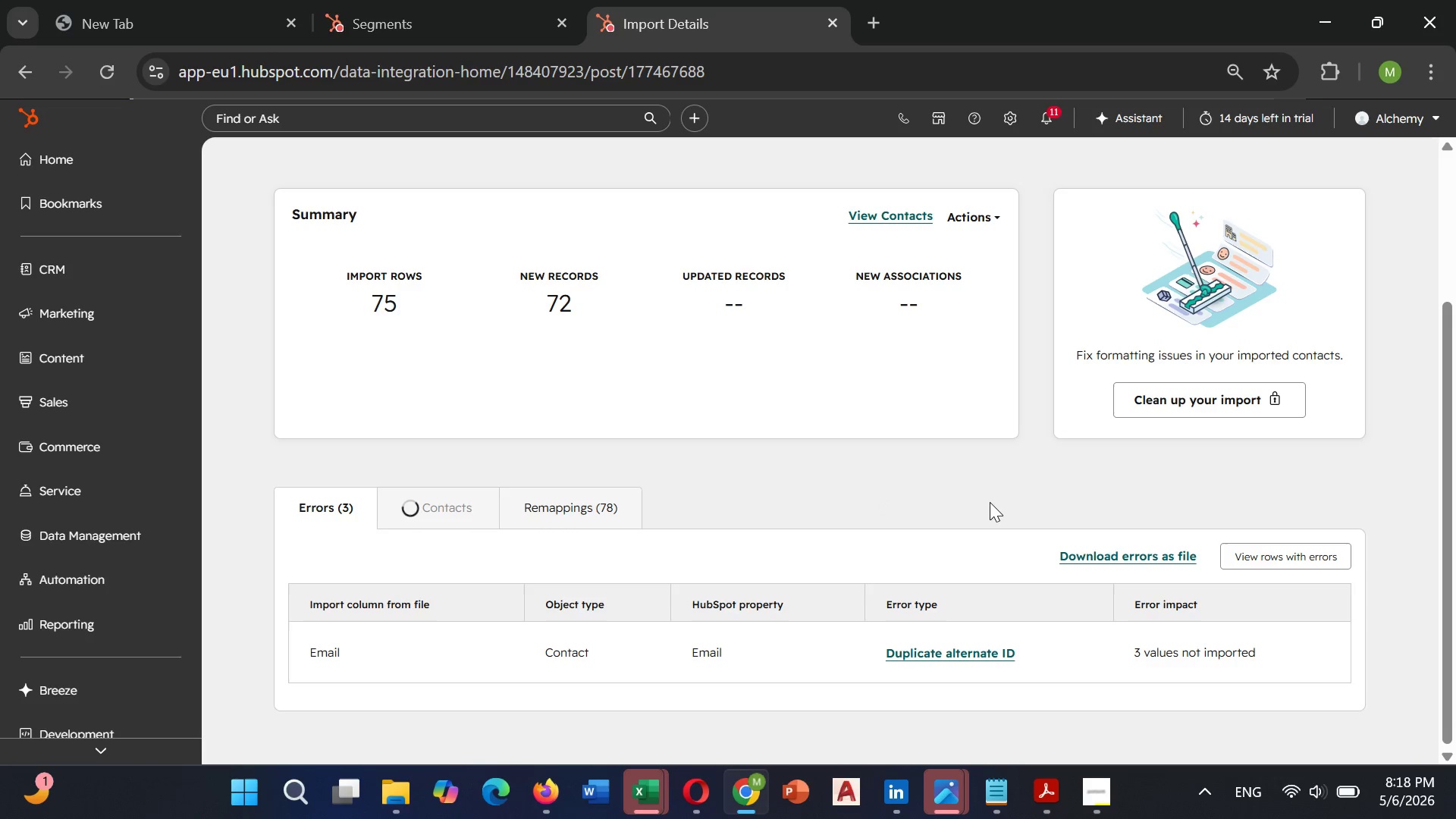 
left_click([428, 9])
 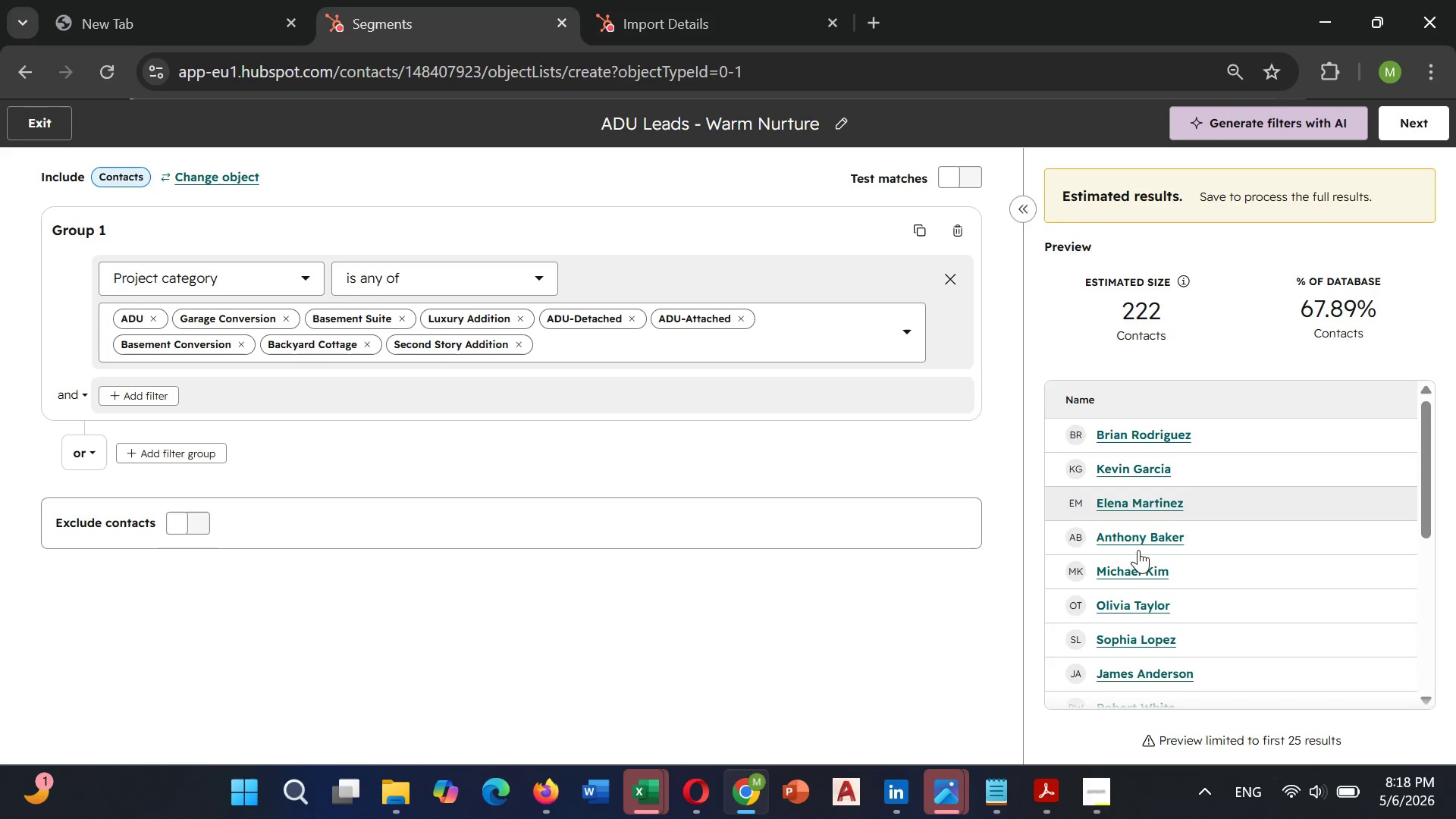 
scroll: coordinate [1153, 576], scroll_direction: down, amount: 4.0
 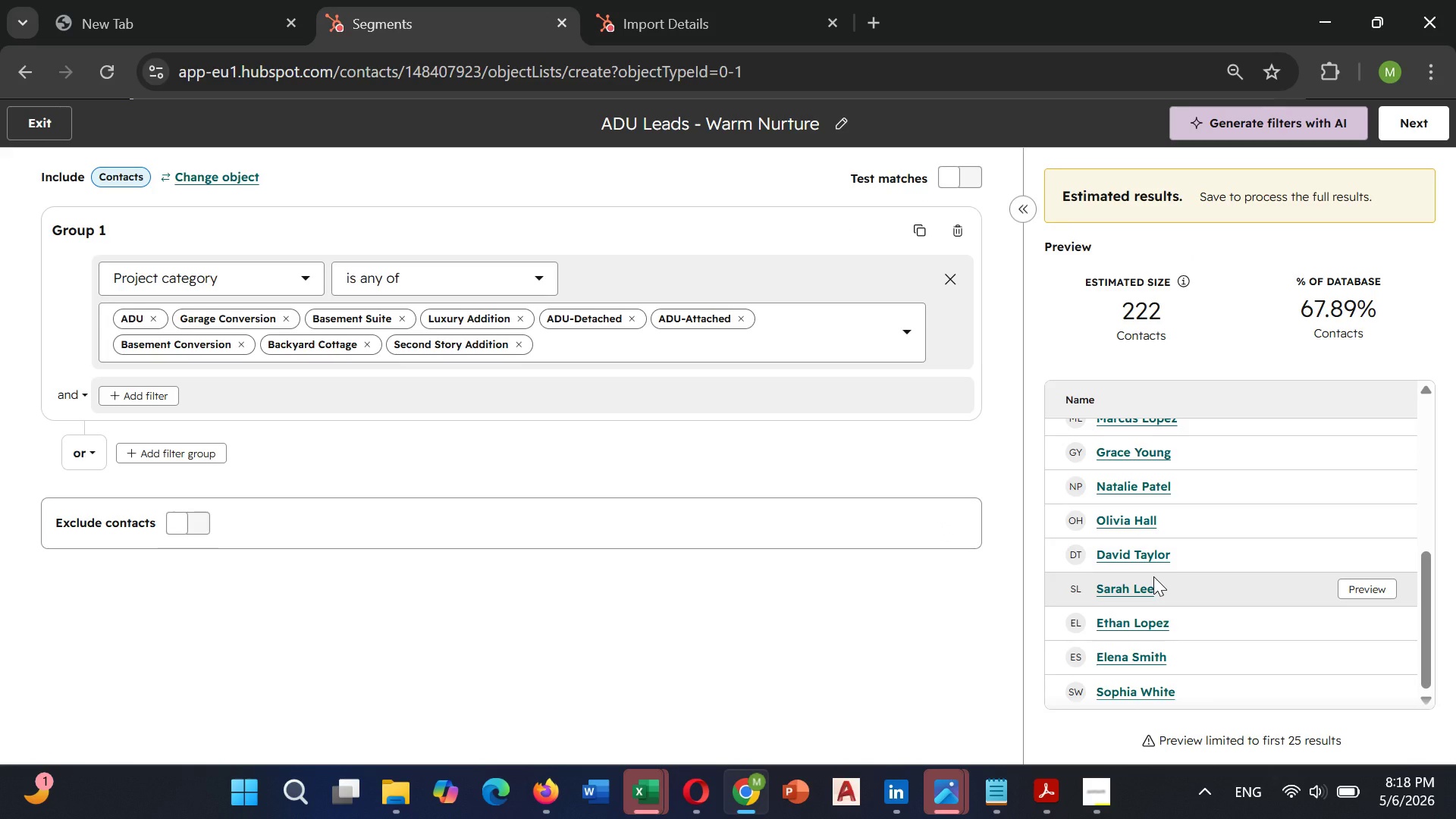 
scroll: coordinate [1153, 576], scroll_direction: up, amount: 6.0
 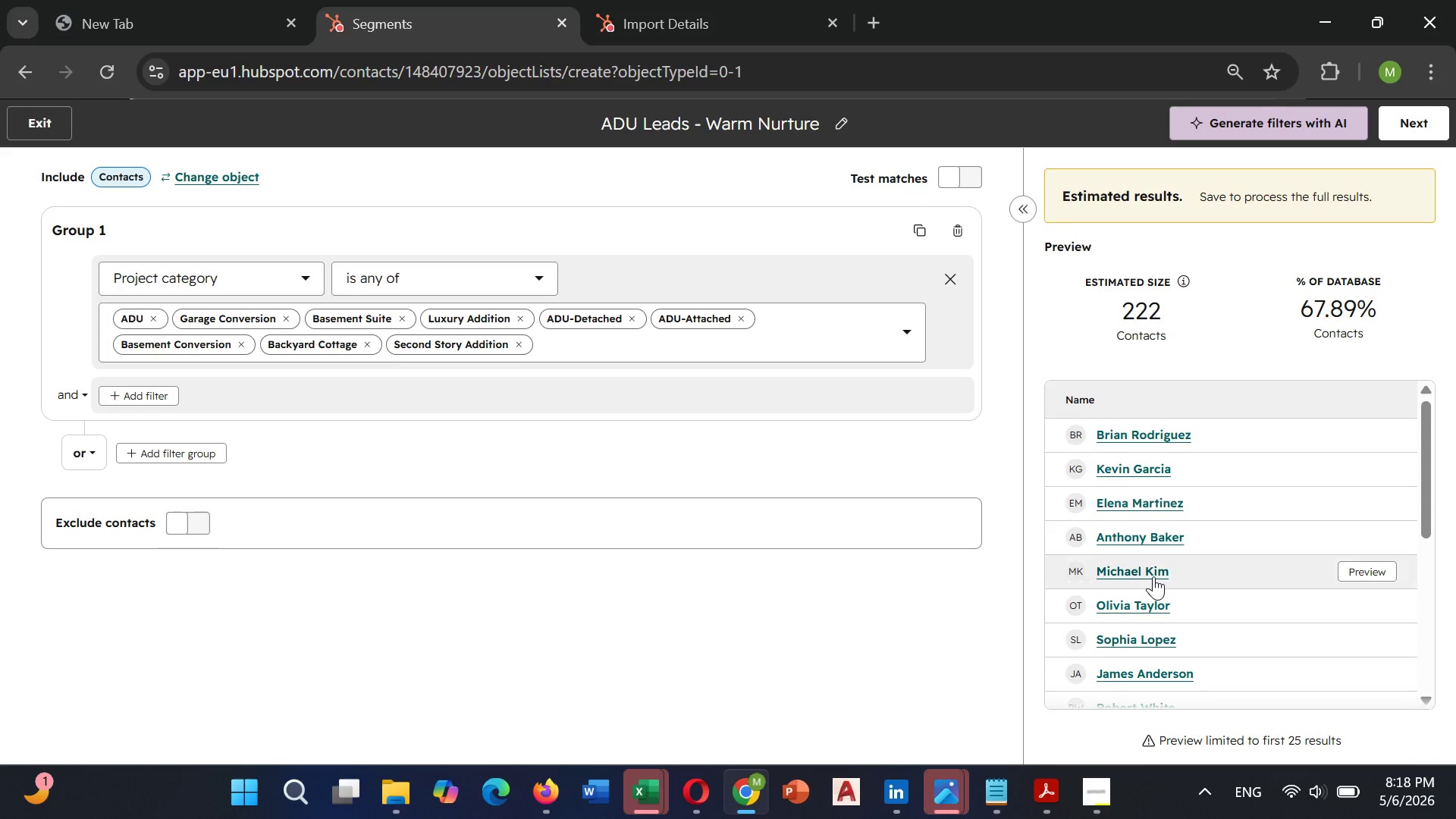 
scroll: coordinate [1169, 618], scroll_direction: down, amount: 20.0
 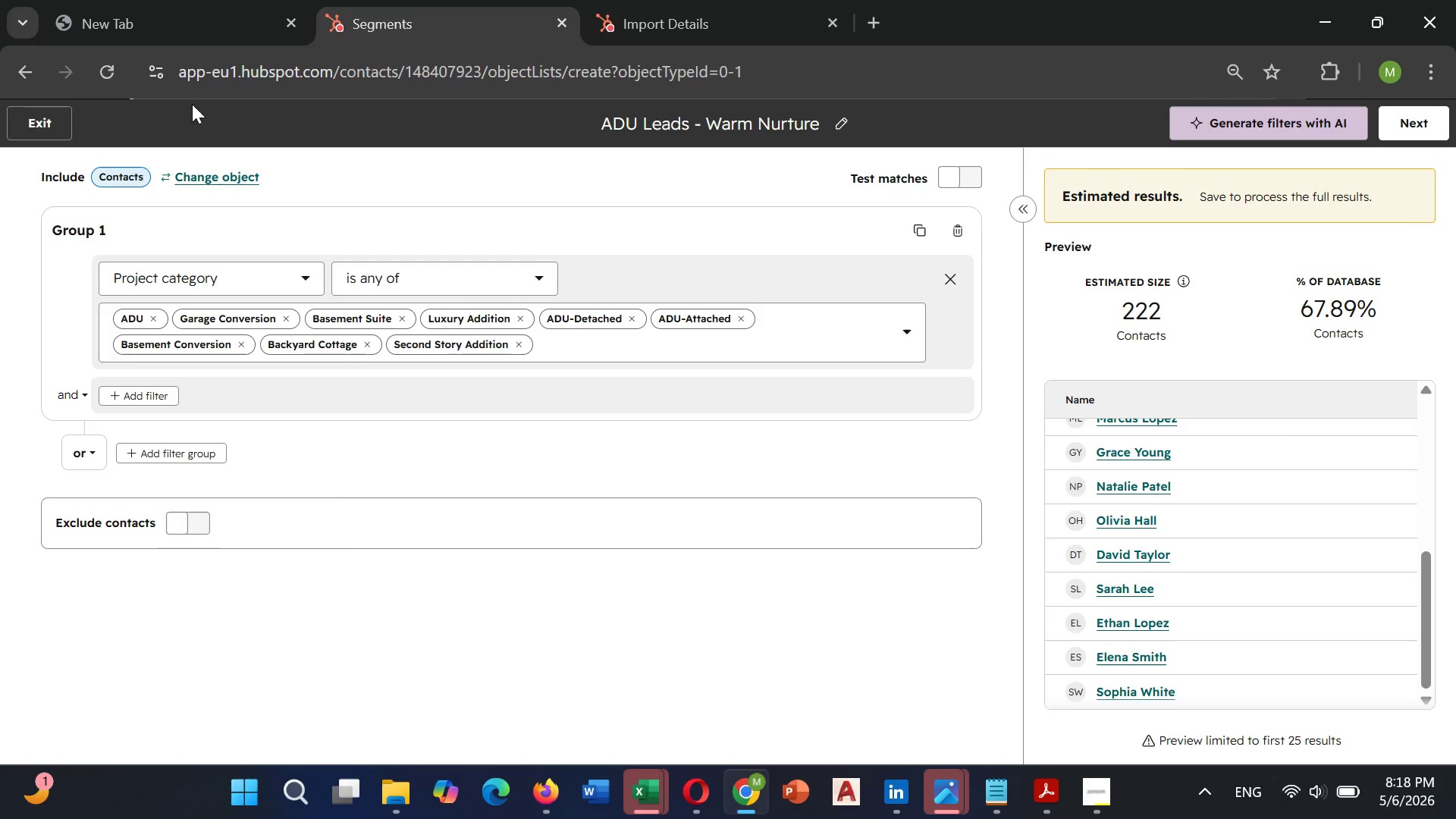 
left_click([109, 64])
 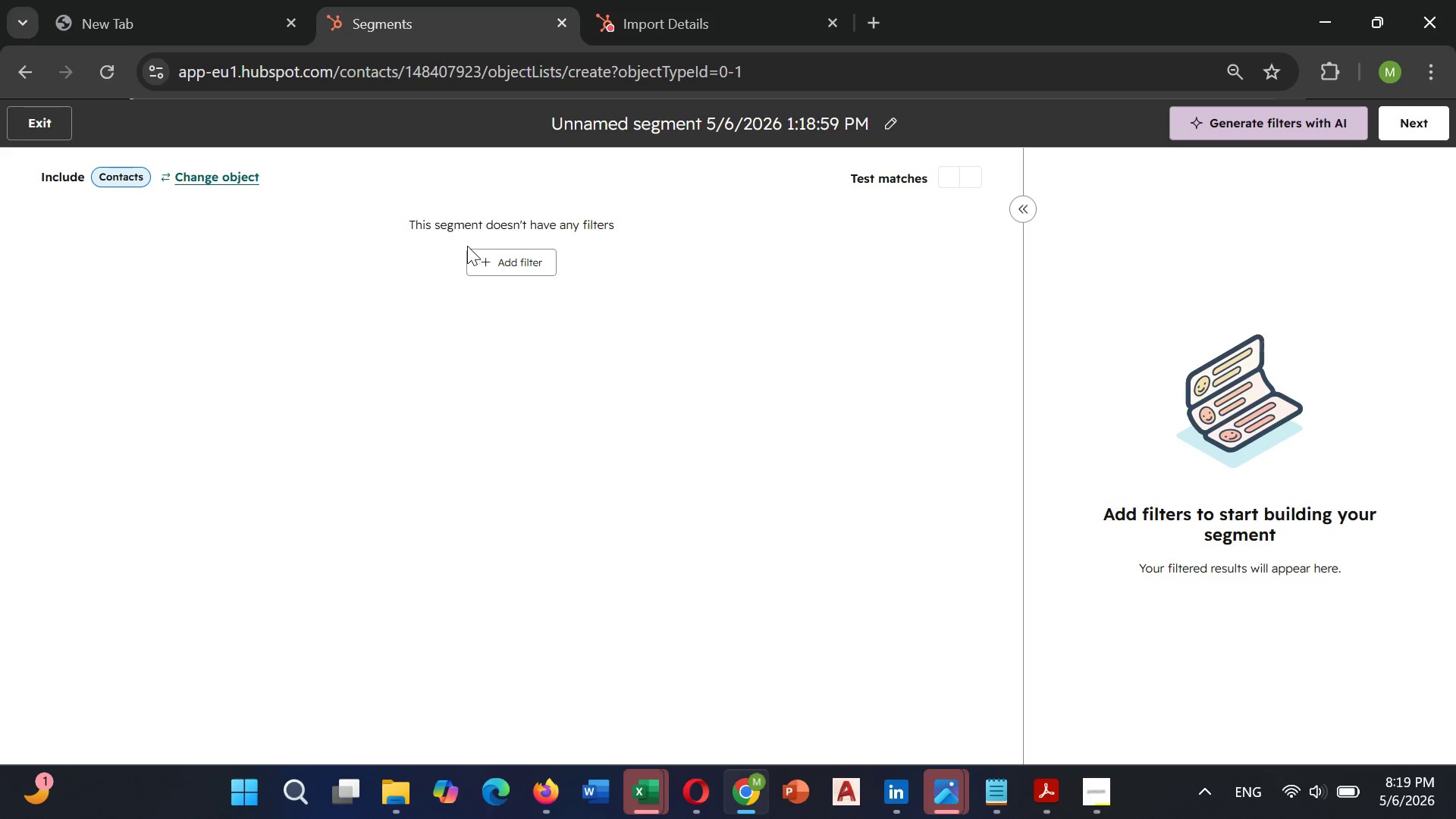 
left_click([507, 255])
 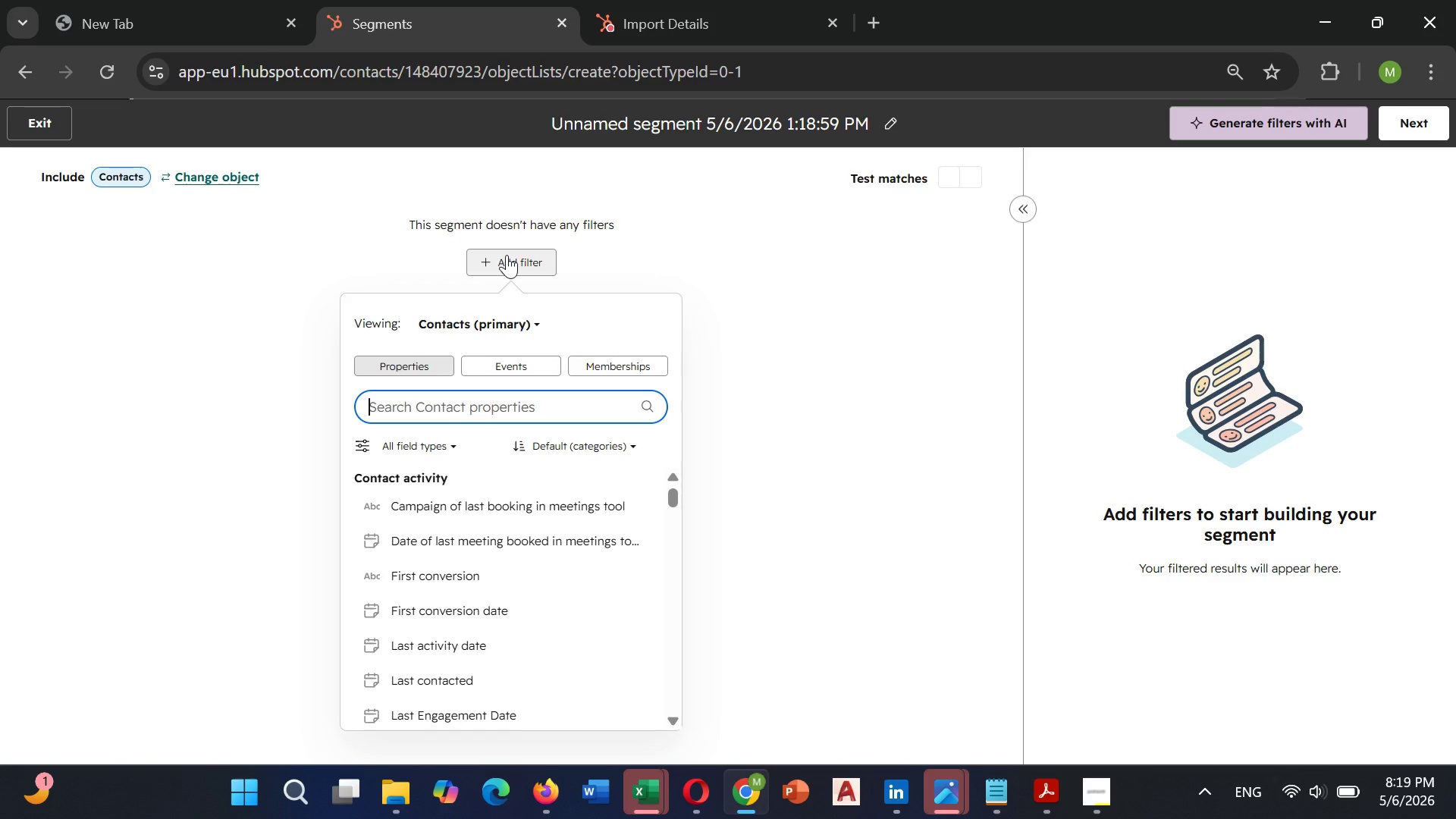 
type(pro)
 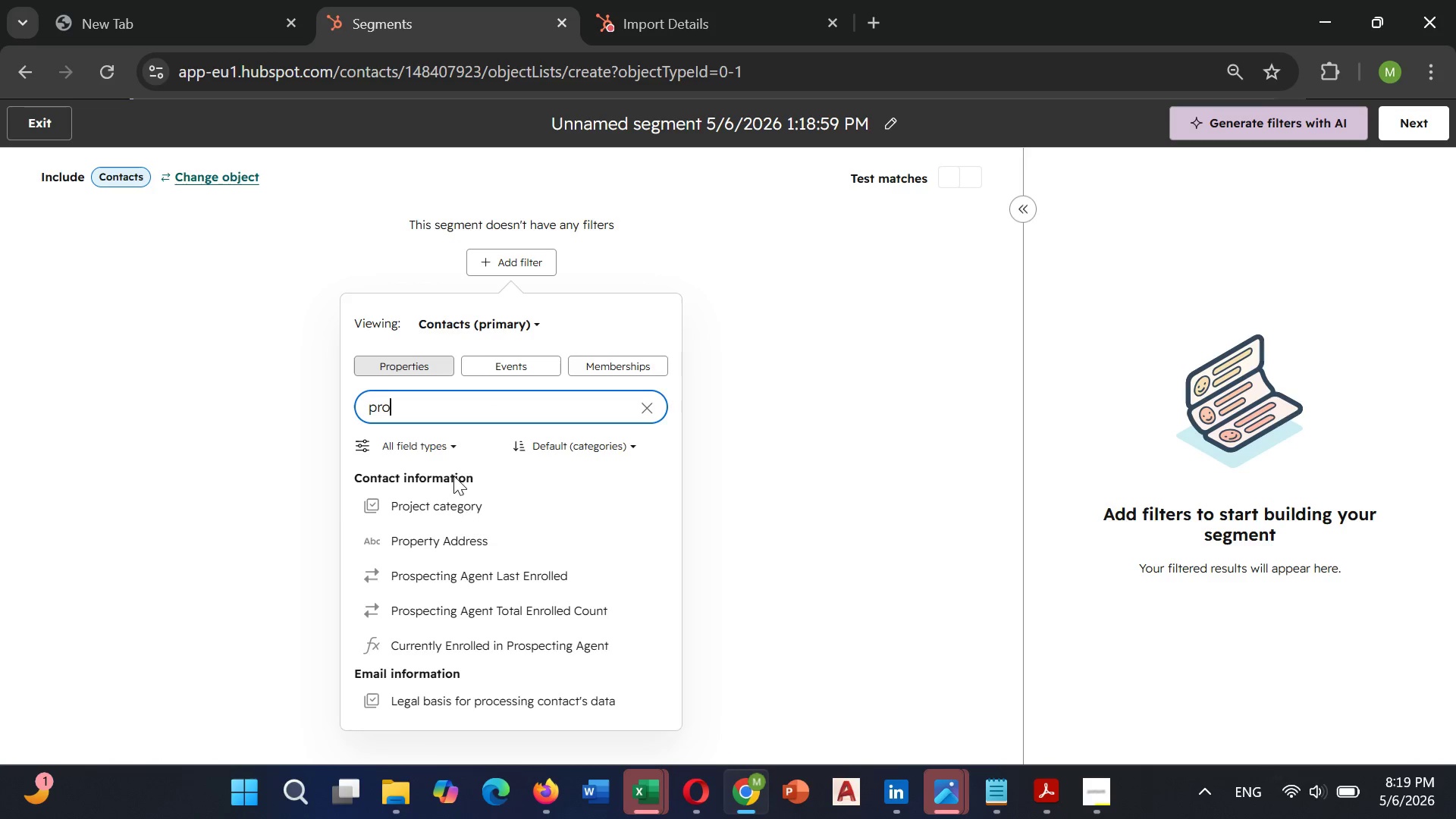 
left_click([449, 497])
 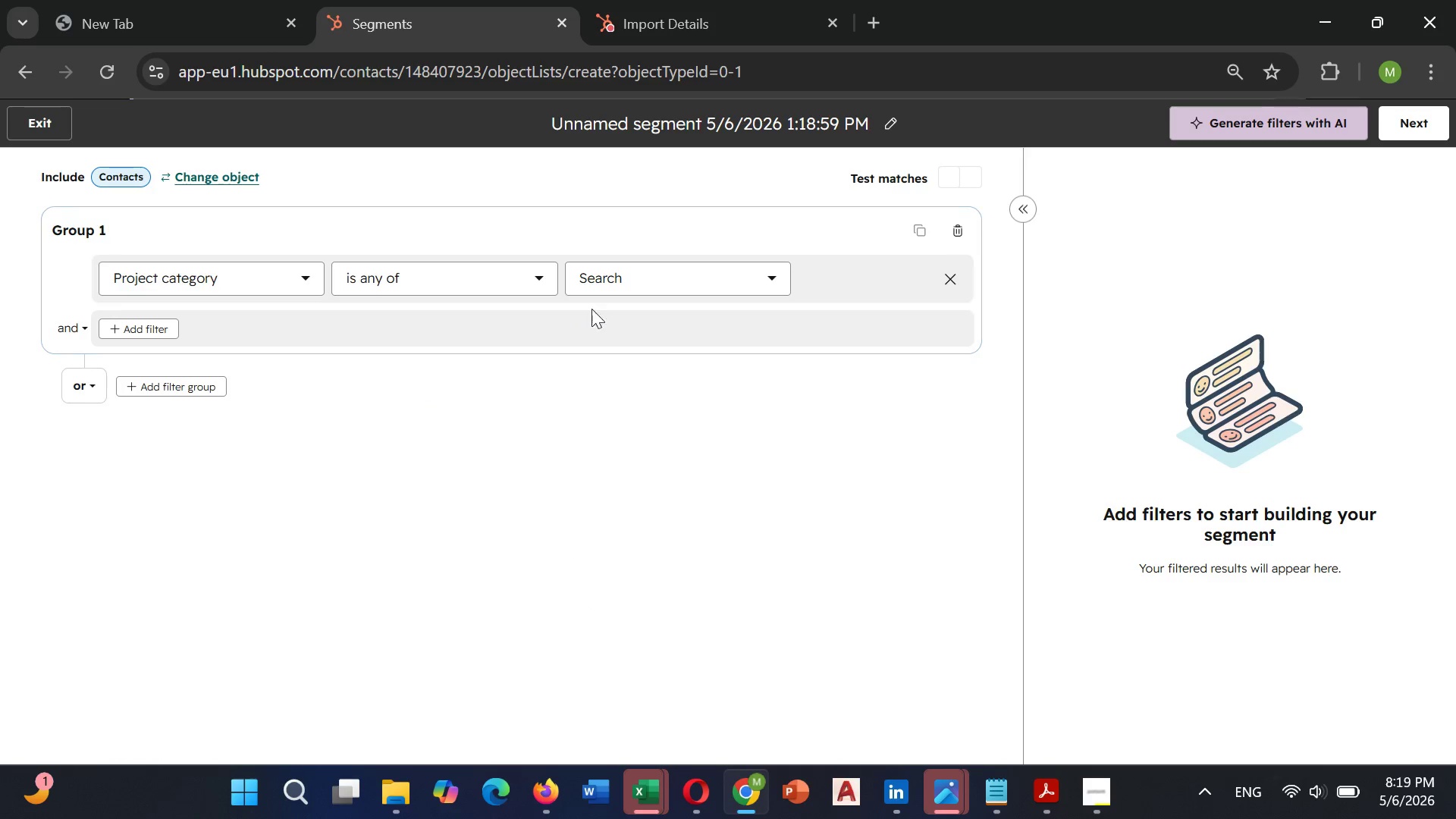 
left_click([610, 285])
 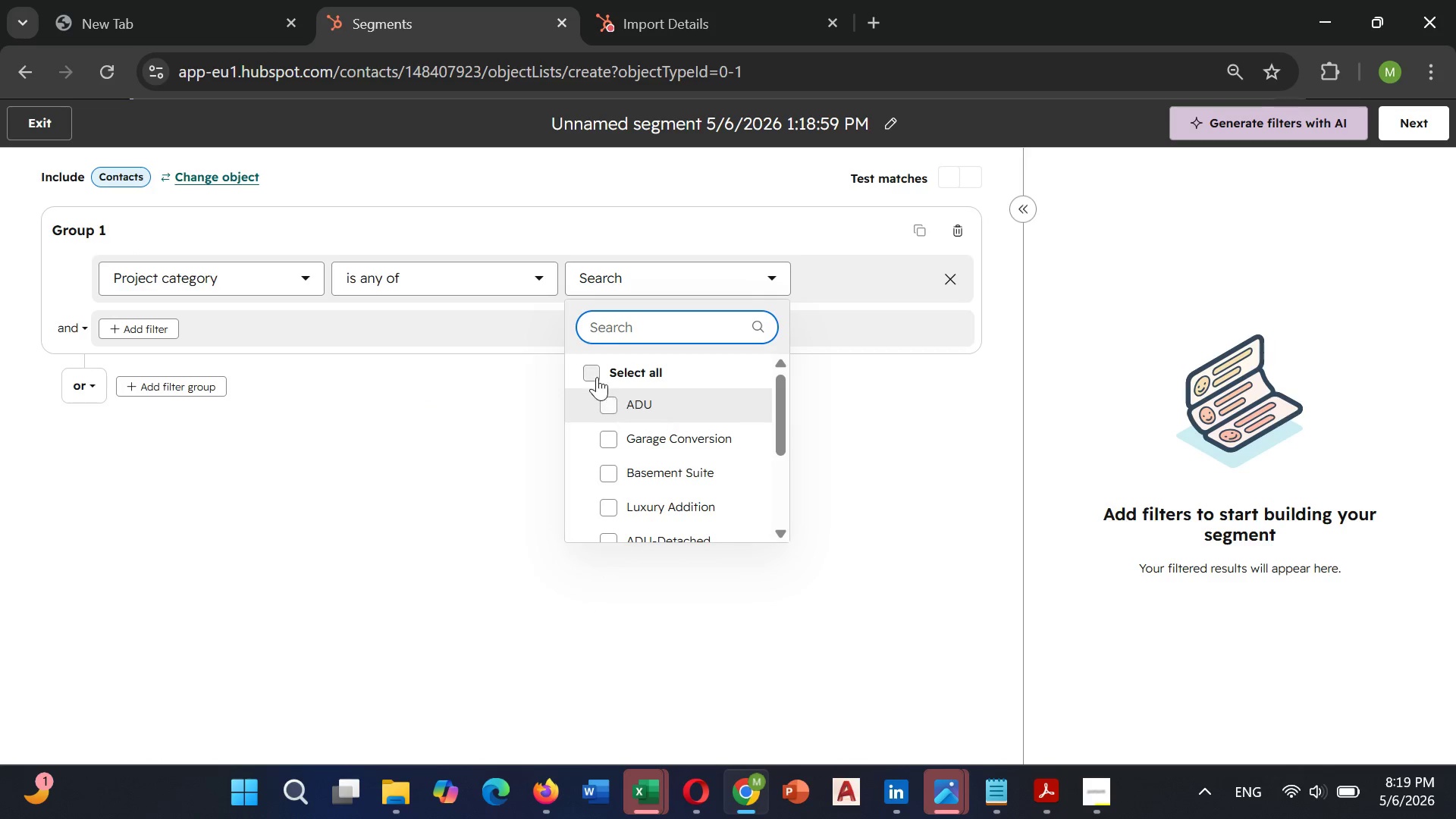 
left_click([607, 398])
 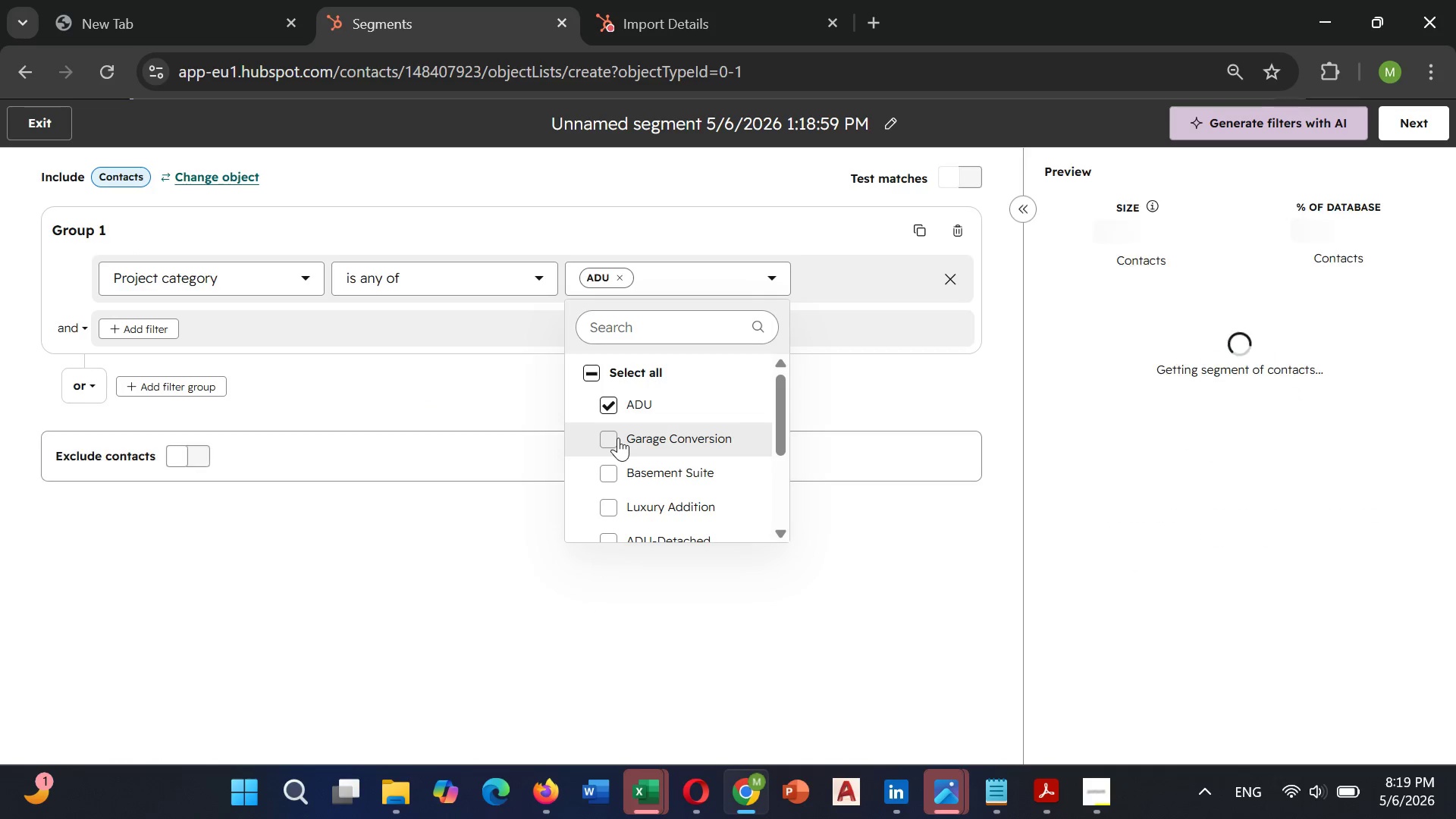 
left_click([618, 438])
 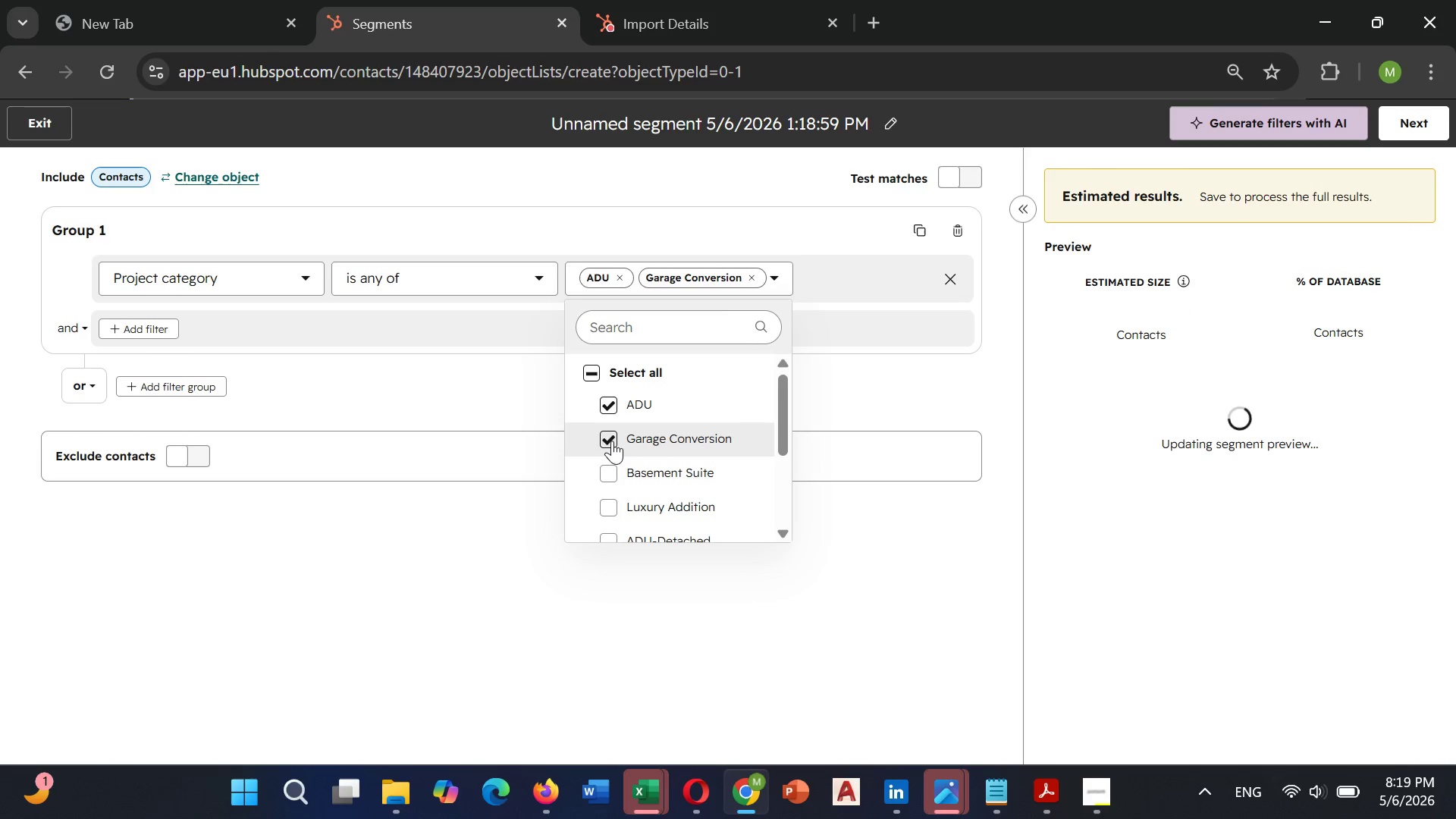 
left_click([613, 478])
 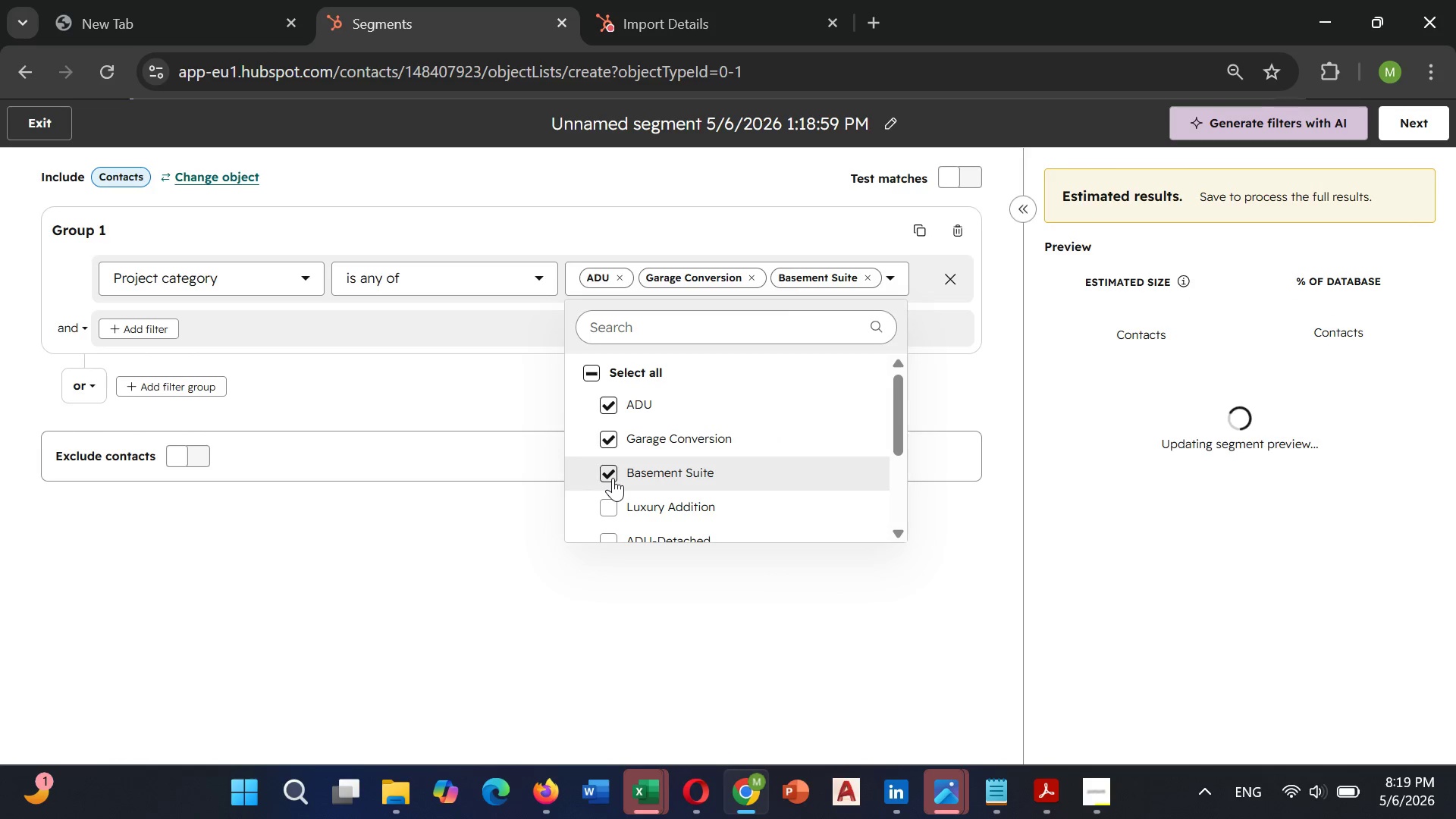 
scroll: coordinate [613, 478], scroll_direction: down, amount: 1.0
 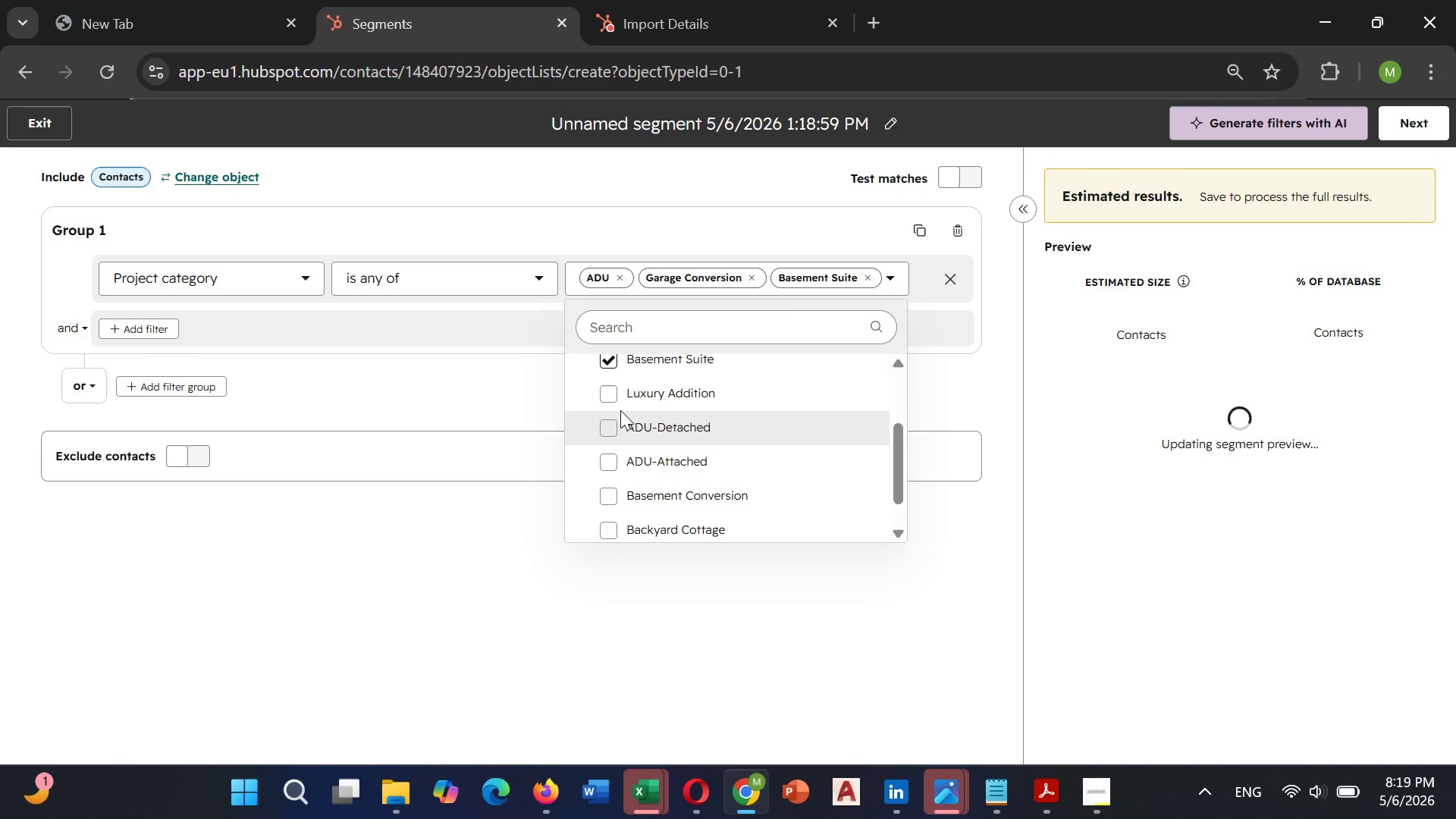 
left_click([610, 389])
 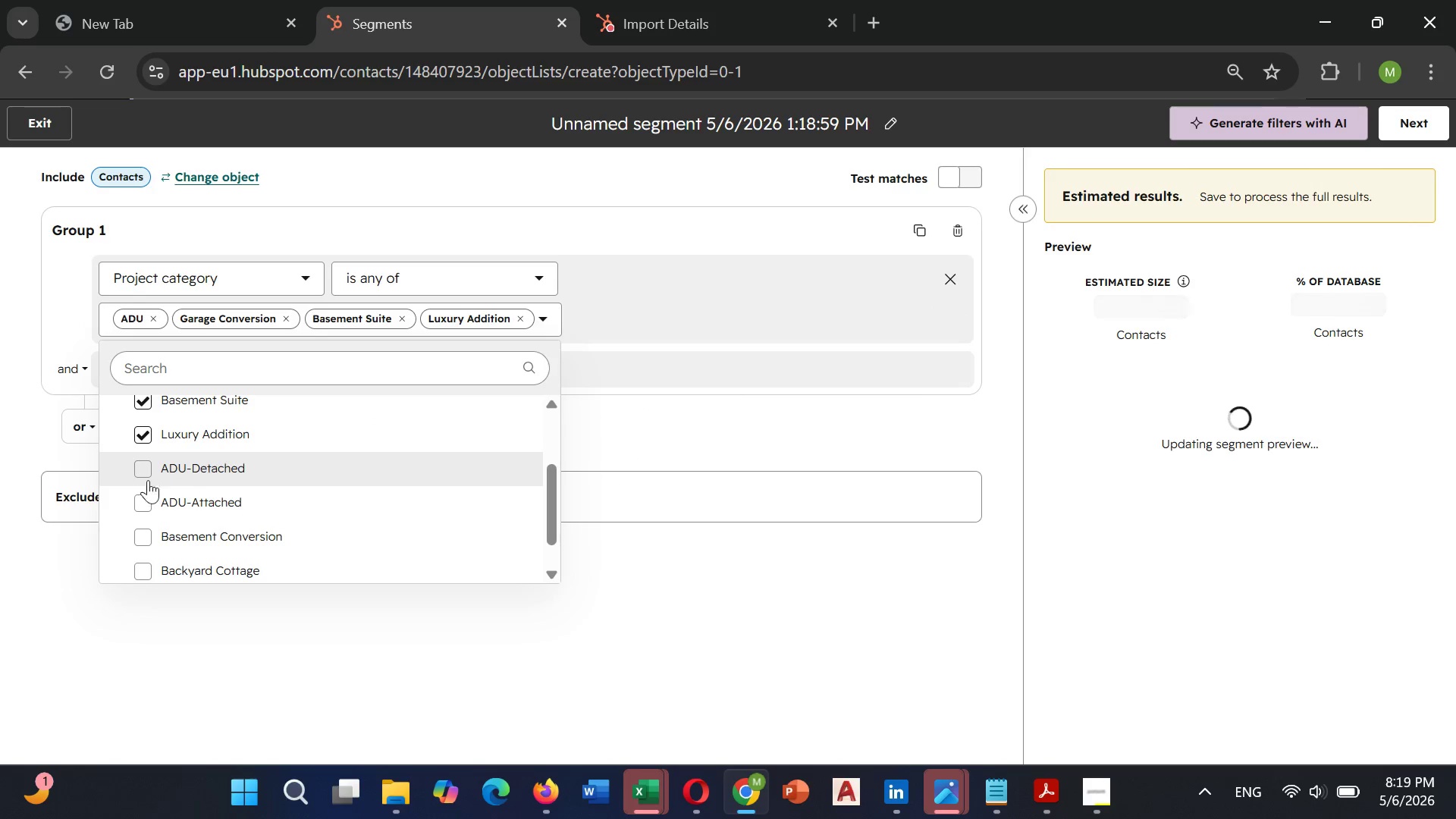 
left_click([145, 477])
 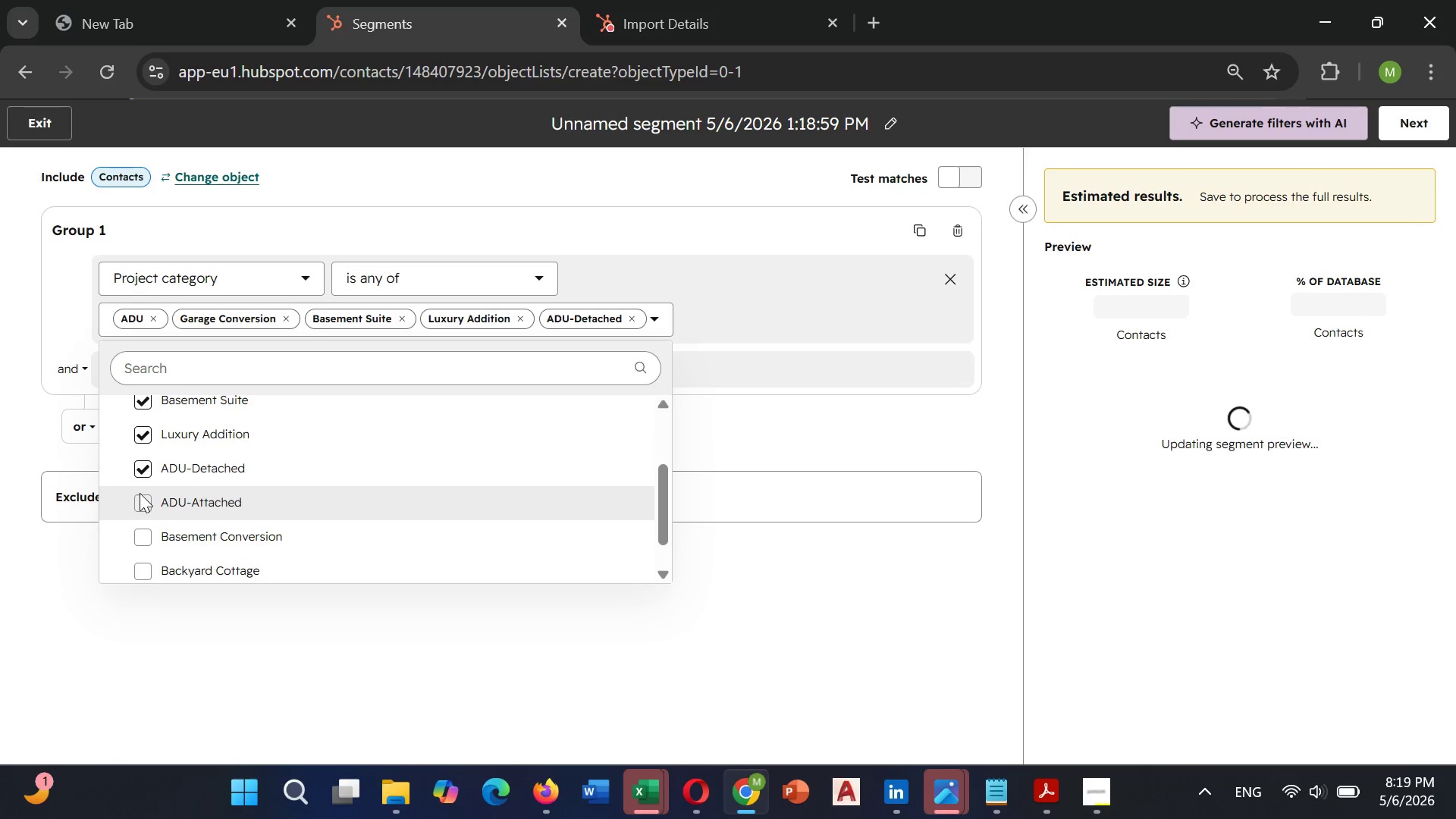 
left_click([142, 497])
 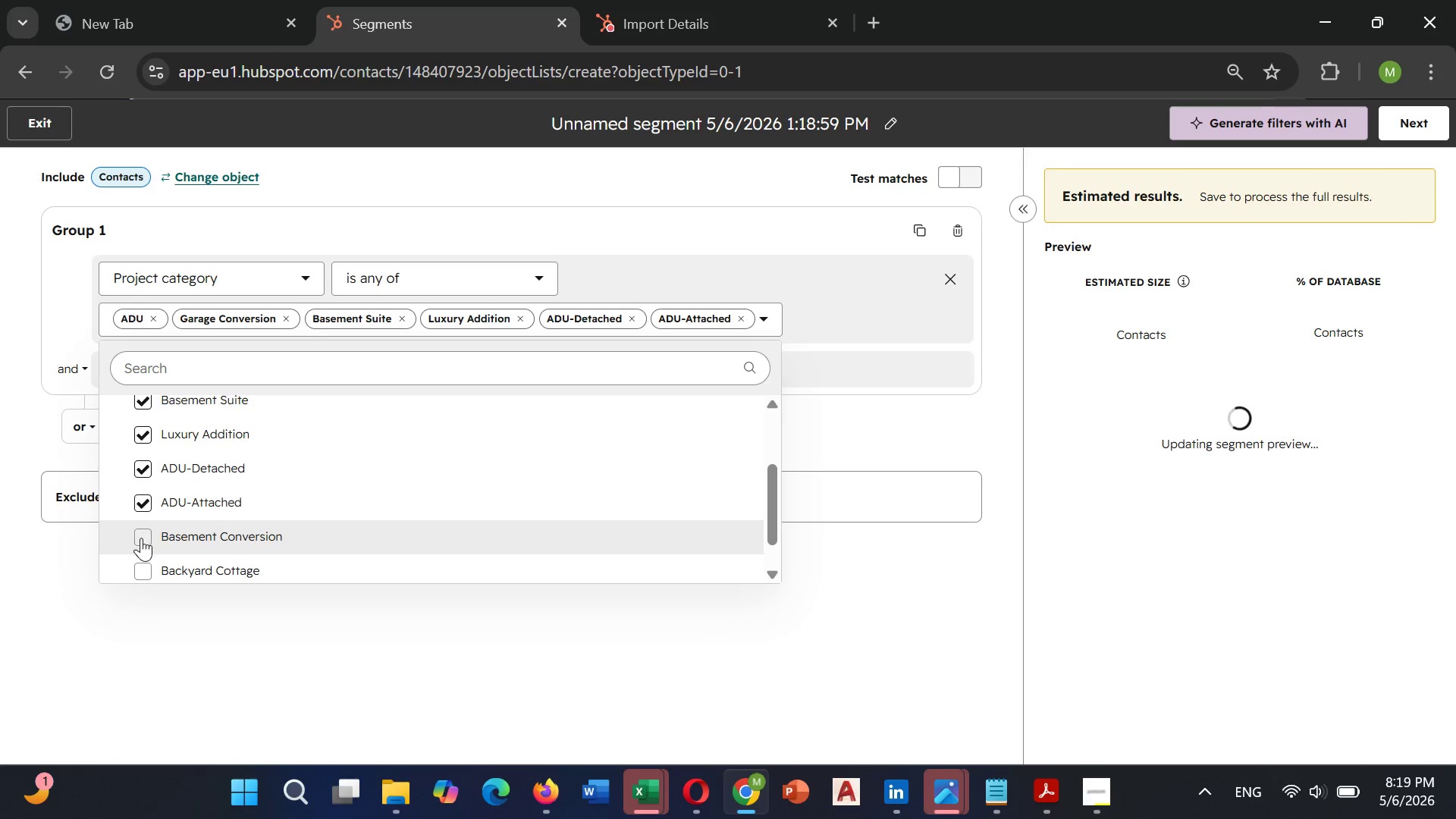 
left_click([141, 538])
 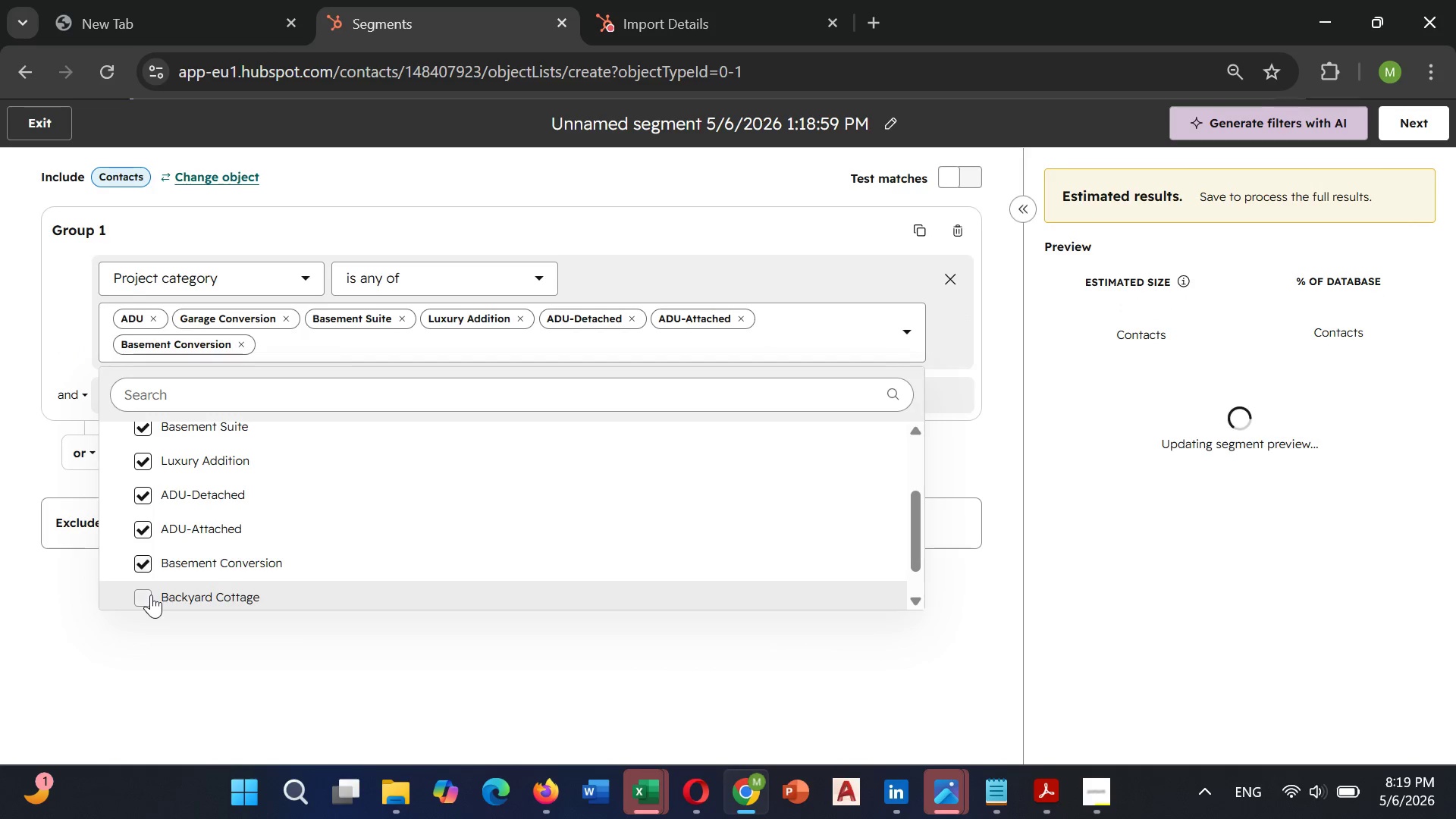 
left_click([151, 595])
 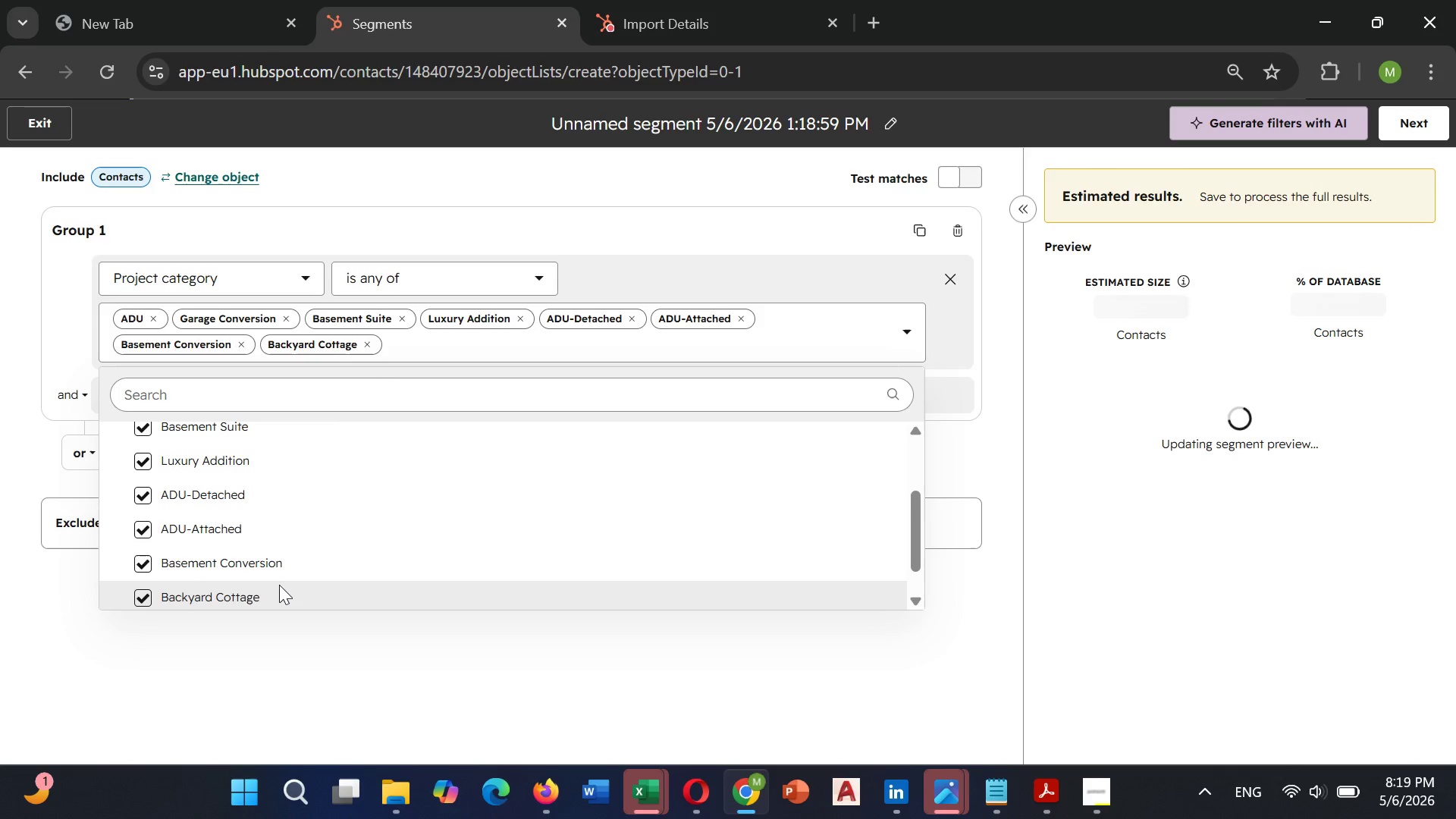 
scroll: coordinate [279, 585], scroll_direction: down, amount: 3.0
 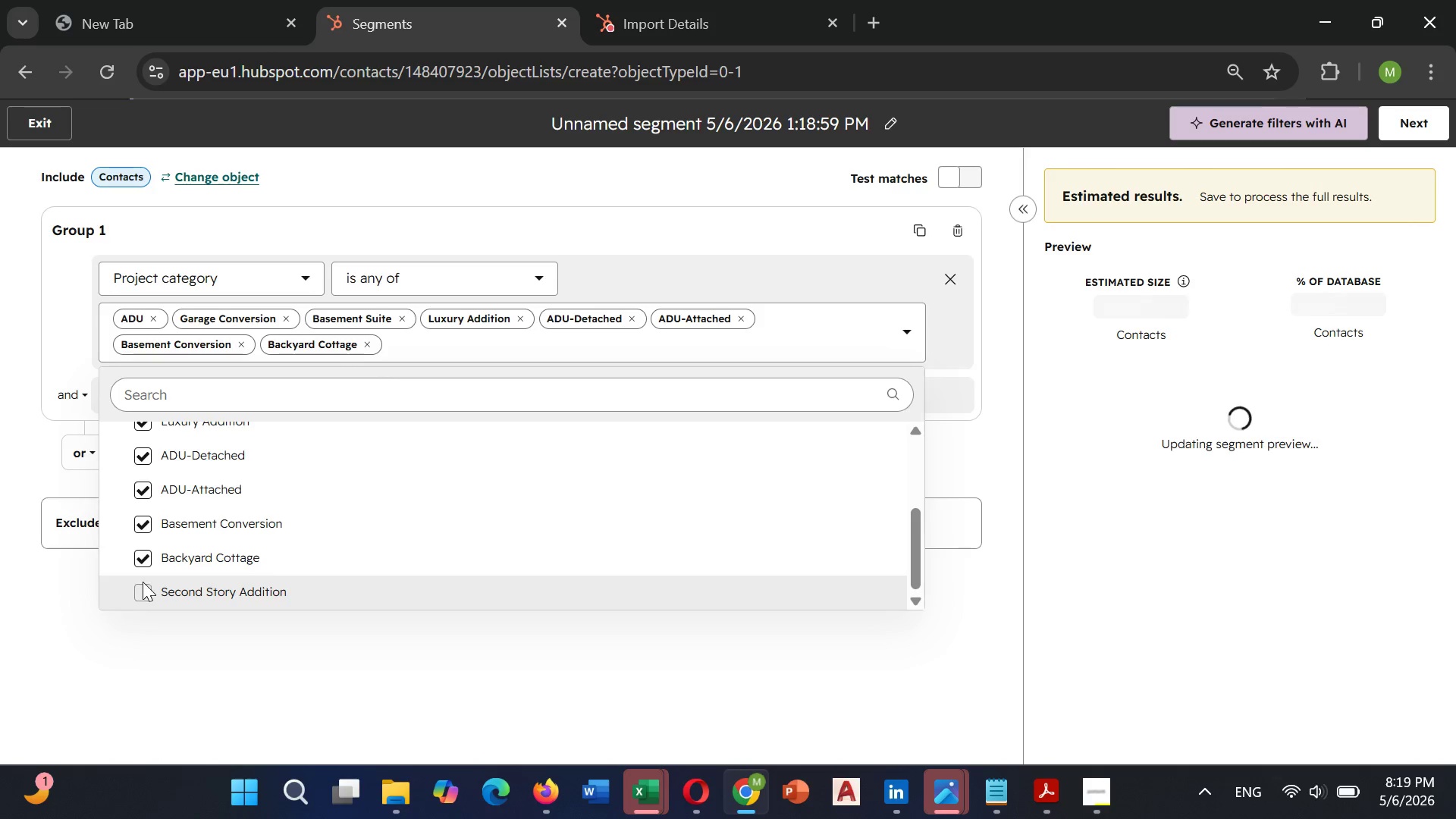 
left_click([140, 585])
 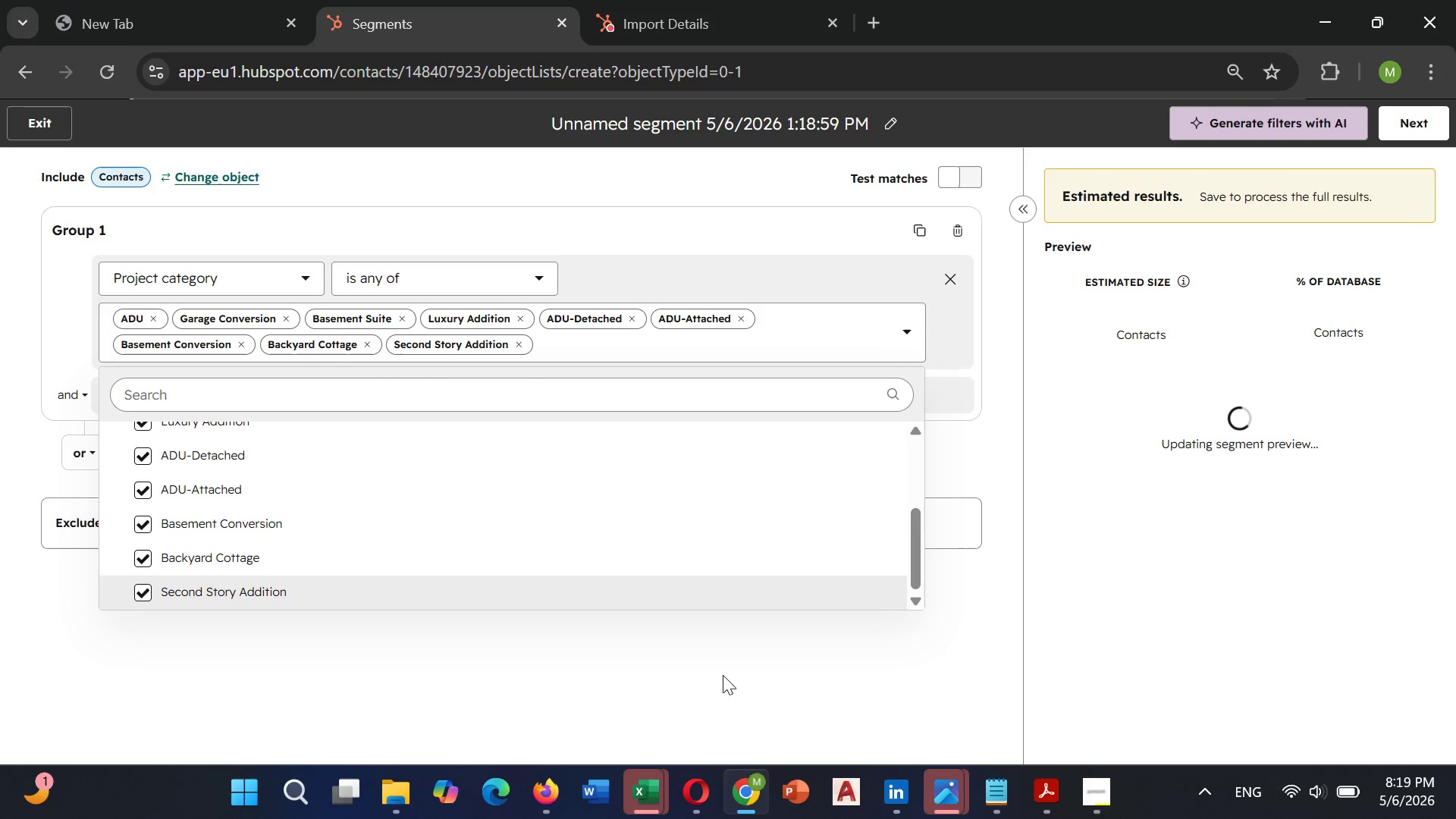 
left_click([735, 669])
 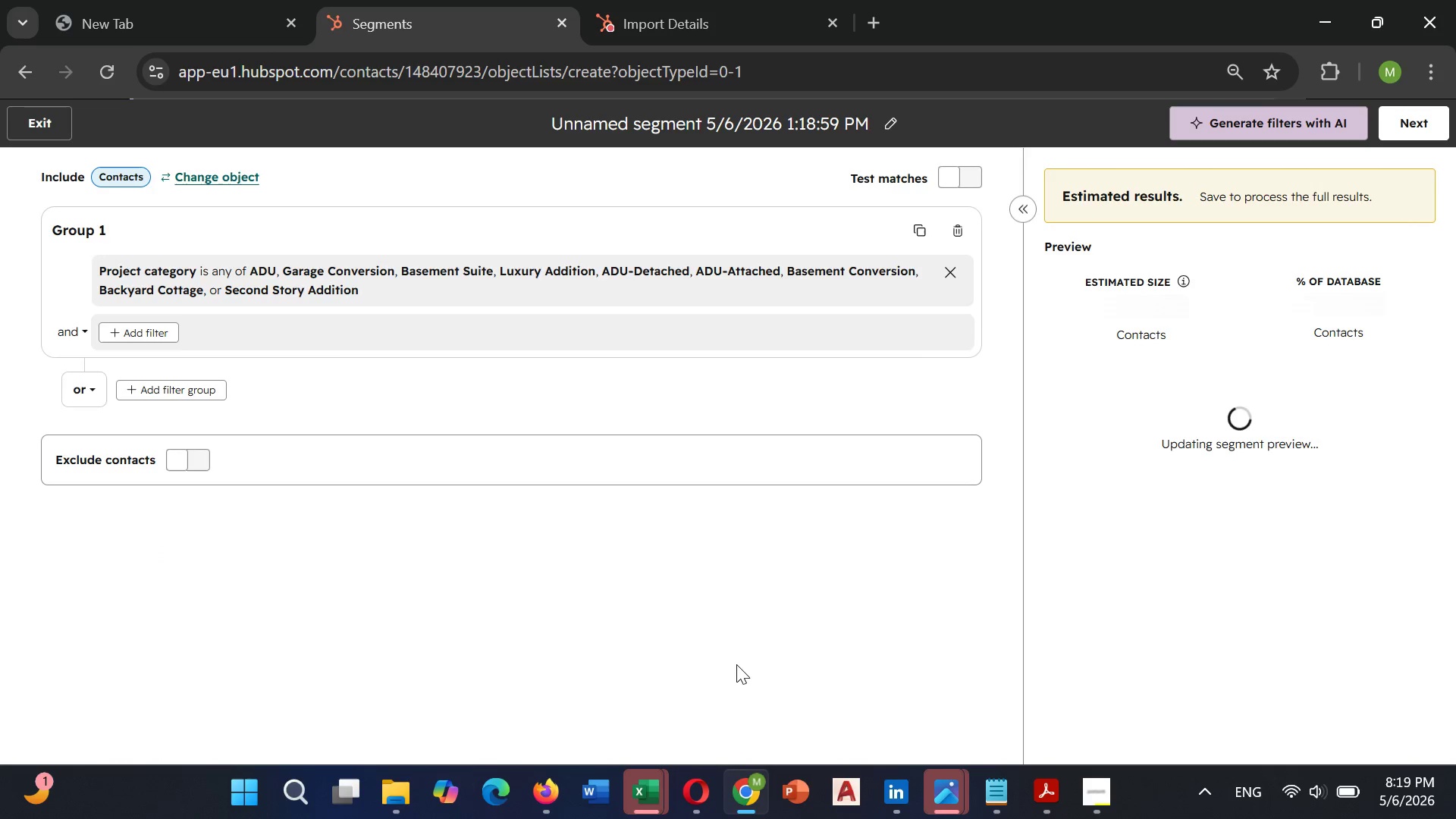 
left_click([749, 12])
 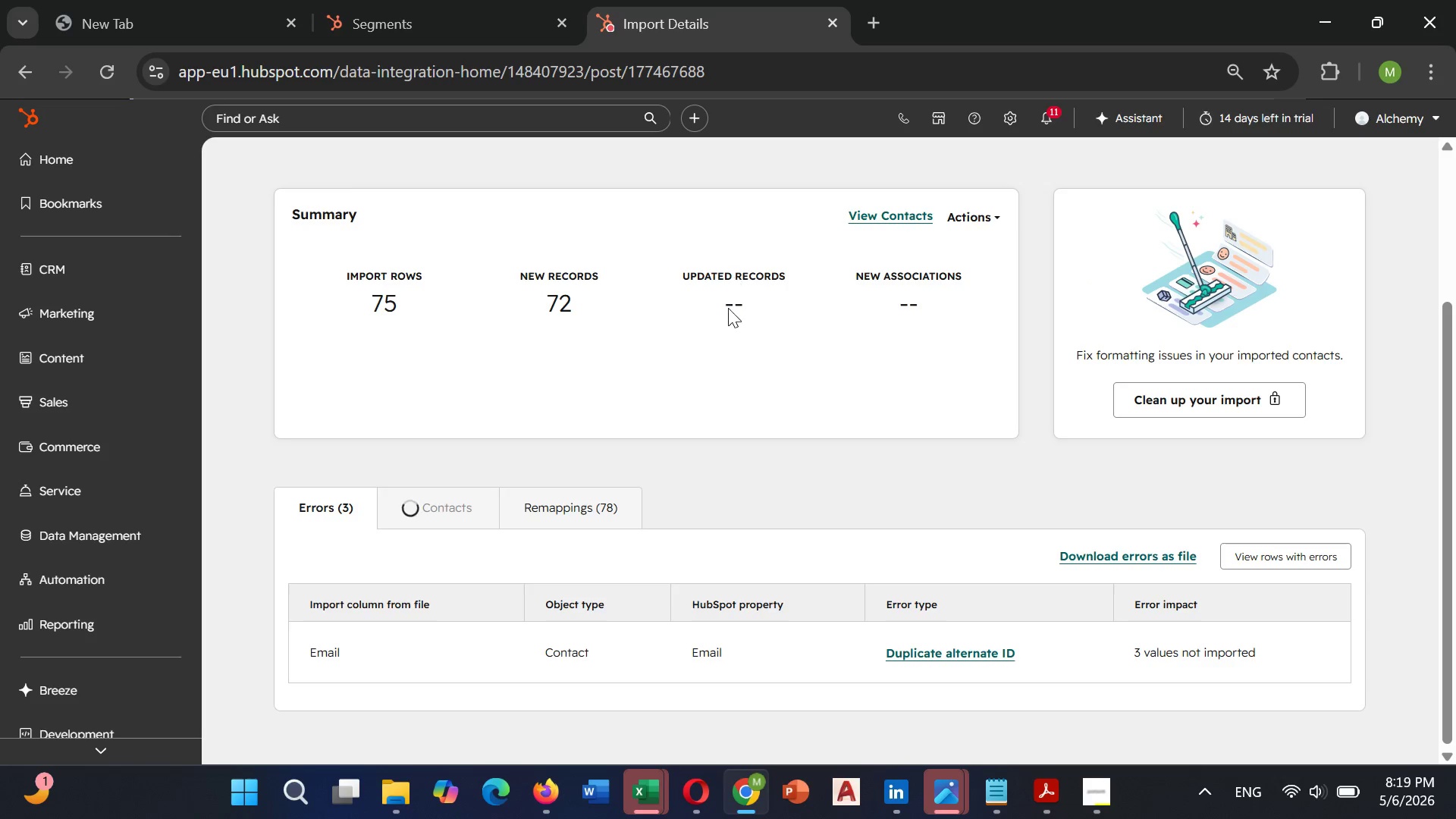 
scroll: coordinate [728, 308], scroll_direction: down, amount: 2.0
 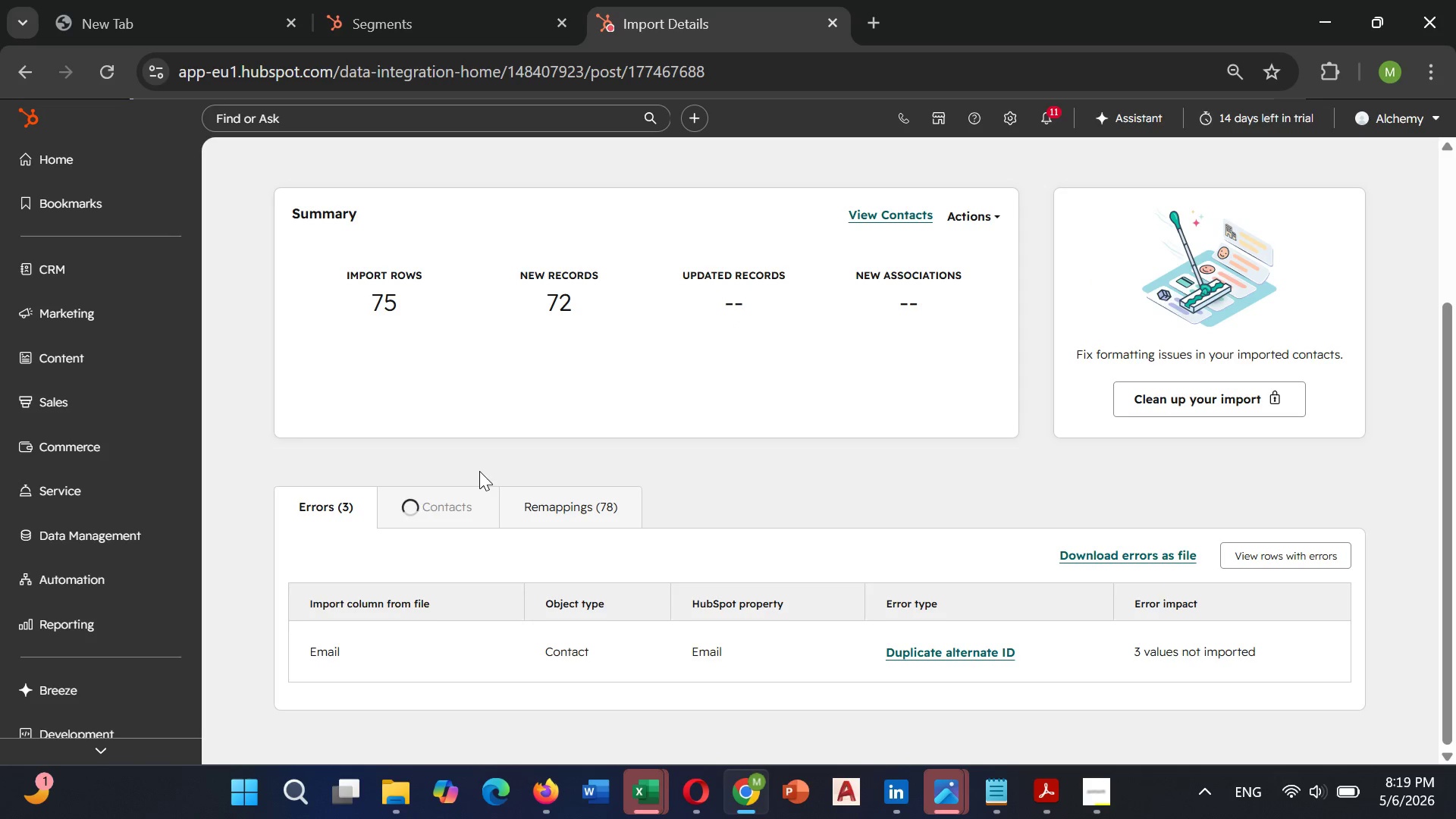 
left_click_drag(start_coordinate=[479, 471], to_coordinate=[436, 519])
 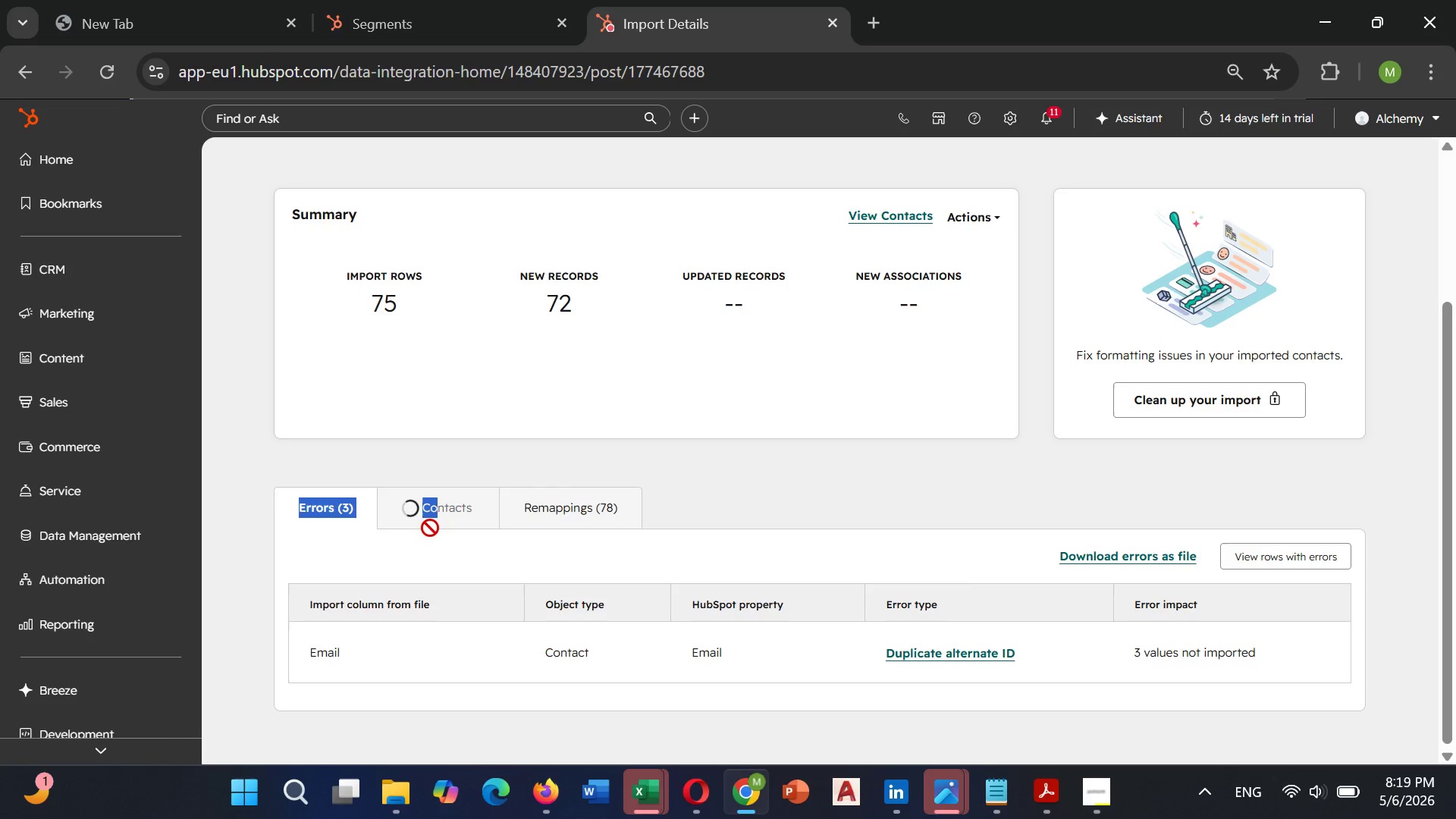 
double_click([430, 528])
 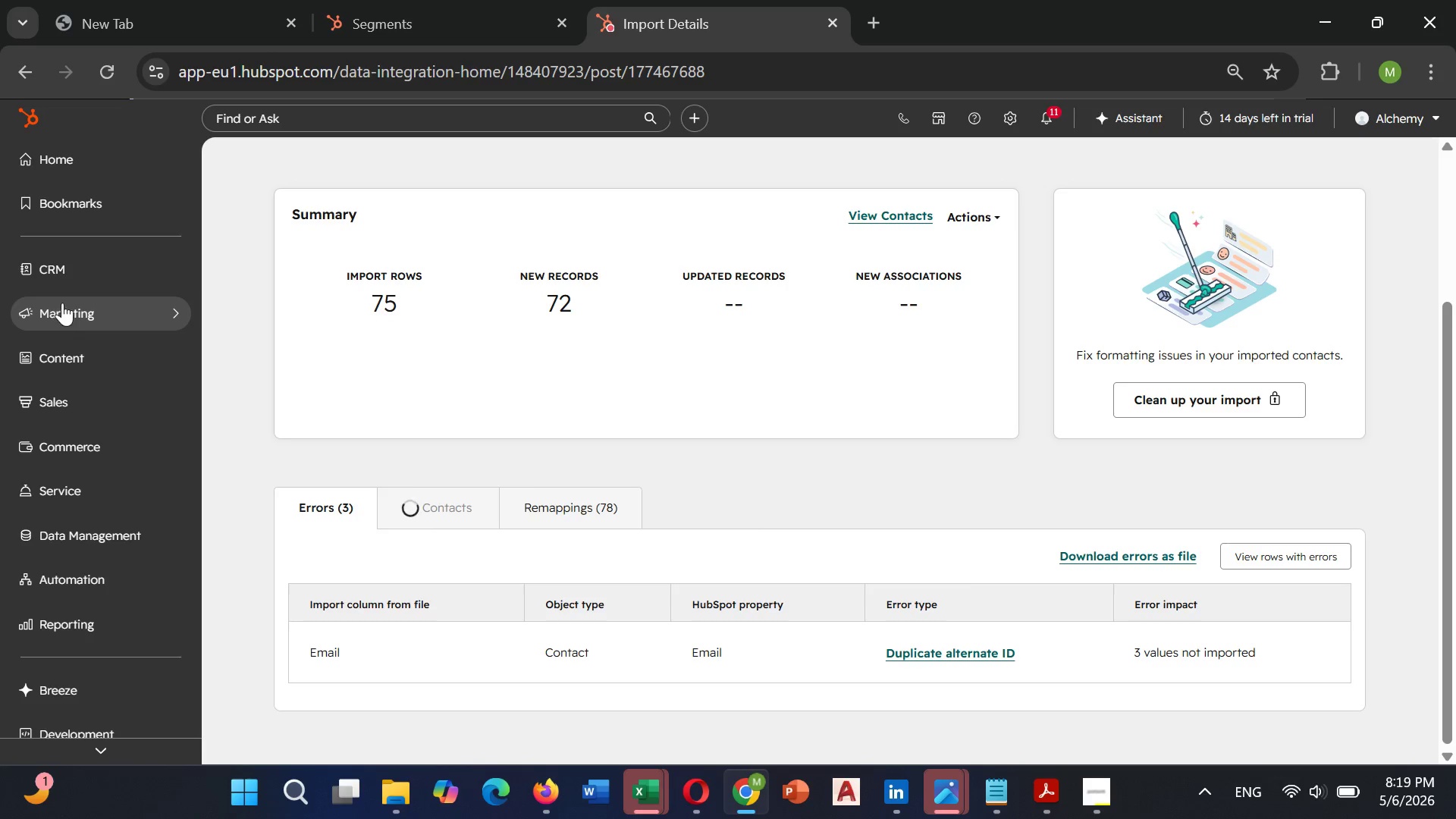 
left_click([70, 289])
 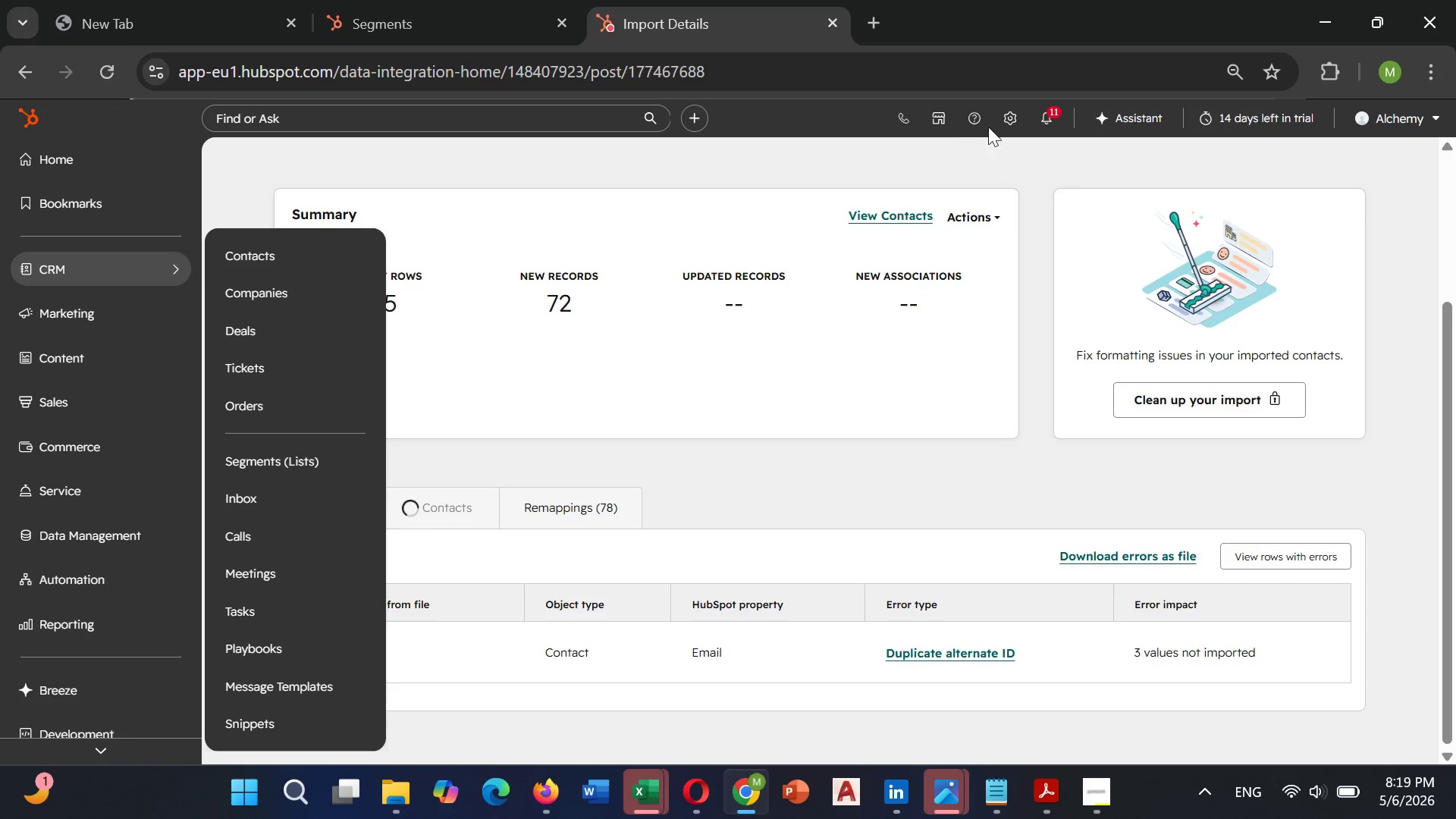 
left_click([1006, 121])
 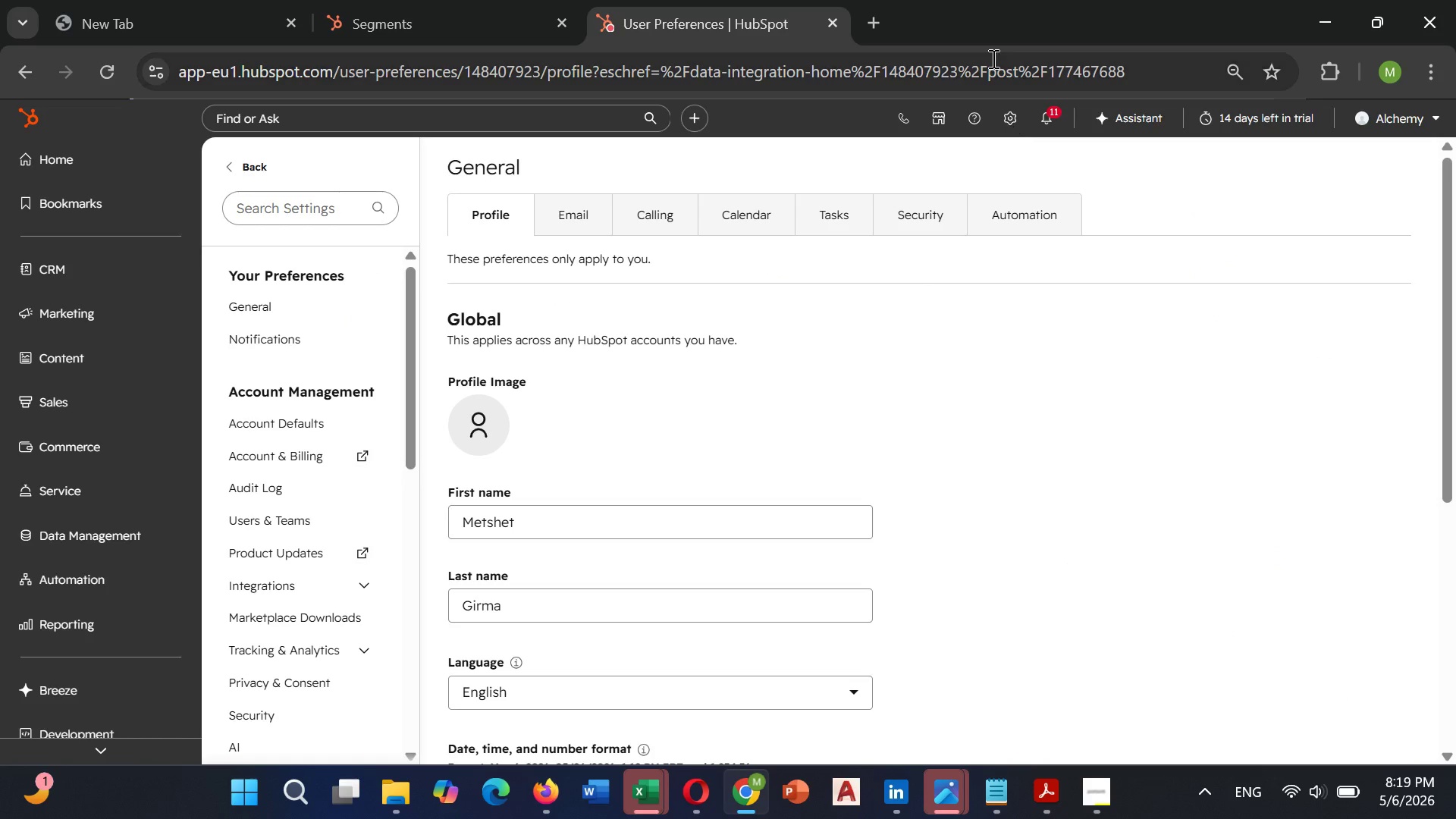 
scroll: coordinate [257, 596], scroll_direction: down, amount: 4.0
 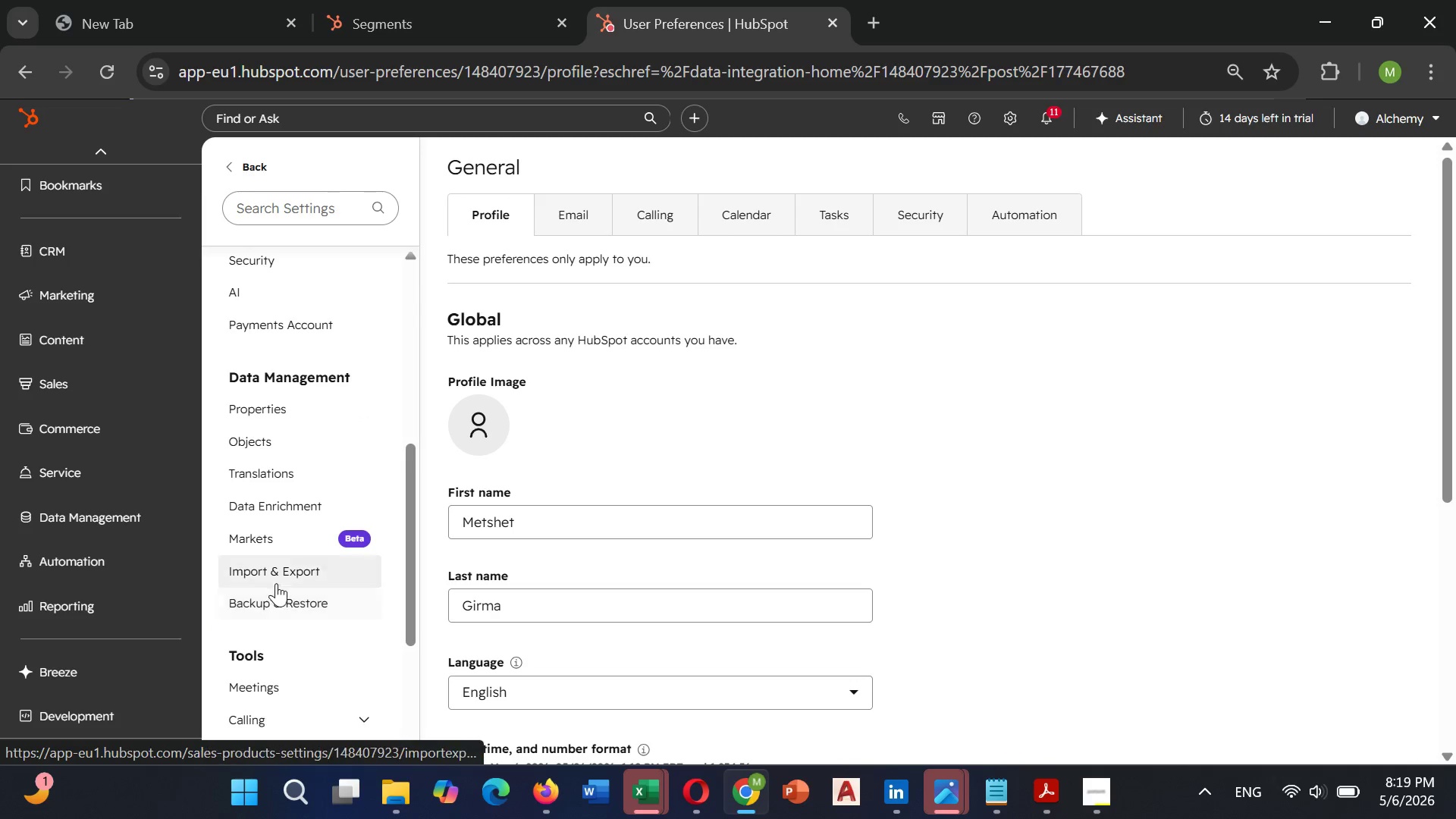 
left_click([279, 575])
 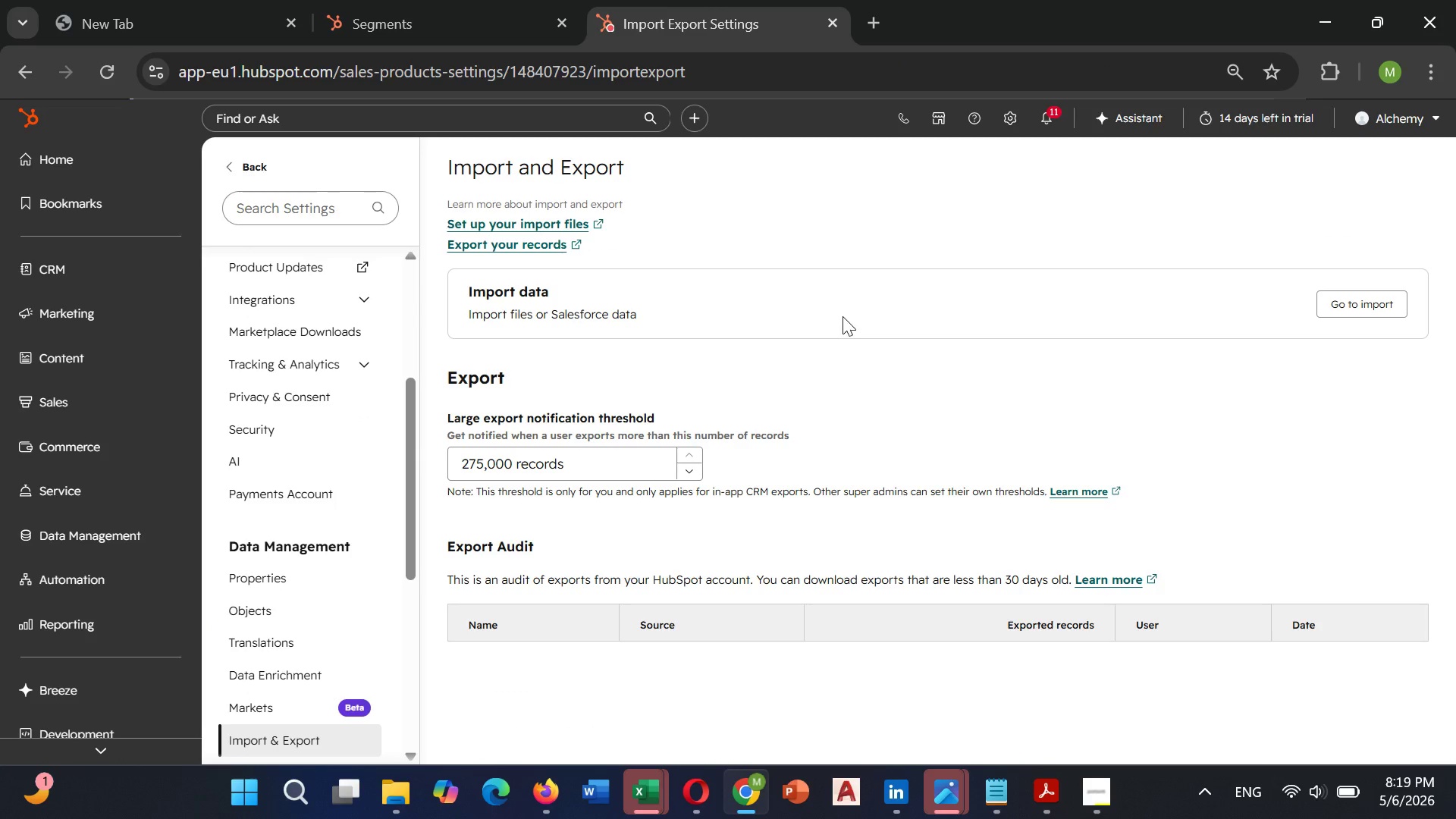 
left_click([1344, 298])
 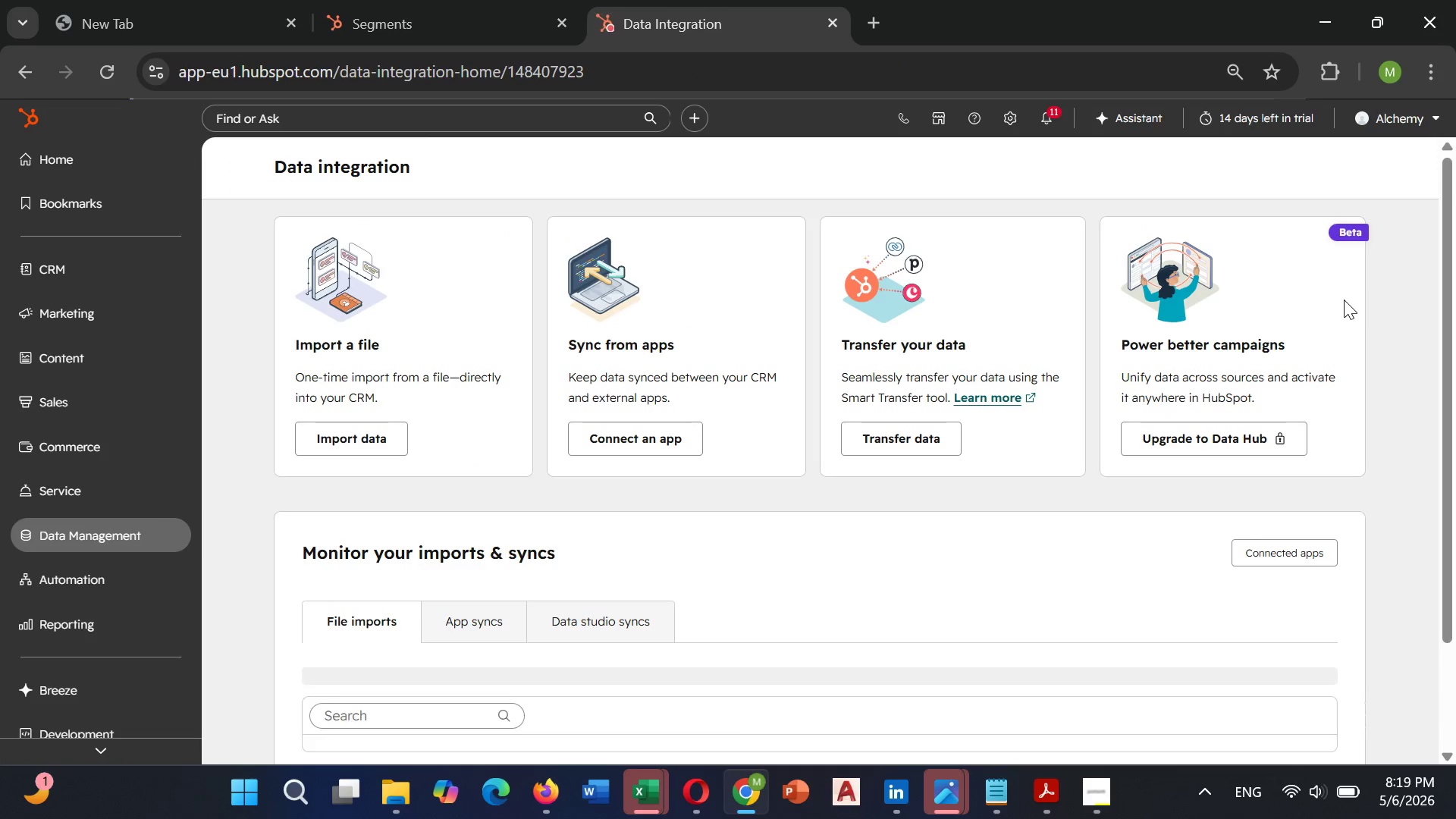 
scroll: coordinate [447, 585], scroll_direction: down, amount: 4.0
 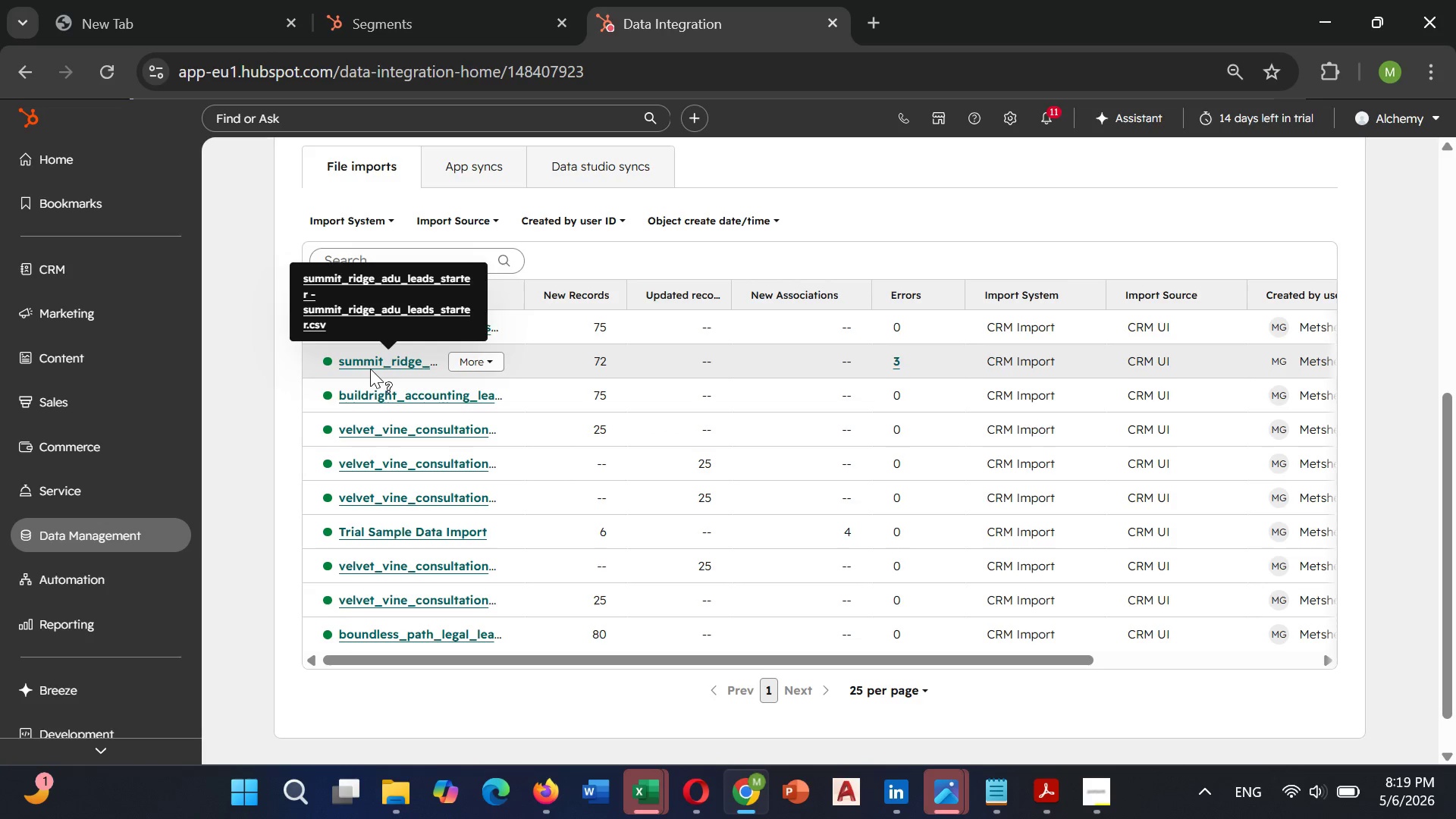 
left_click([366, 362])
 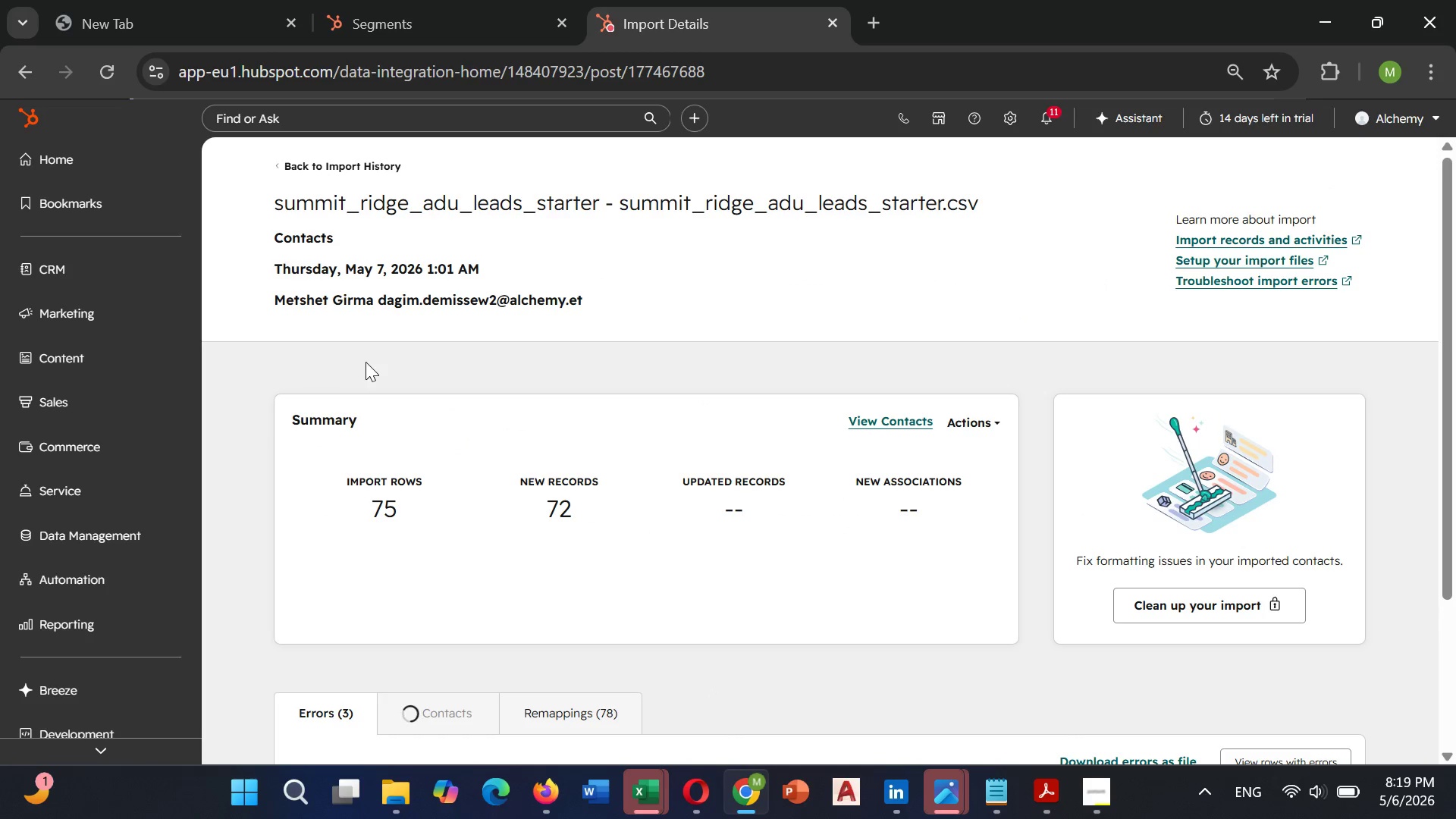 
scroll: coordinate [484, 423], scroll_direction: down, amount: 5.0
 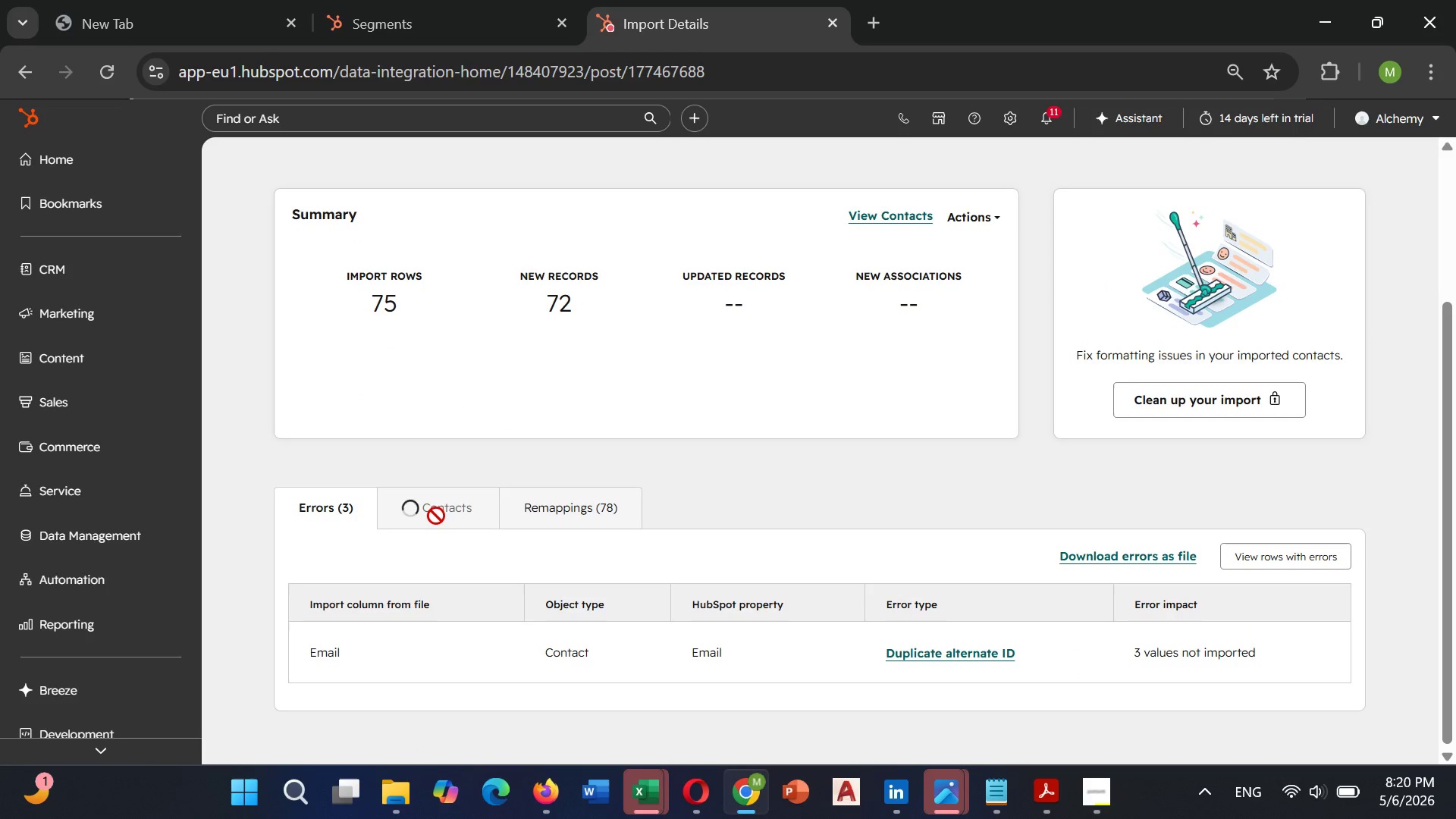 
left_click([436, 516])
 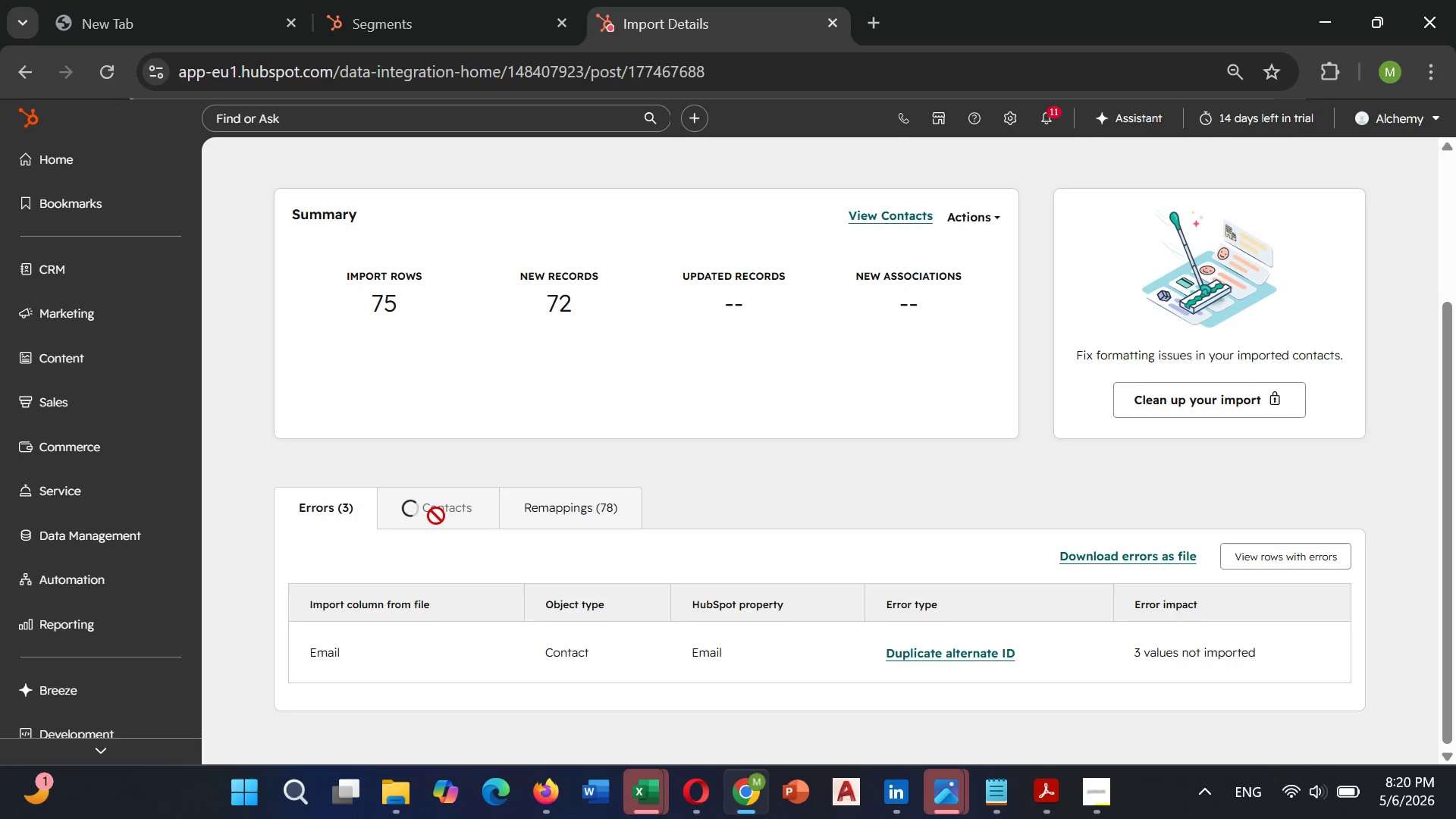 
left_click([608, 517])
 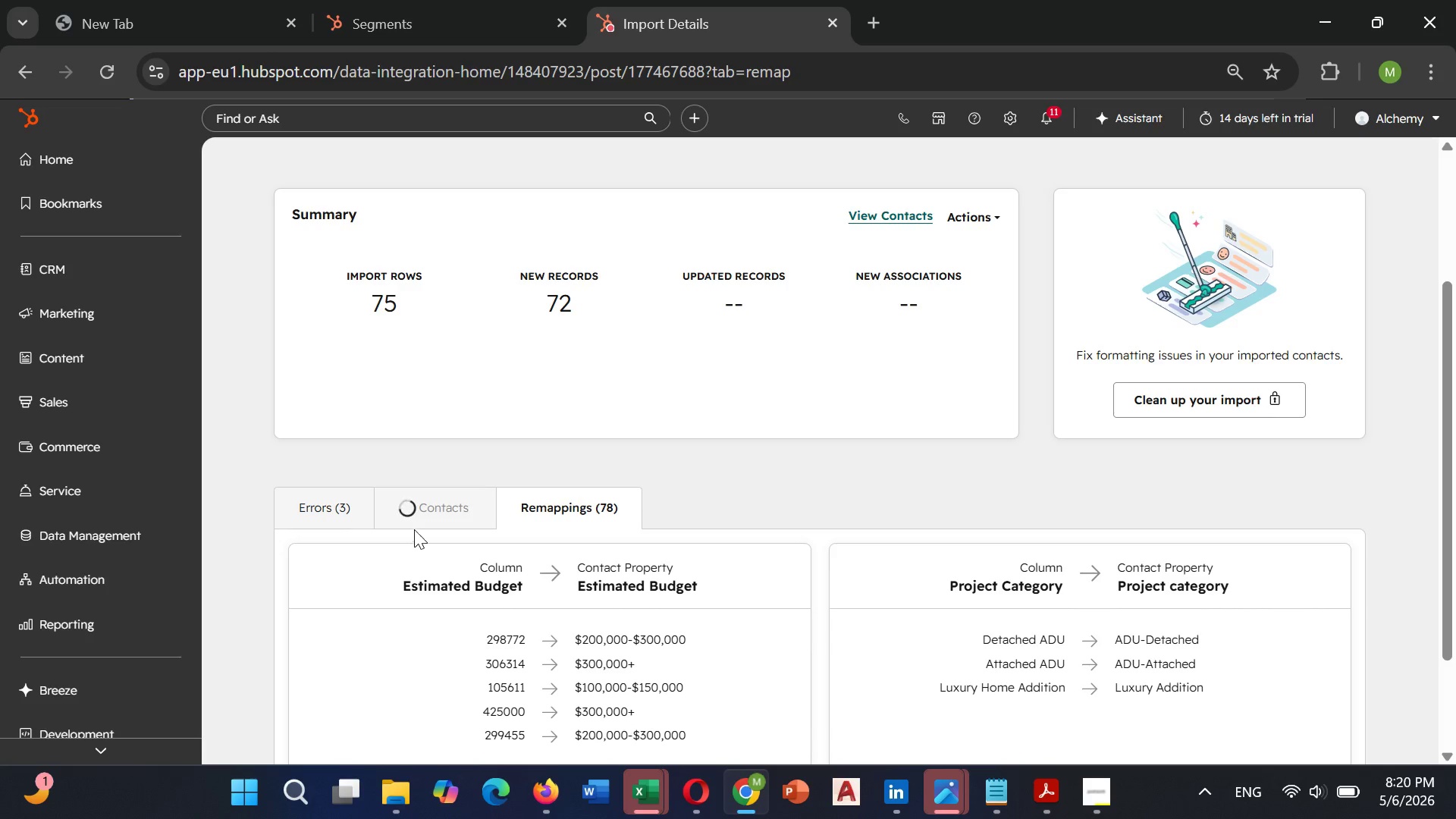 
double_click([458, 497])
 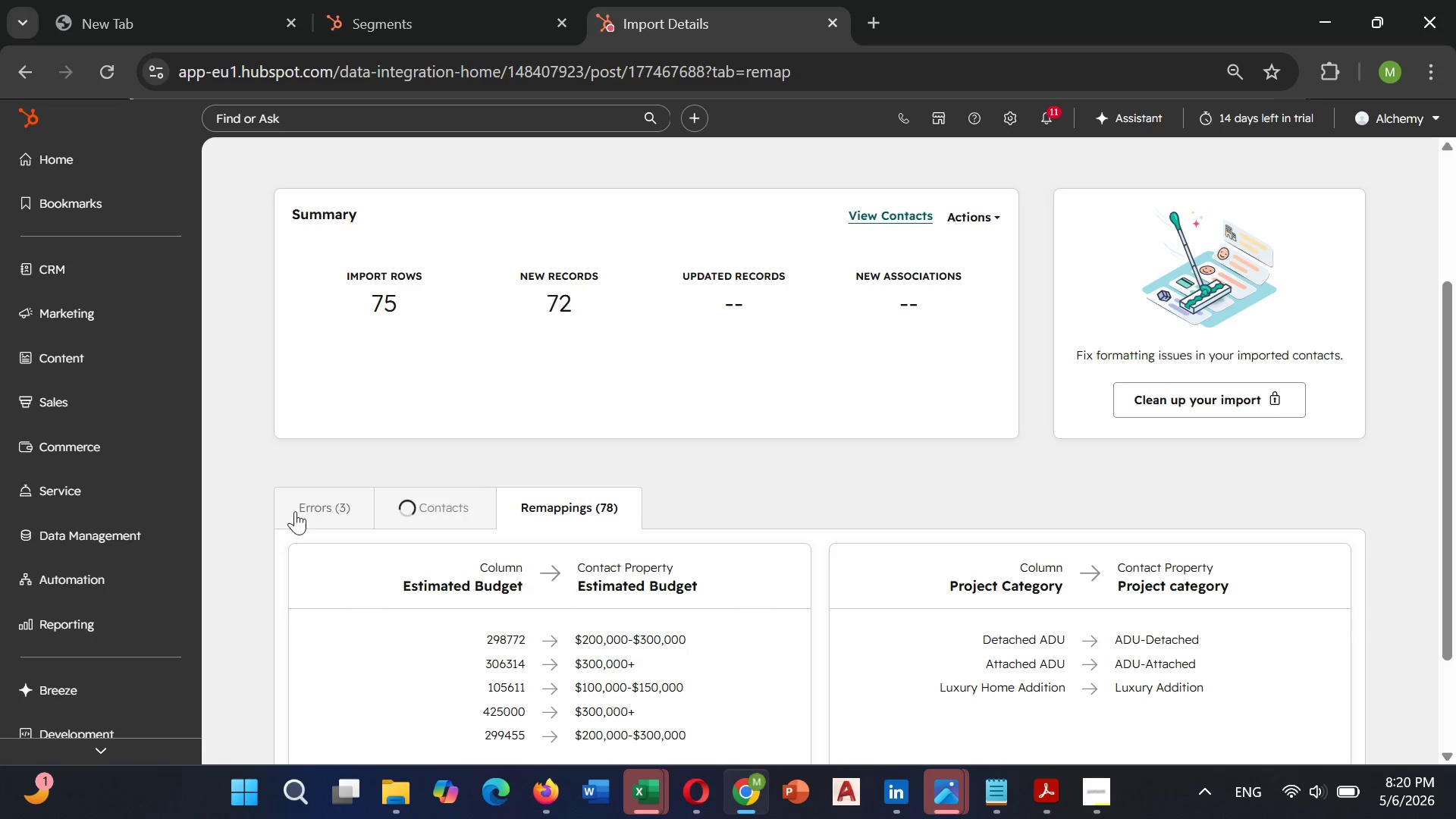 
left_click([296, 511])
 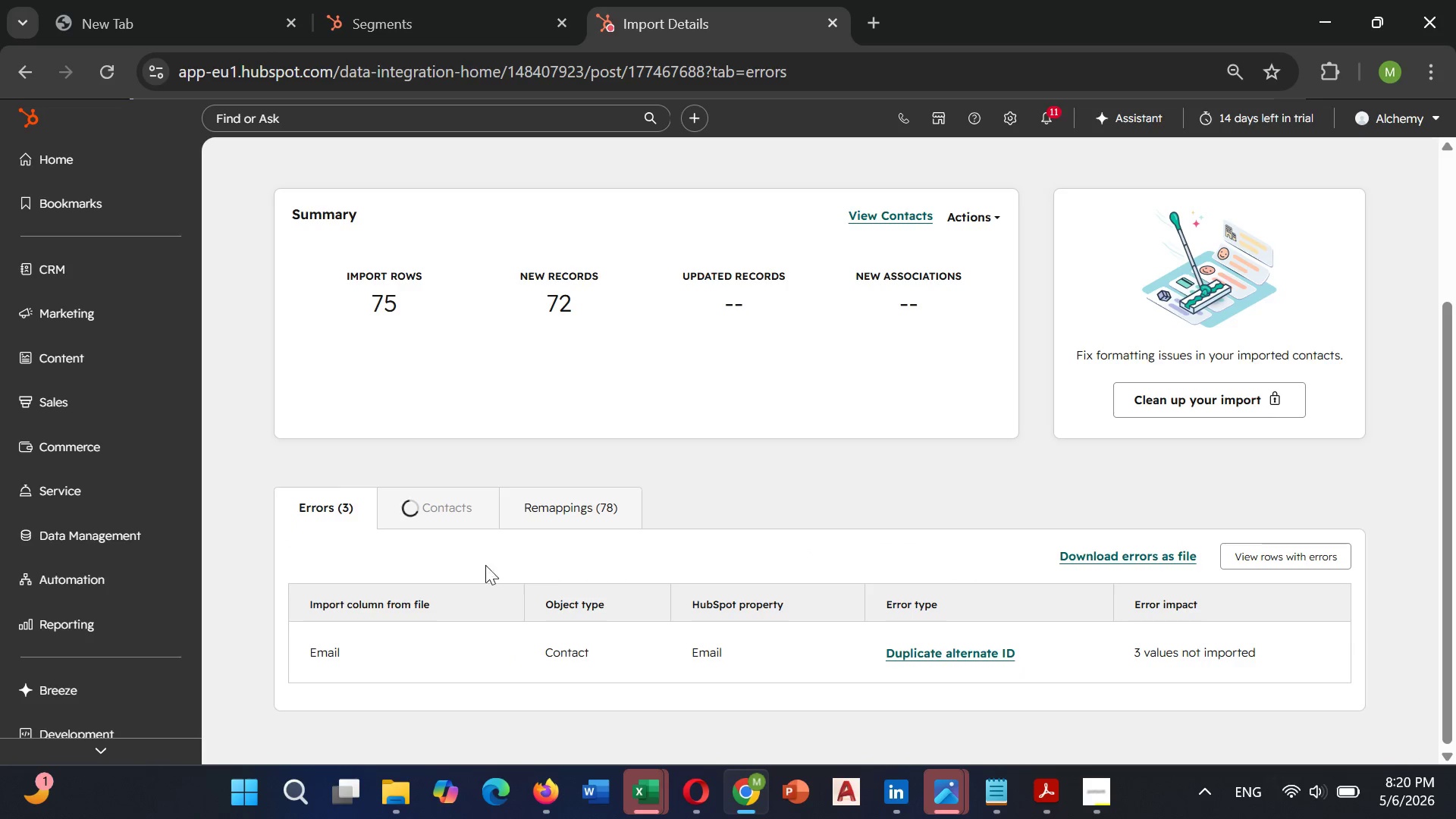 
scroll: coordinate [547, 580], scroll_direction: down, amount: 1.0
 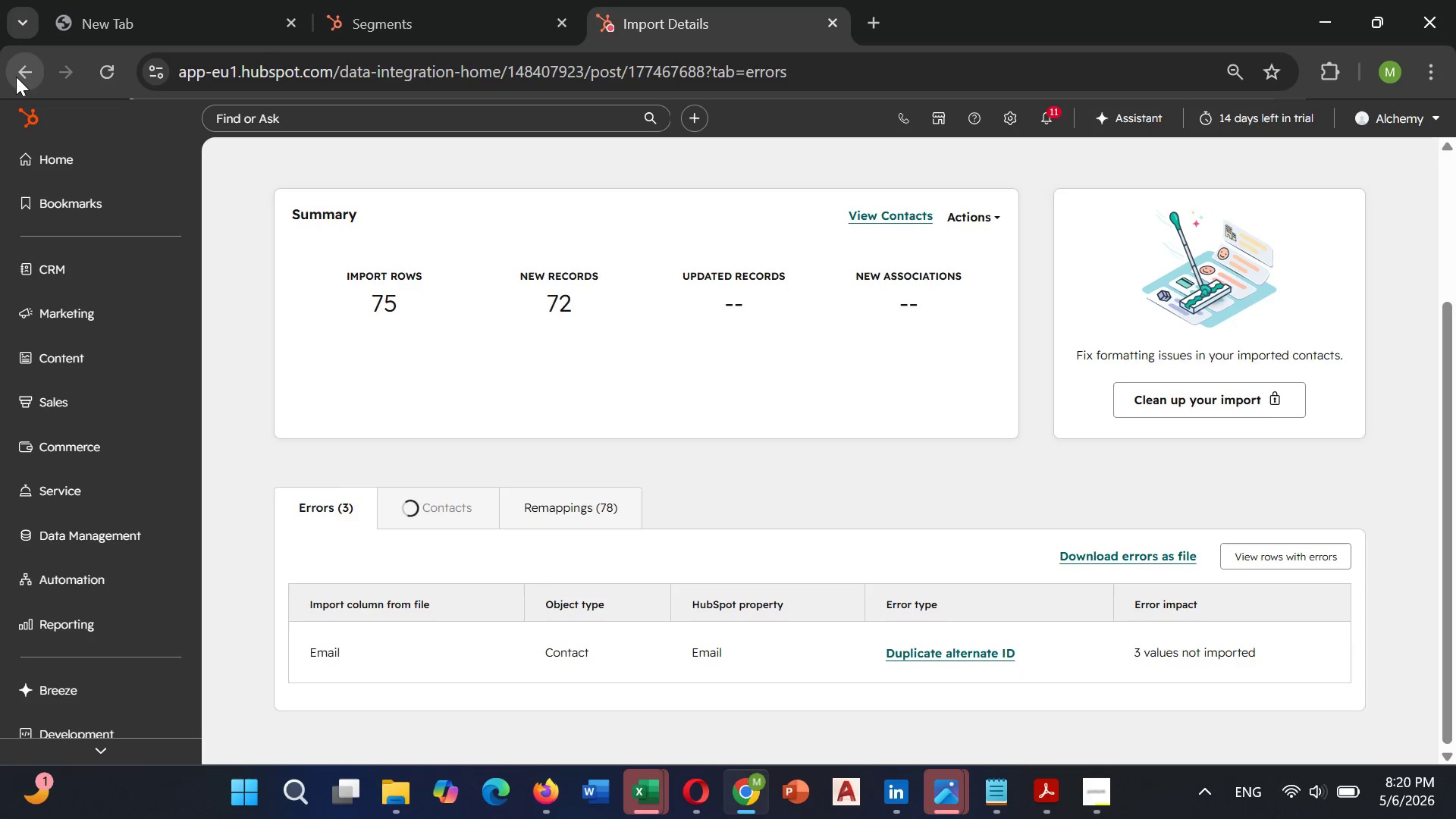 
left_click([16, 77])
 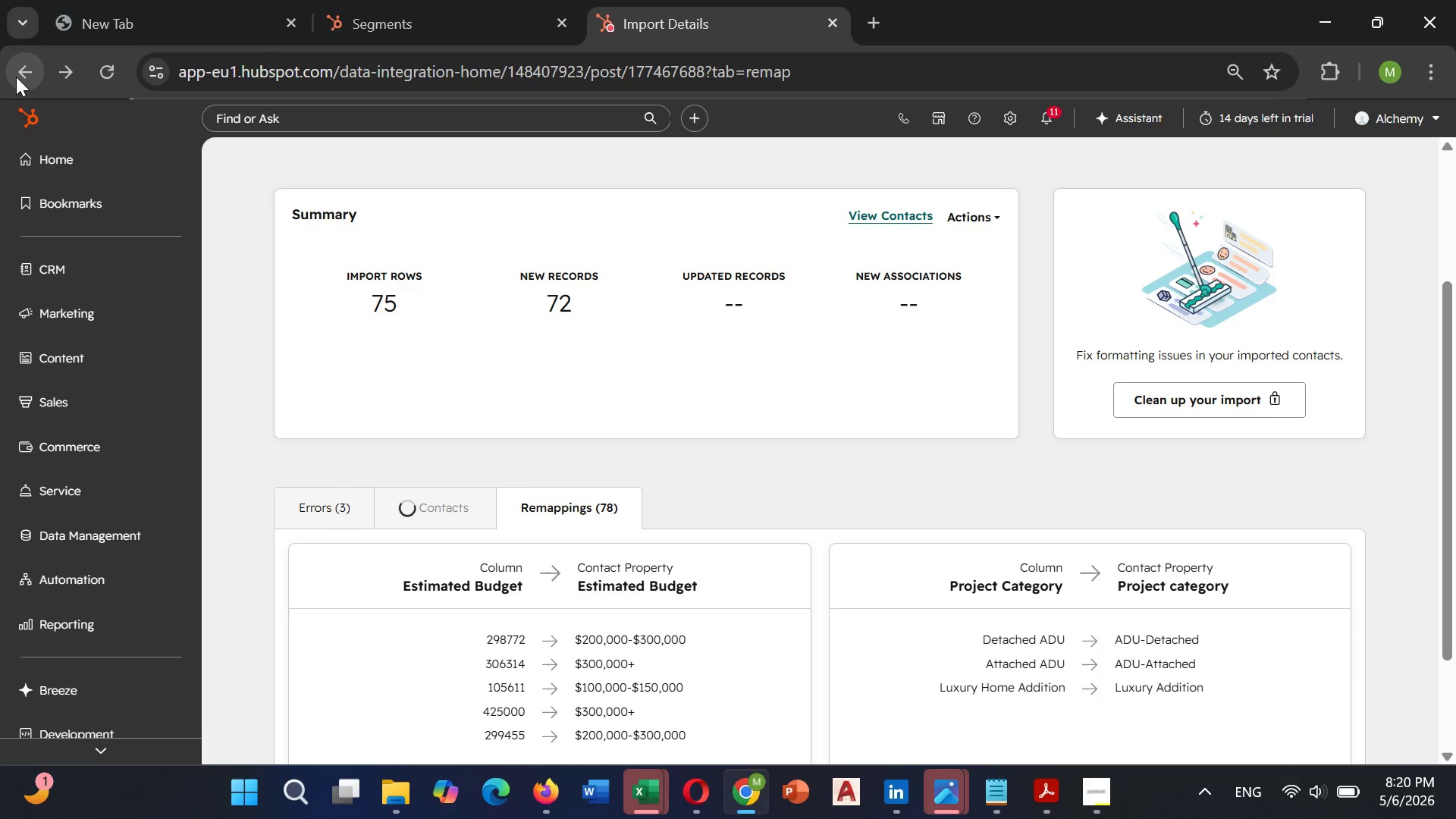 
scroll: coordinate [94, 321], scroll_direction: up, amount: 6.0
 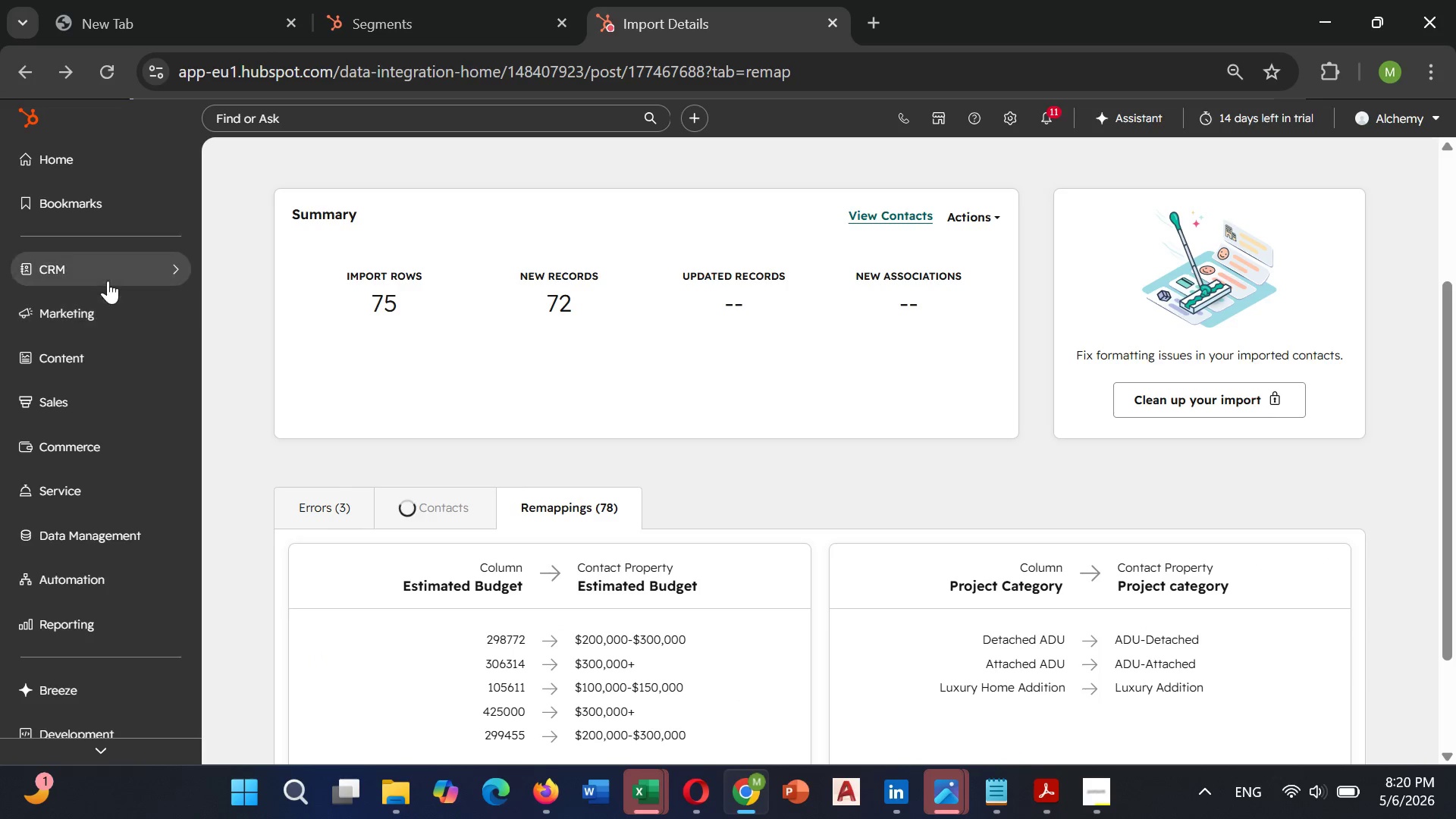 
left_click([108, 281])
 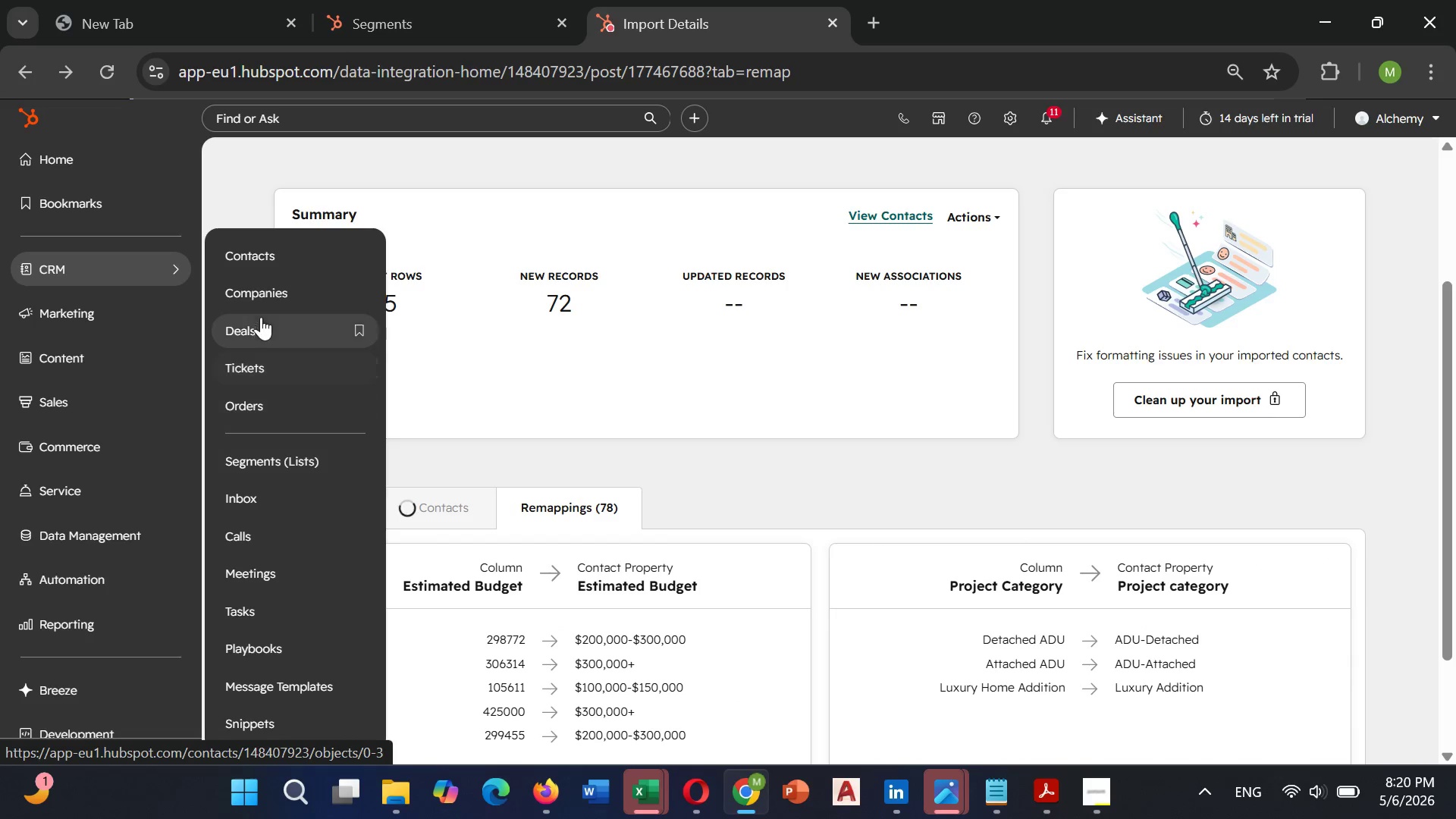 
left_click([284, 267])
 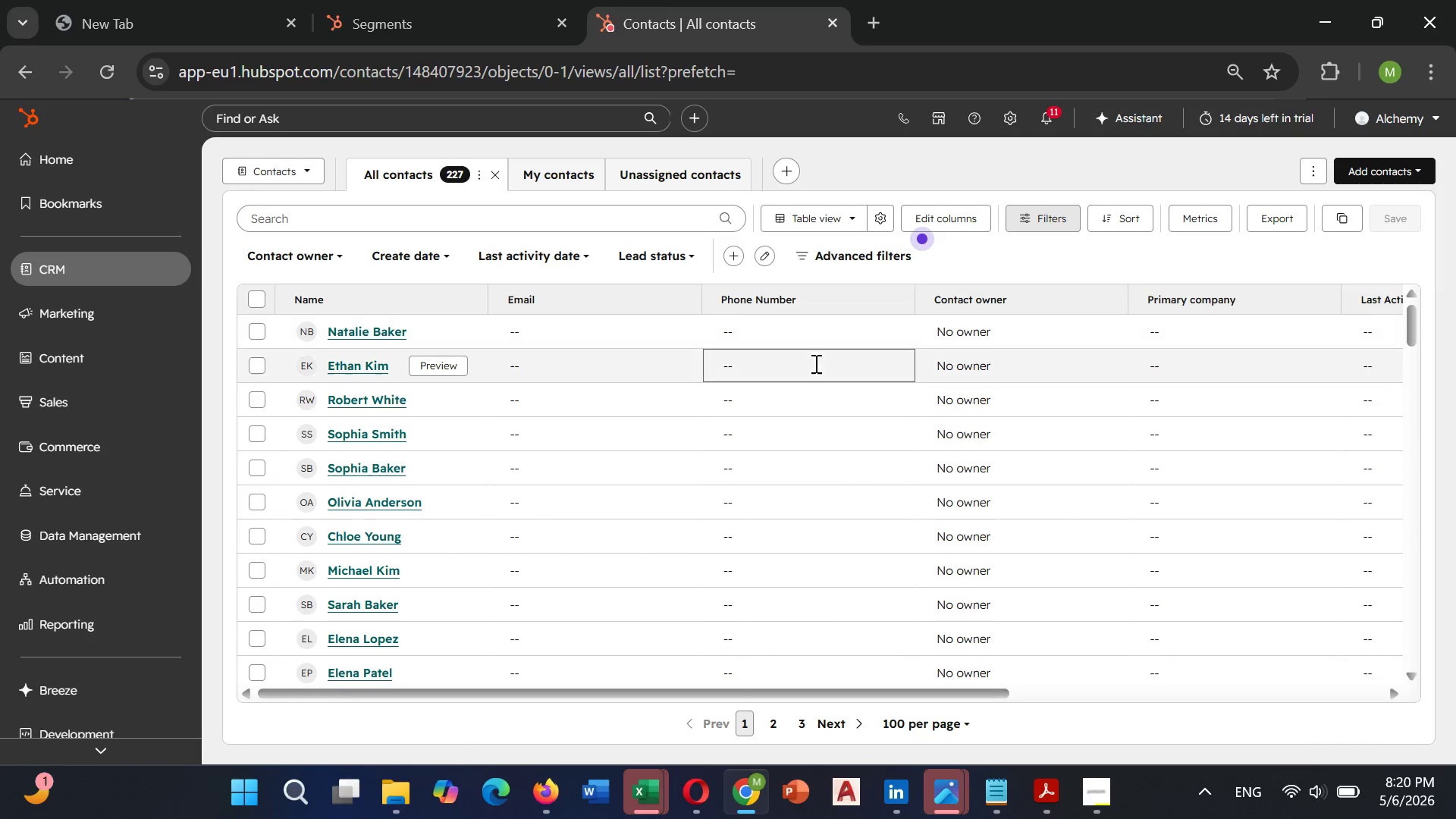 
wait(10.81)
 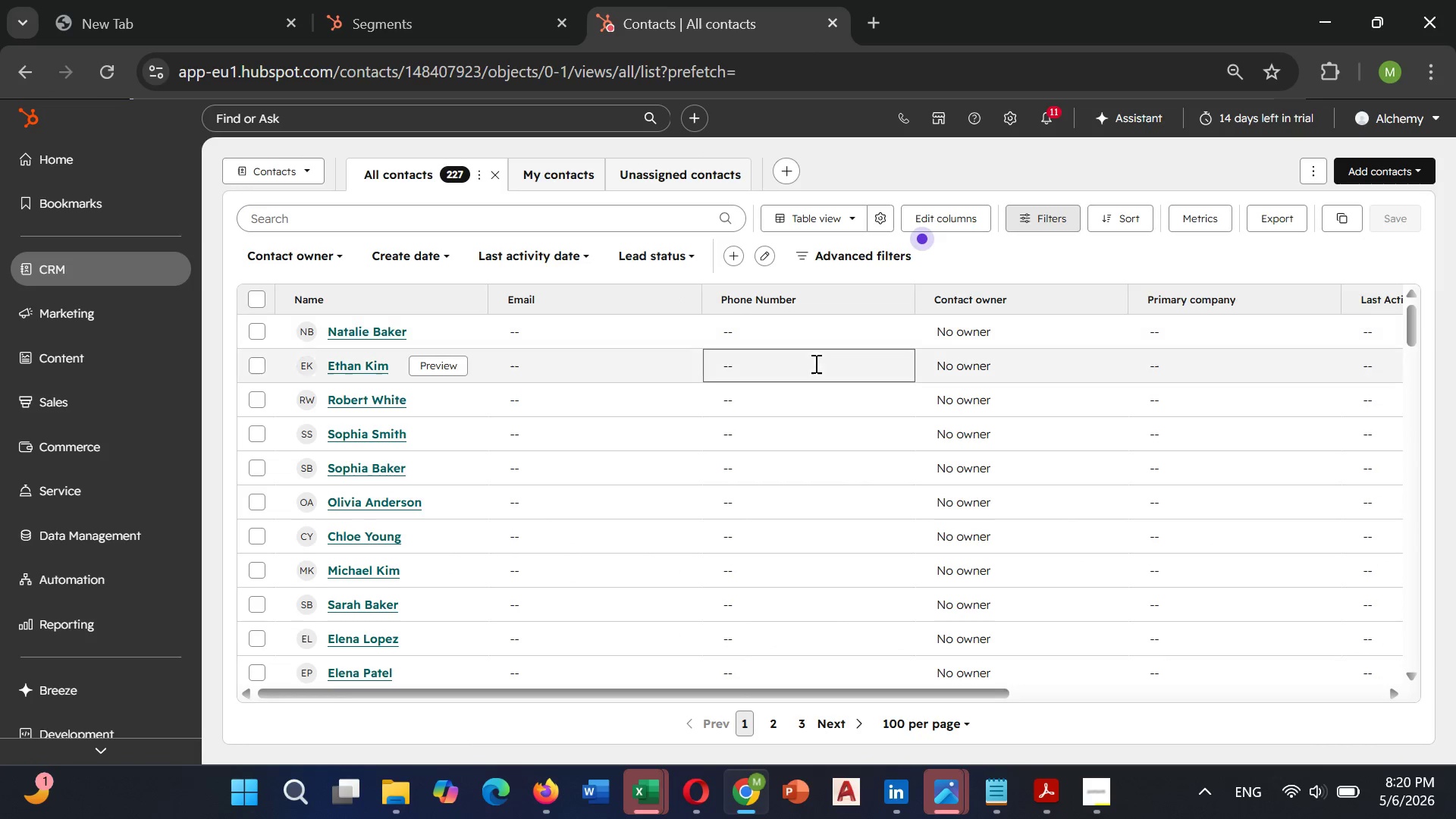 
left_click([833, 256])
 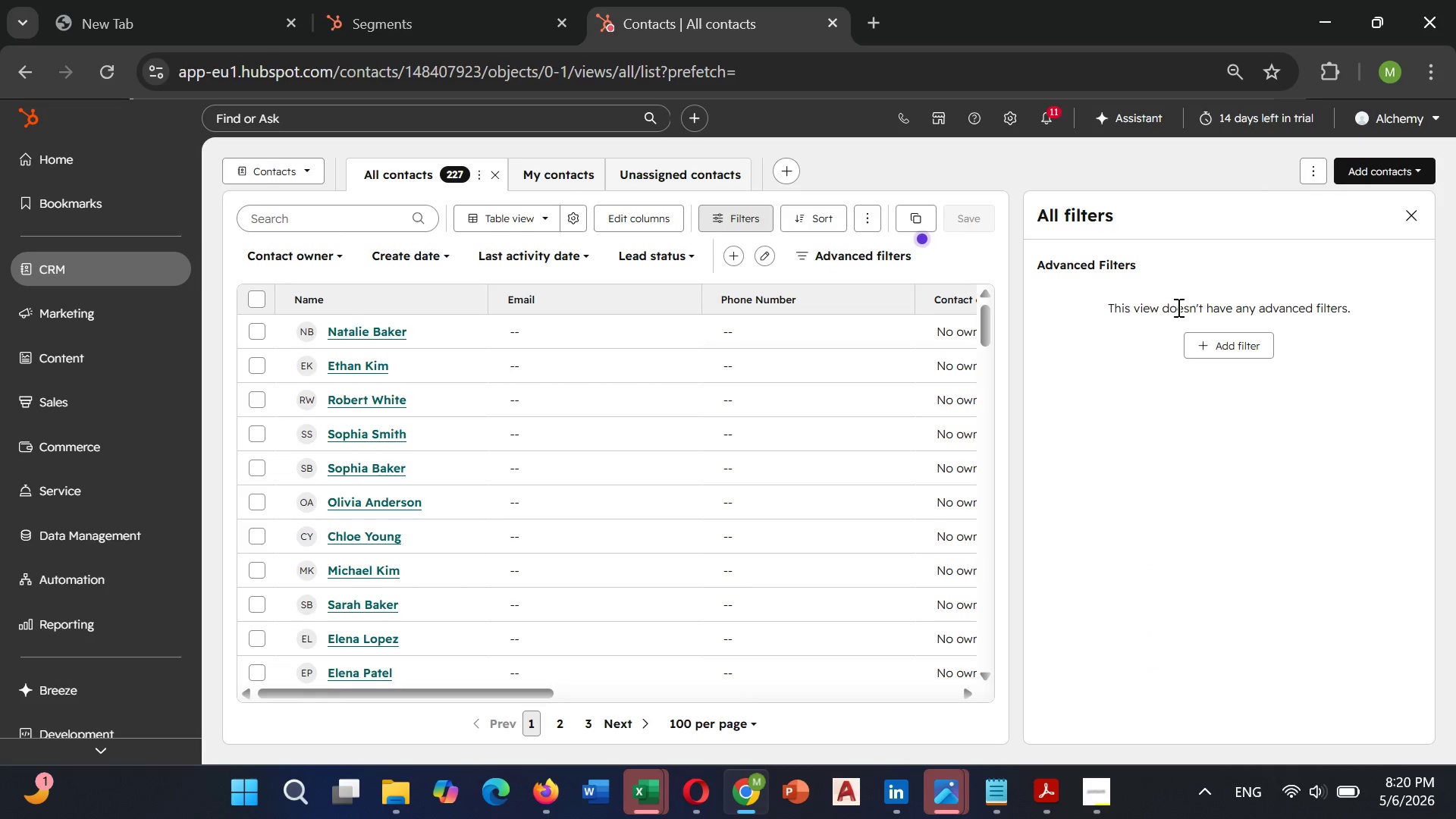 
left_click([1235, 345])
 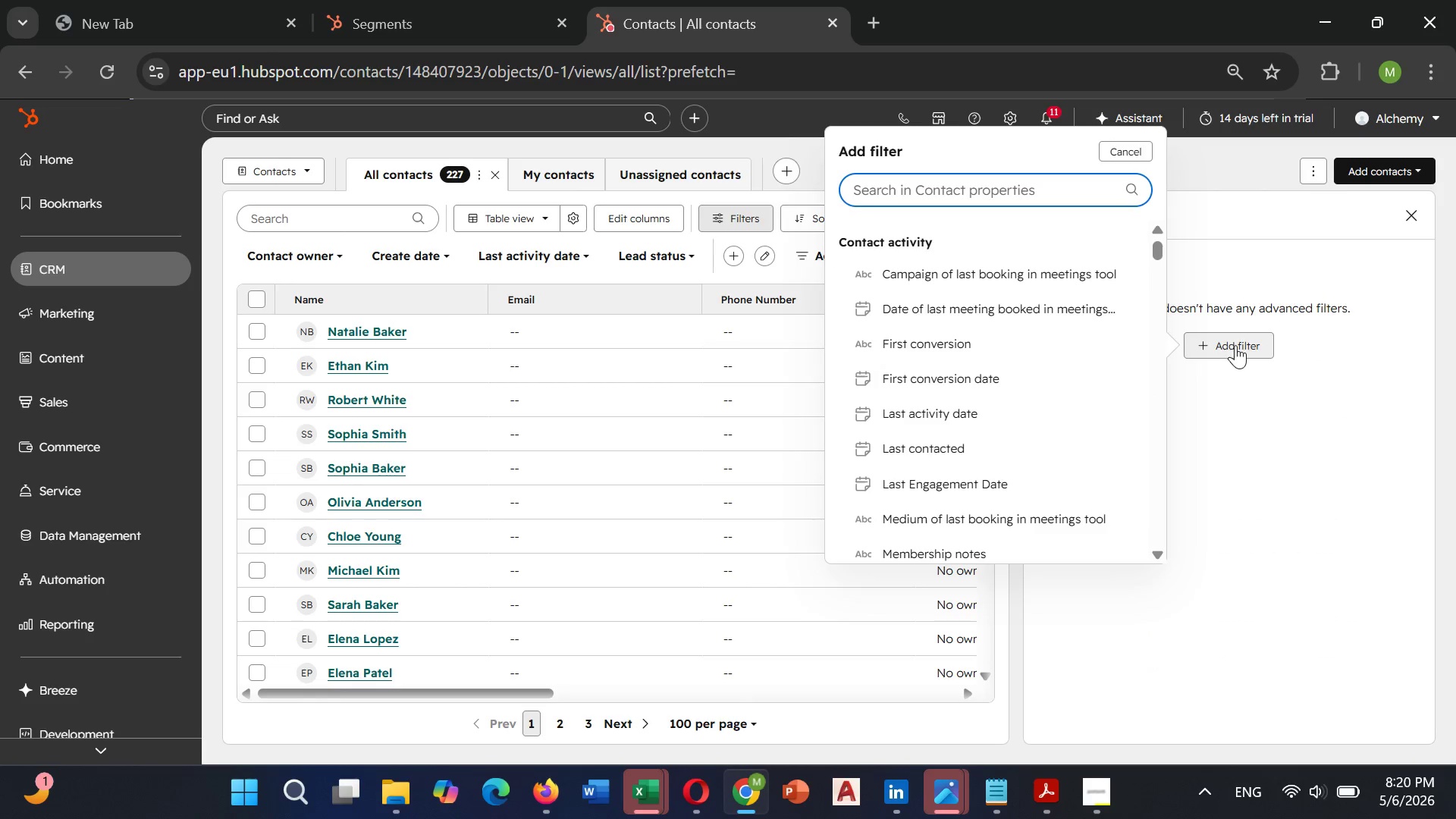 
type(proj)
 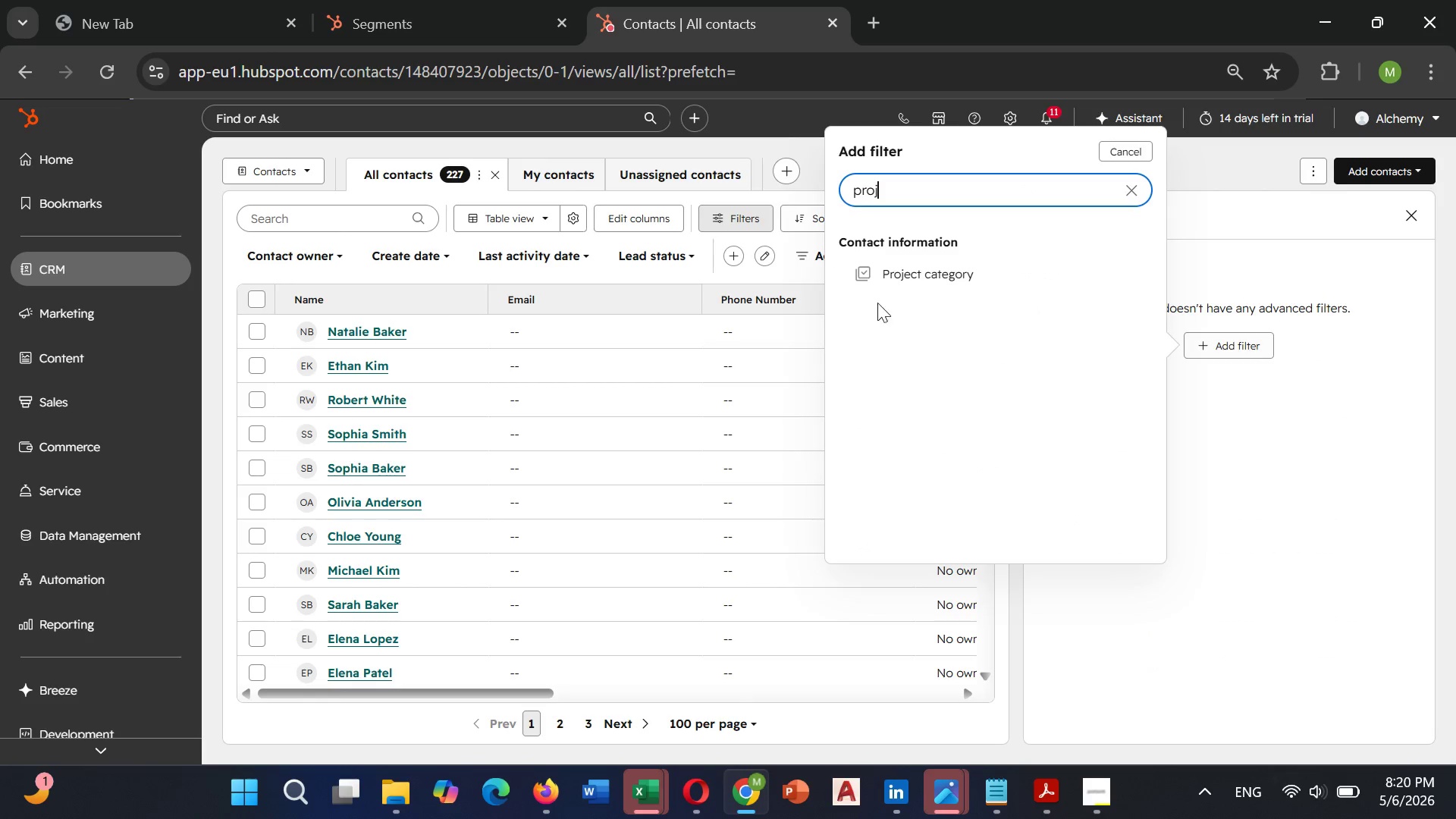 
left_click([902, 278])
 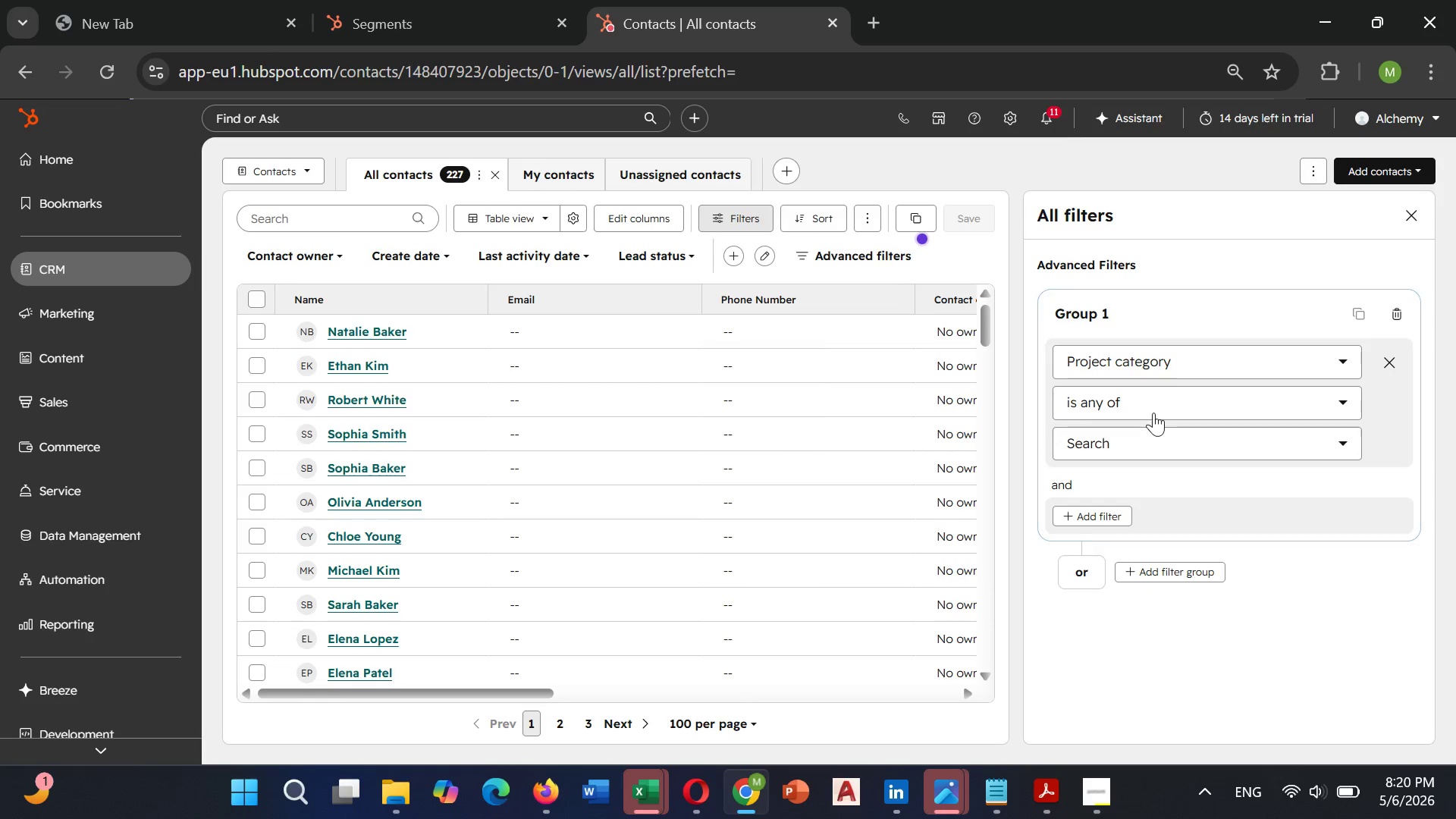 
left_click([1153, 410])
 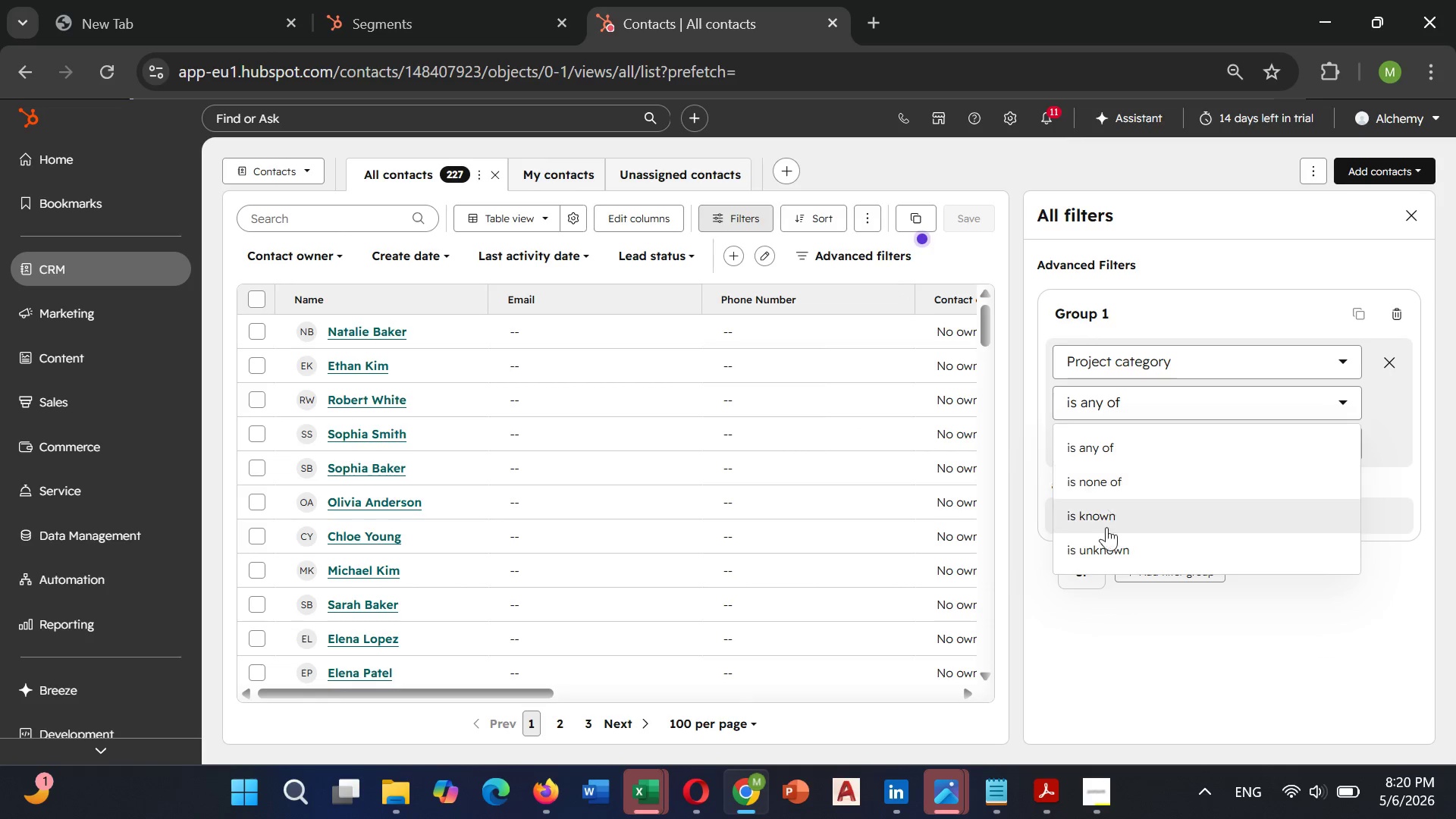 
left_click([1105, 523])
 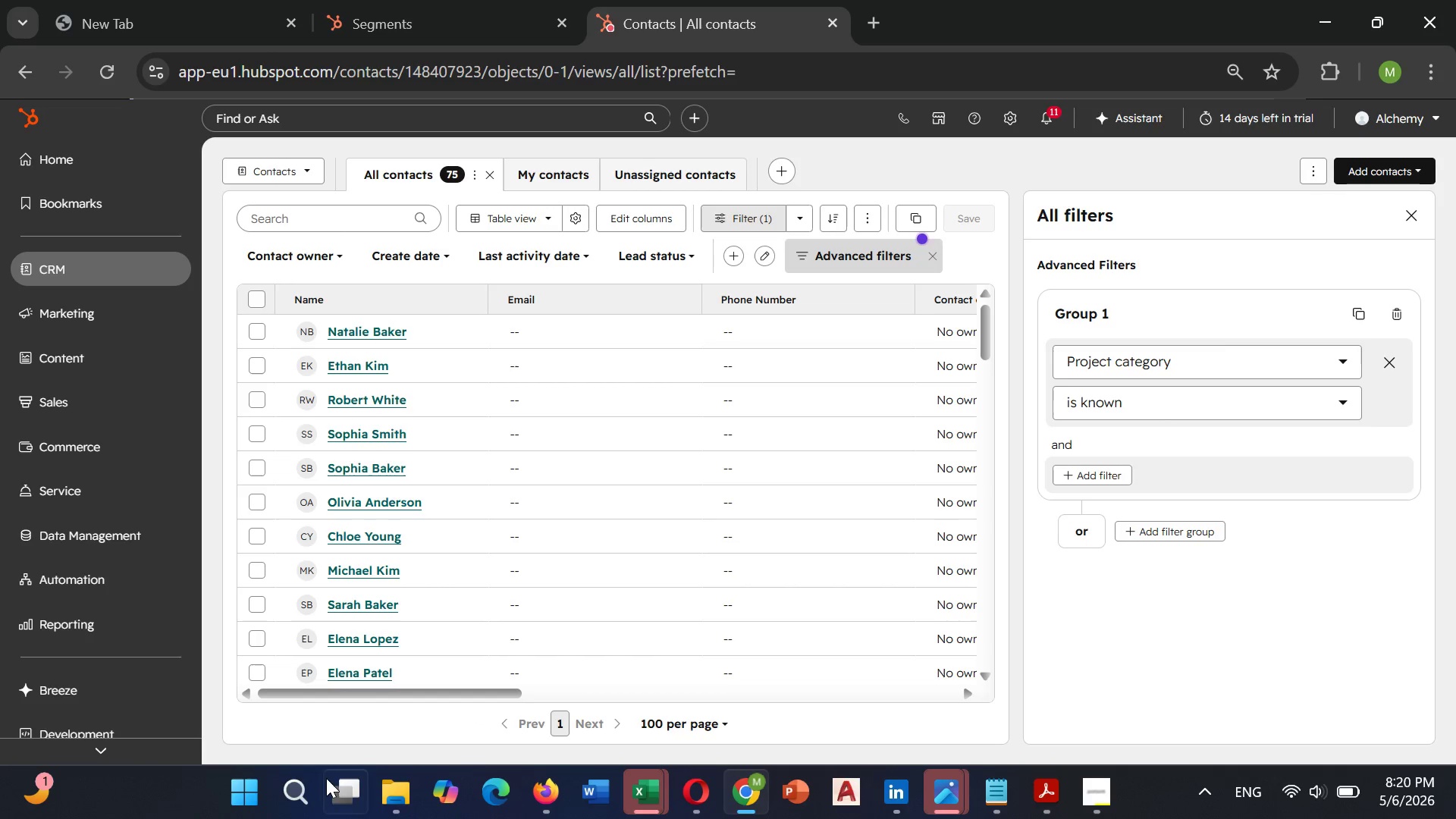 
wait(5.39)
 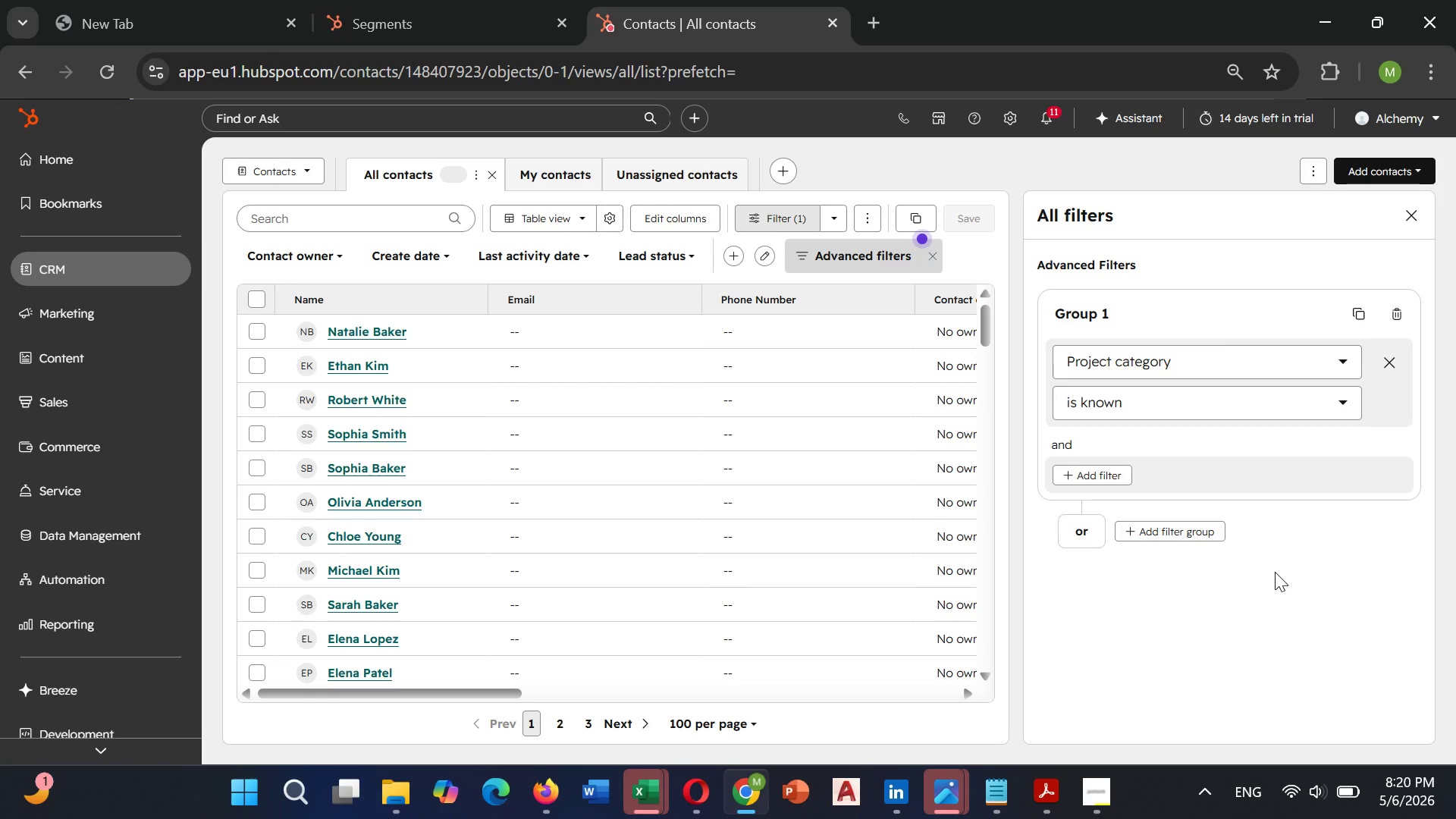 
left_click_drag(start_coordinate=[401, 688], to_coordinate=[72, 652])
 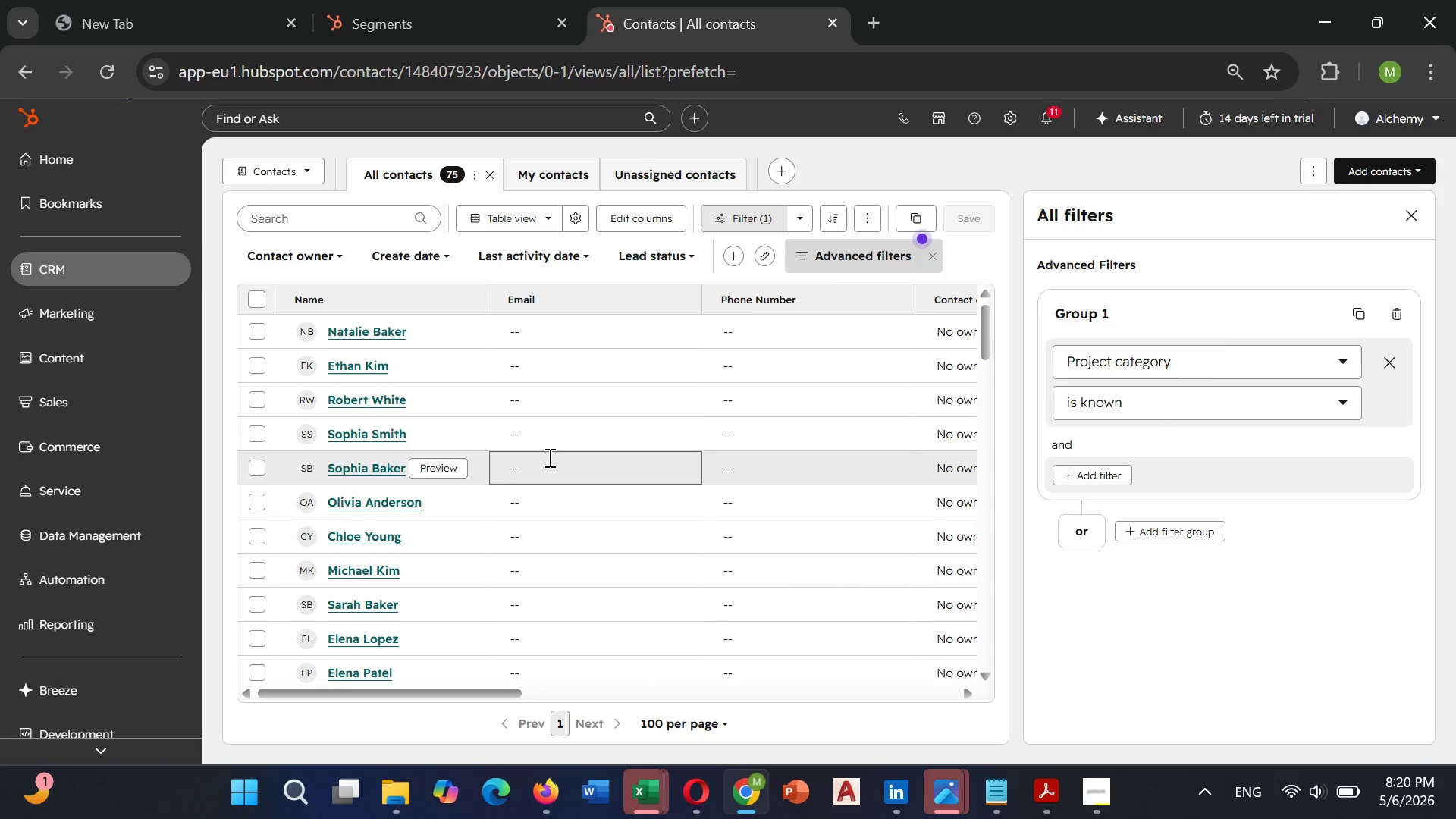 
scroll: coordinate [548, 457], scroll_direction: down, amount: 13.0
 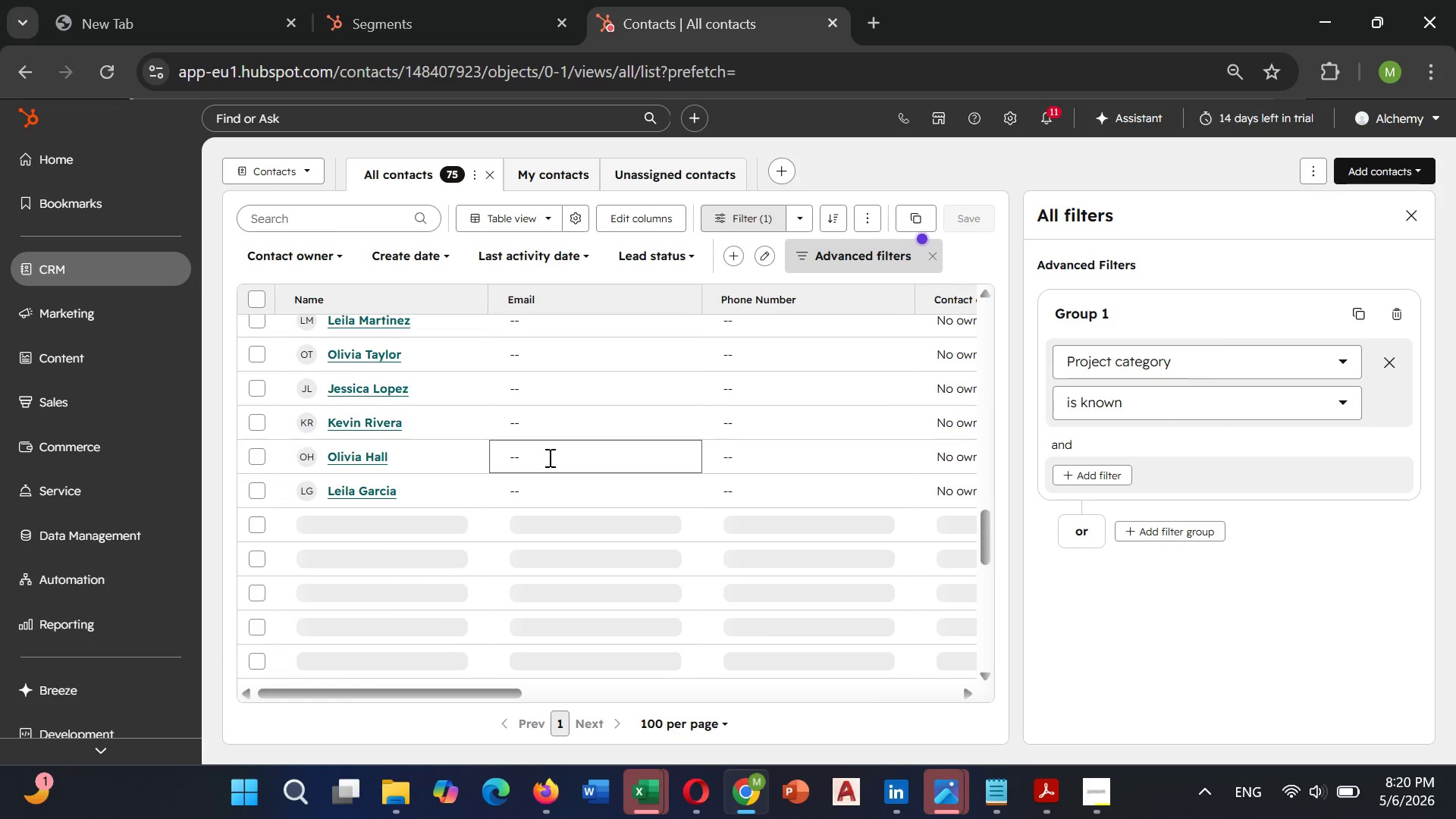 
scroll: coordinate [551, 458], scroll_direction: none, amount: 0.0
 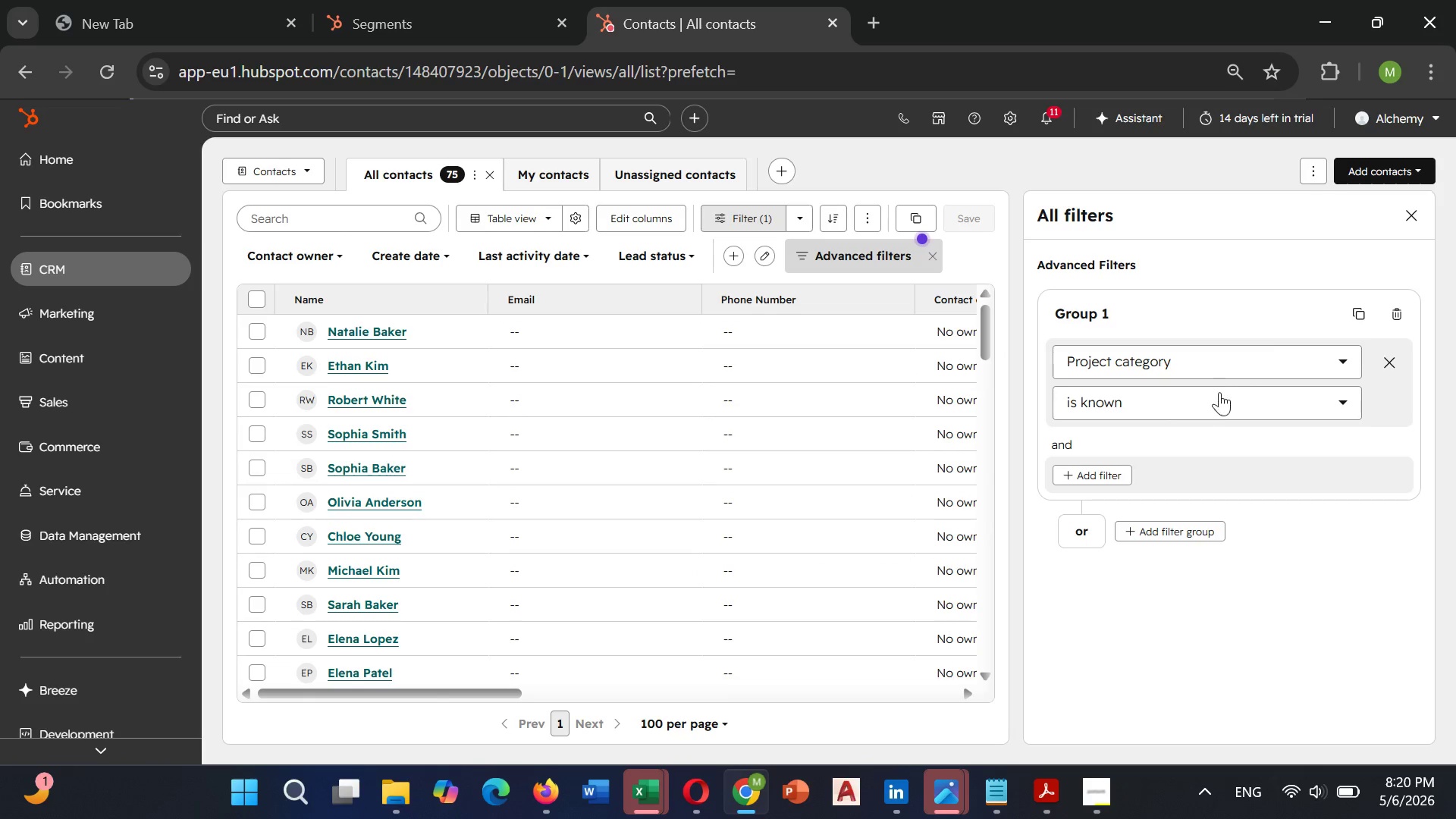 
left_click([1219, 394])
 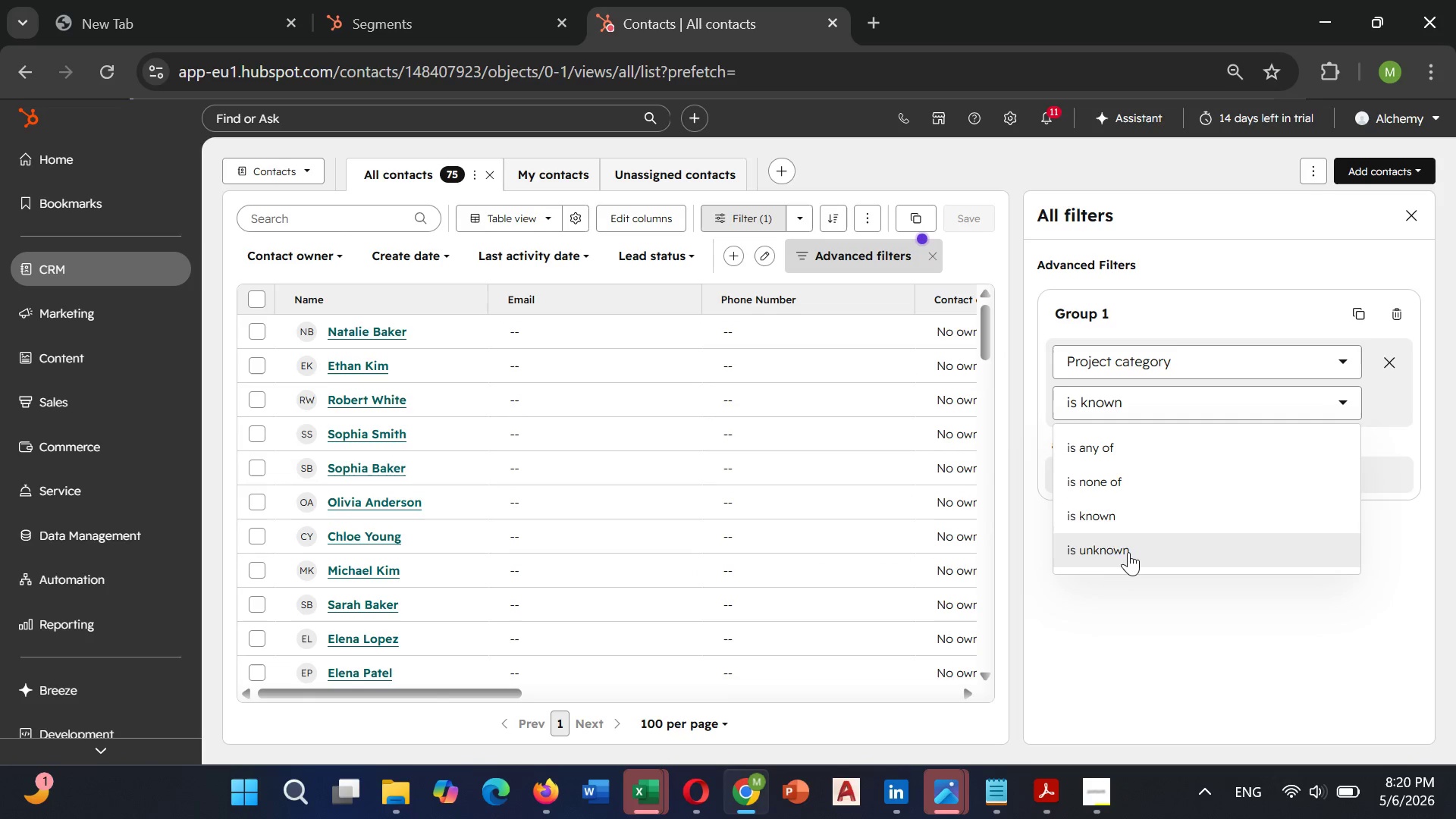 
left_click([1118, 515])
 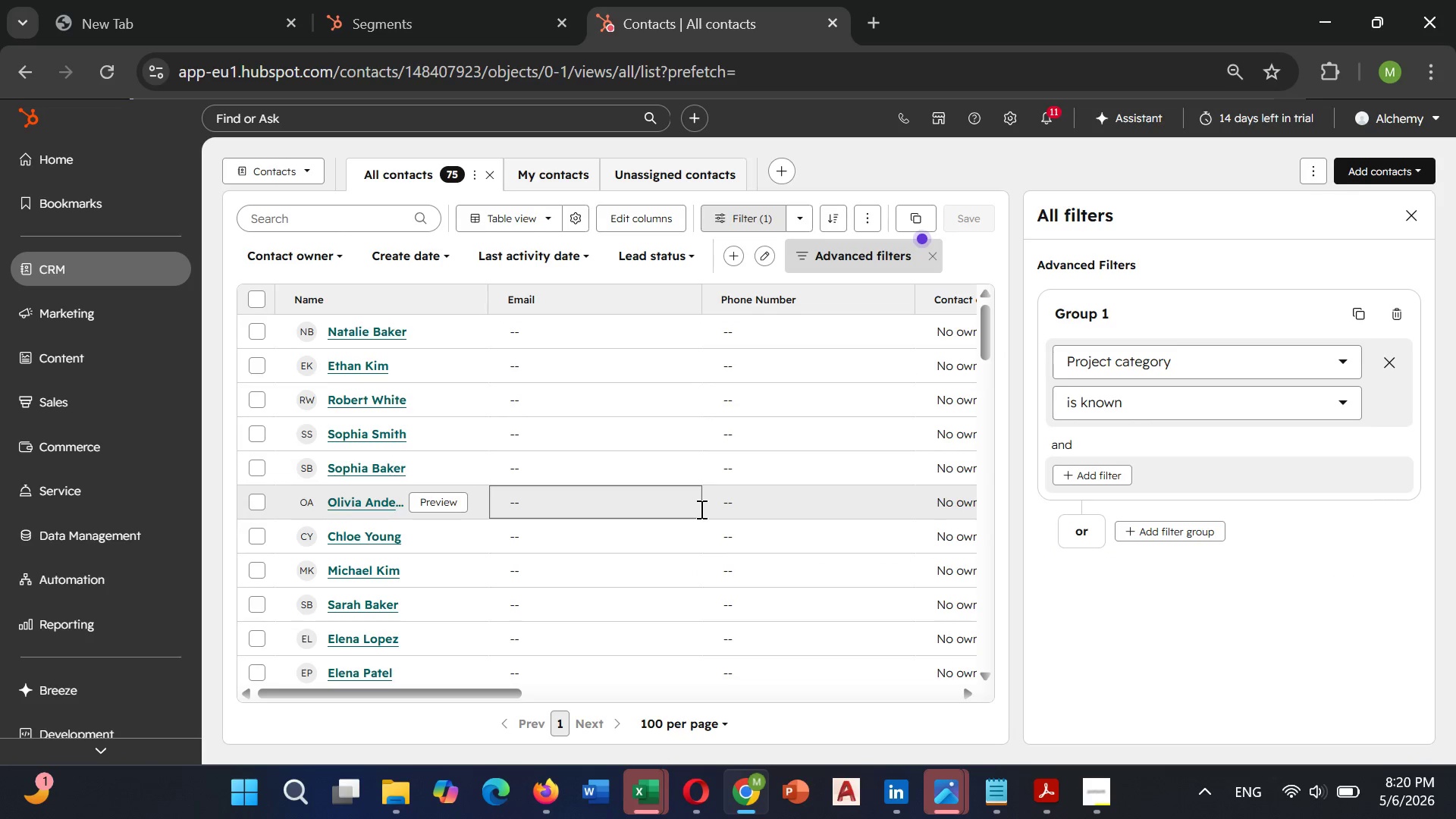 
scroll: coordinate [700, 508], scroll_direction: down, amount: 14.0
 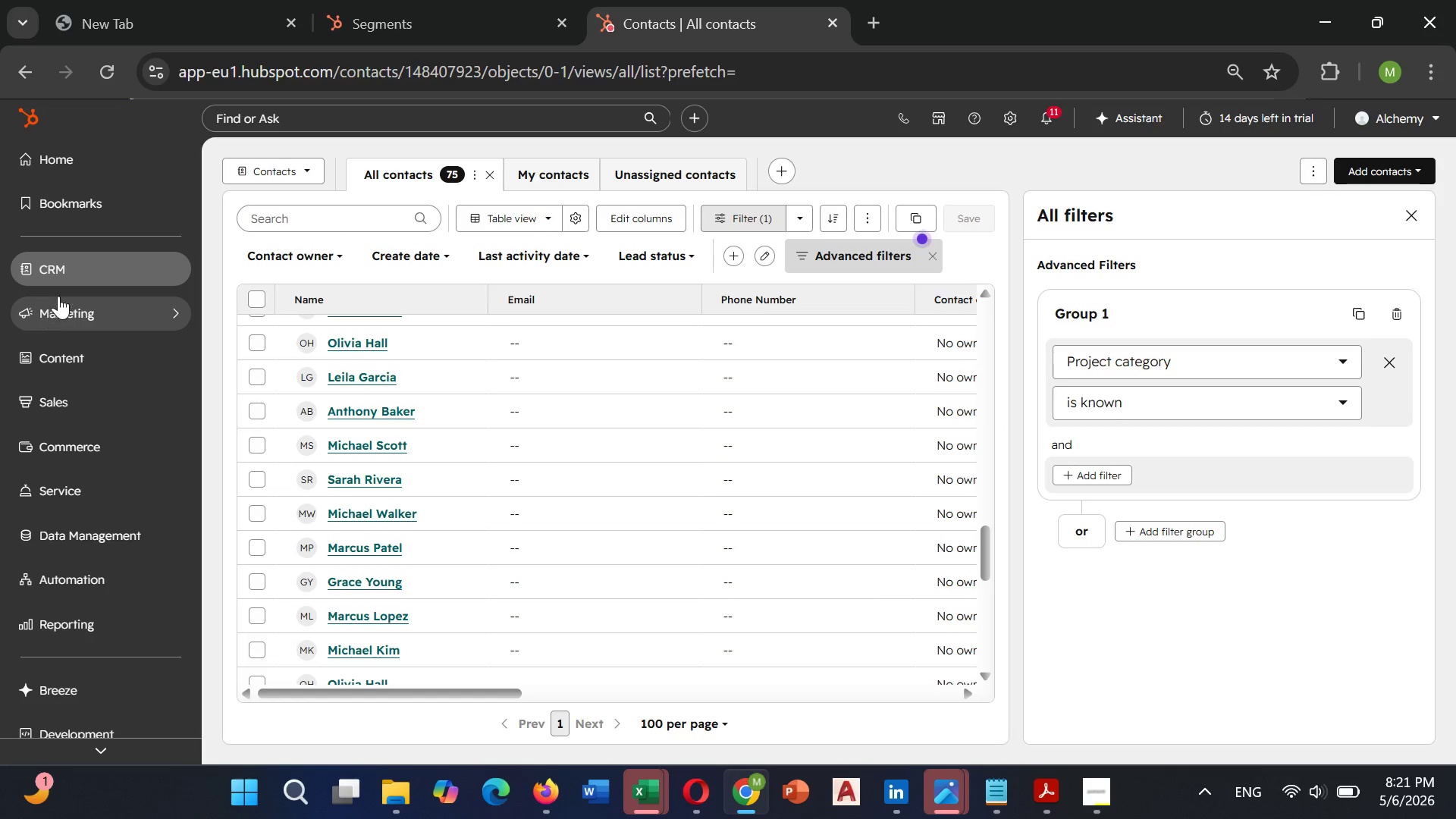 
left_click([88, 262])
 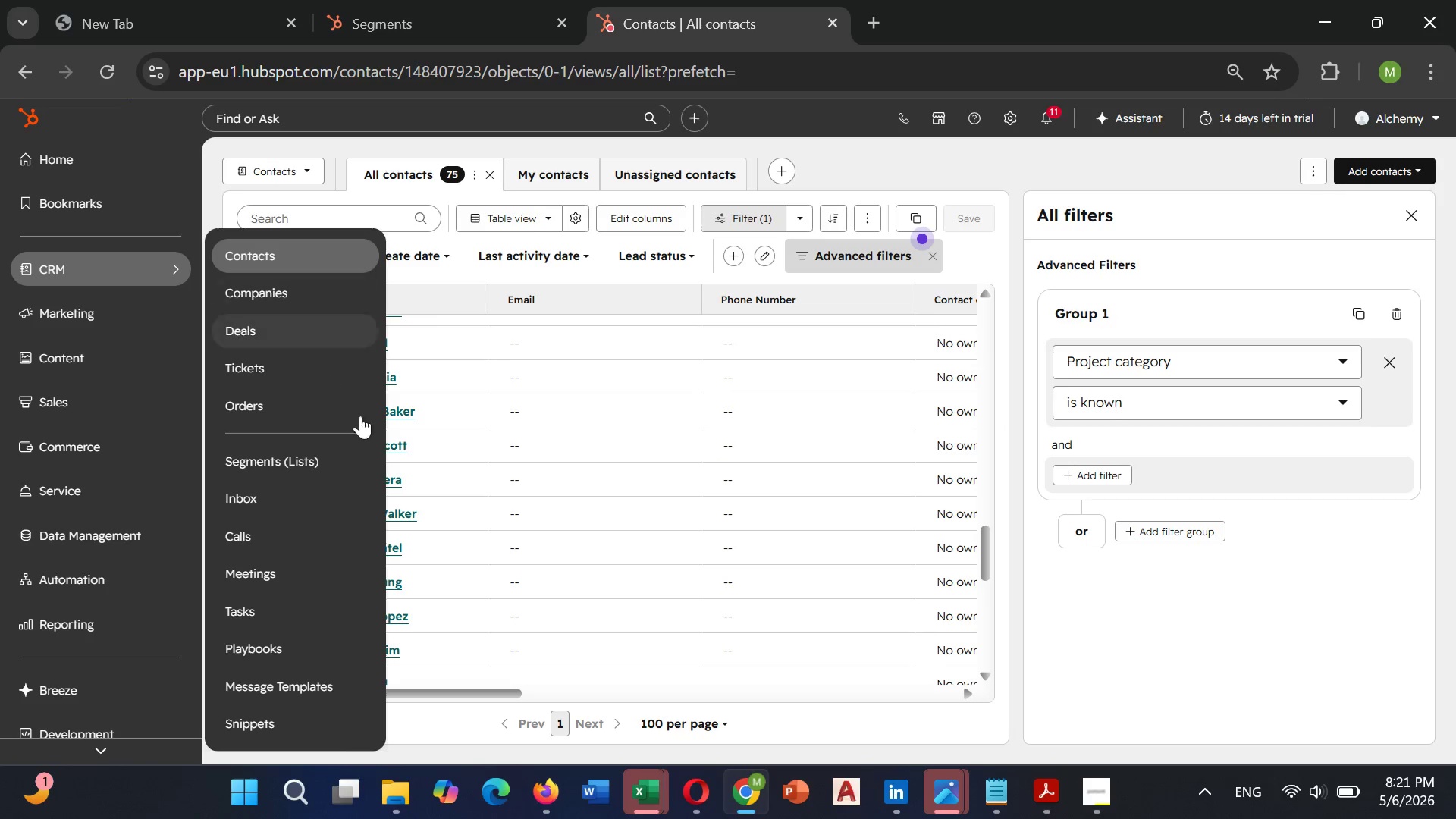 
left_click([321, 457])
 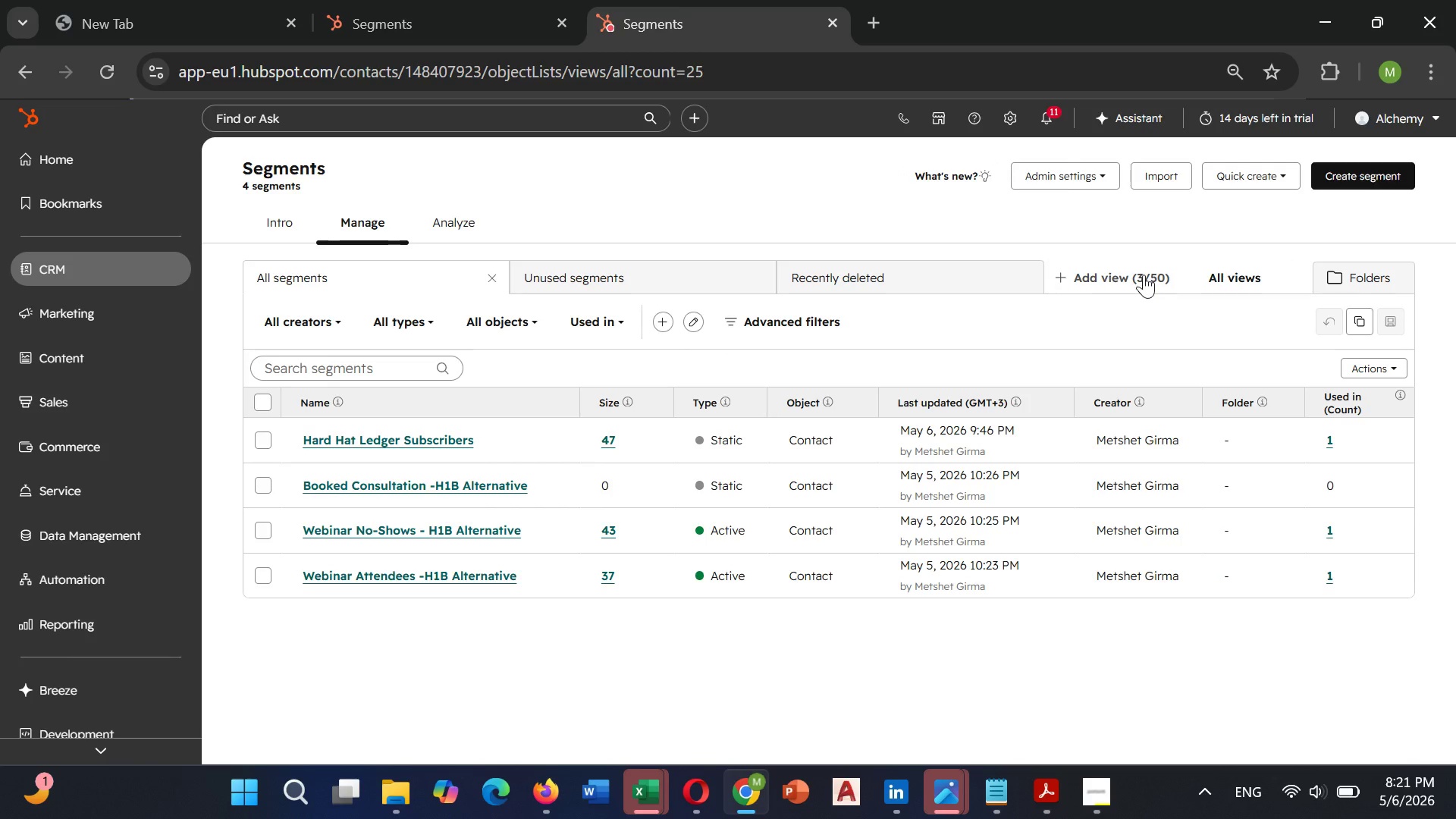 
wait(5.19)
 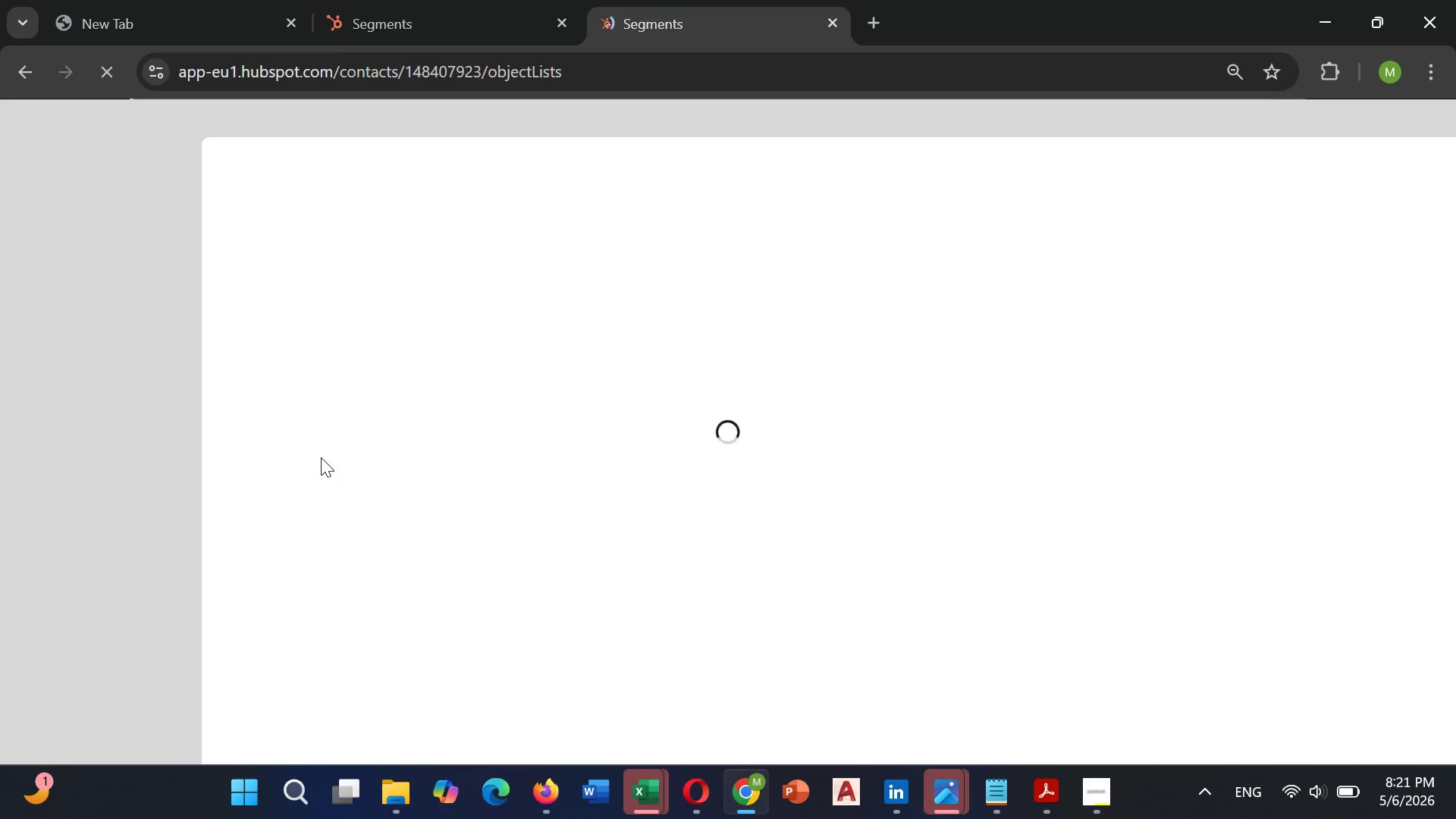 
left_click([1336, 180])
 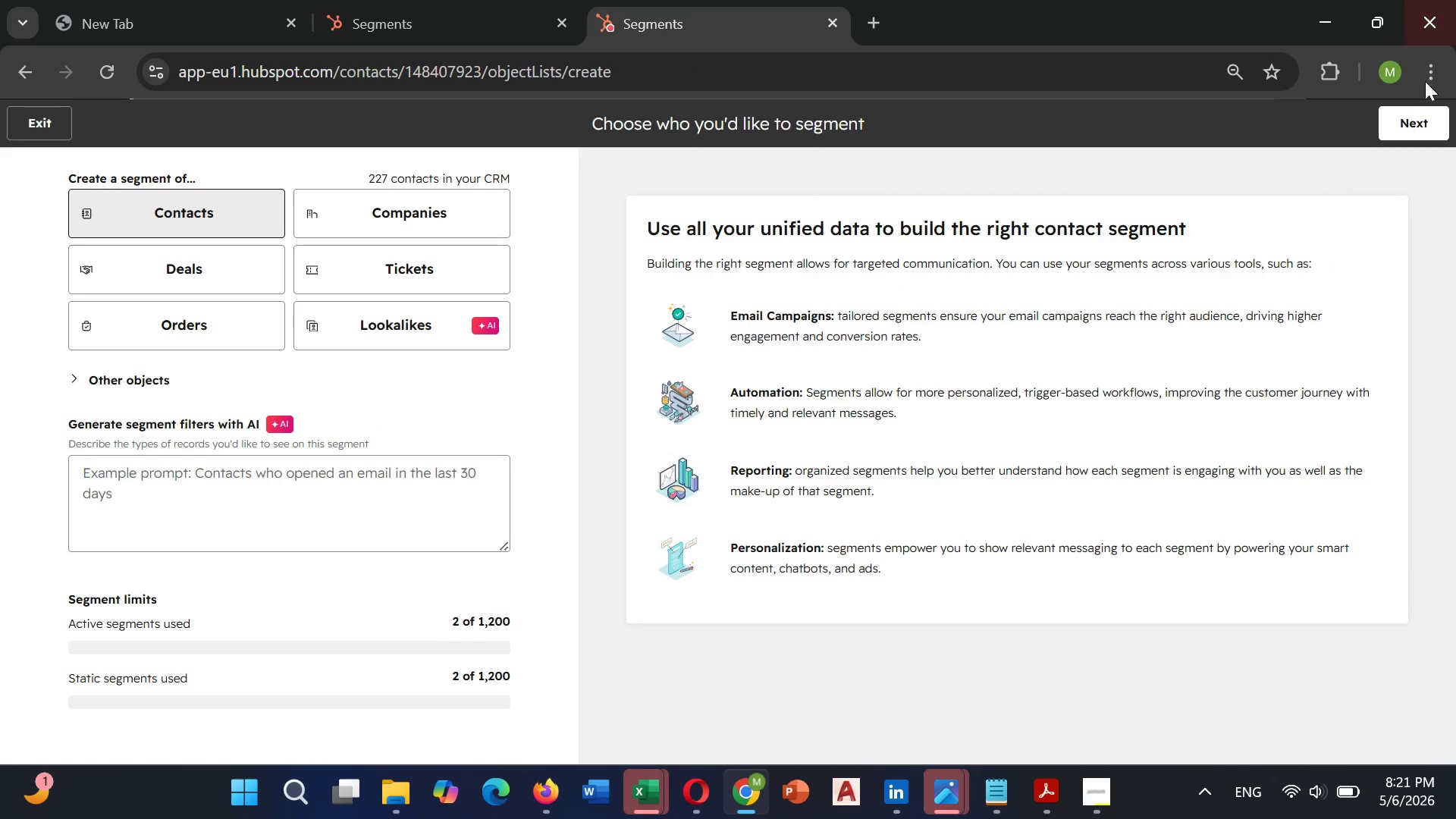 
left_click([1410, 121])
 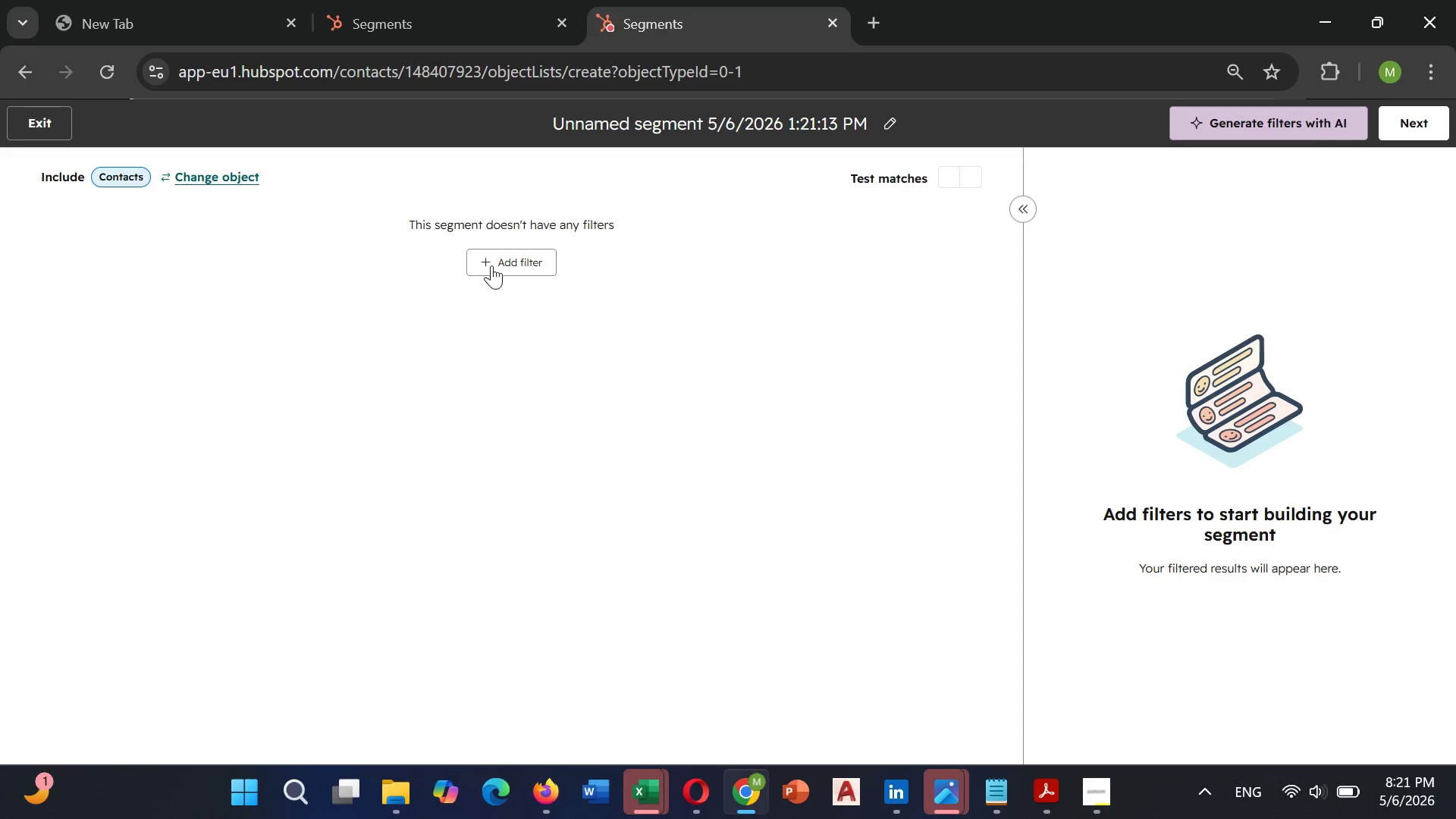 
left_click([498, 263])
 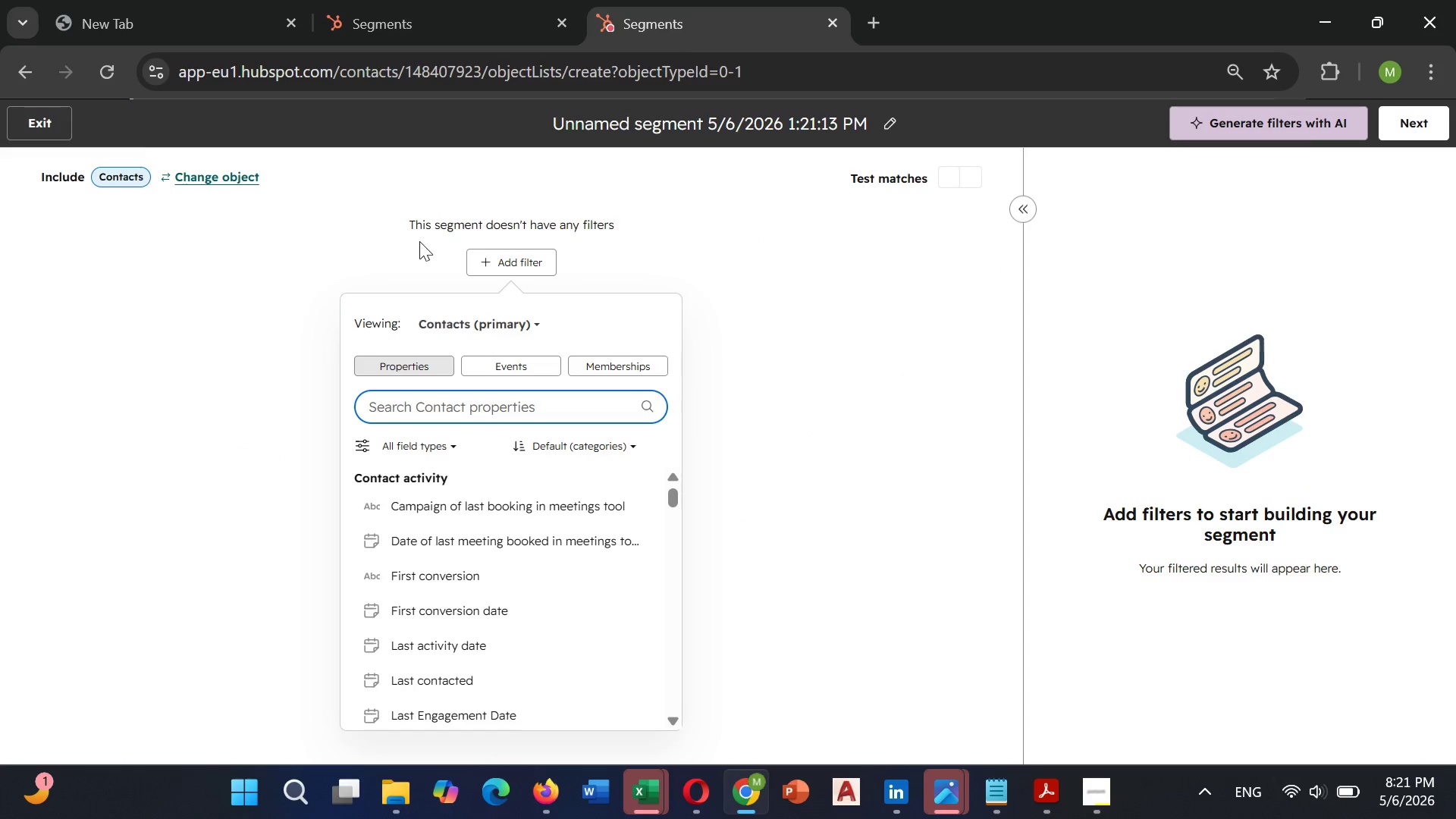 
type(pro)
 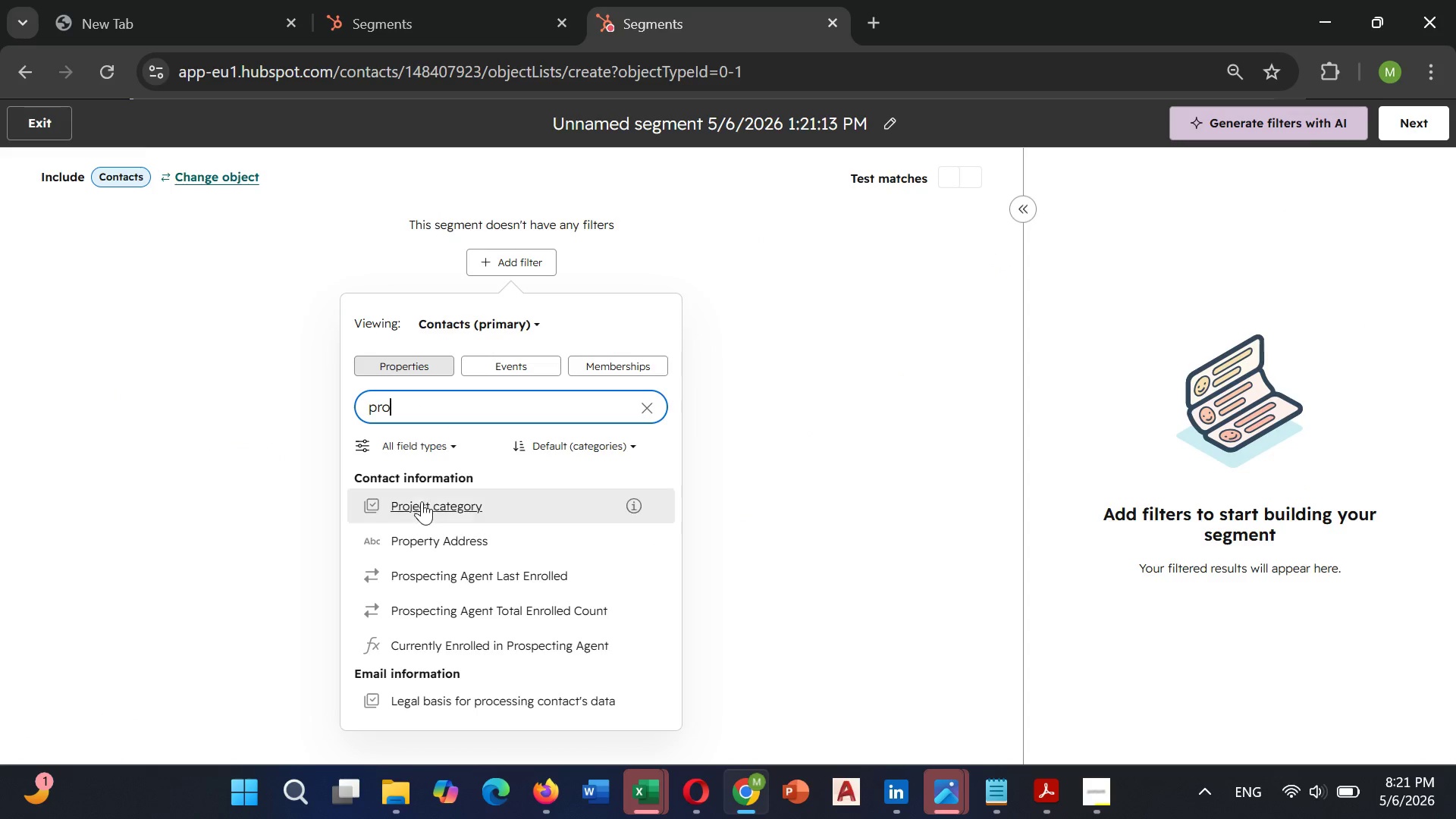 
left_click([434, 516])
 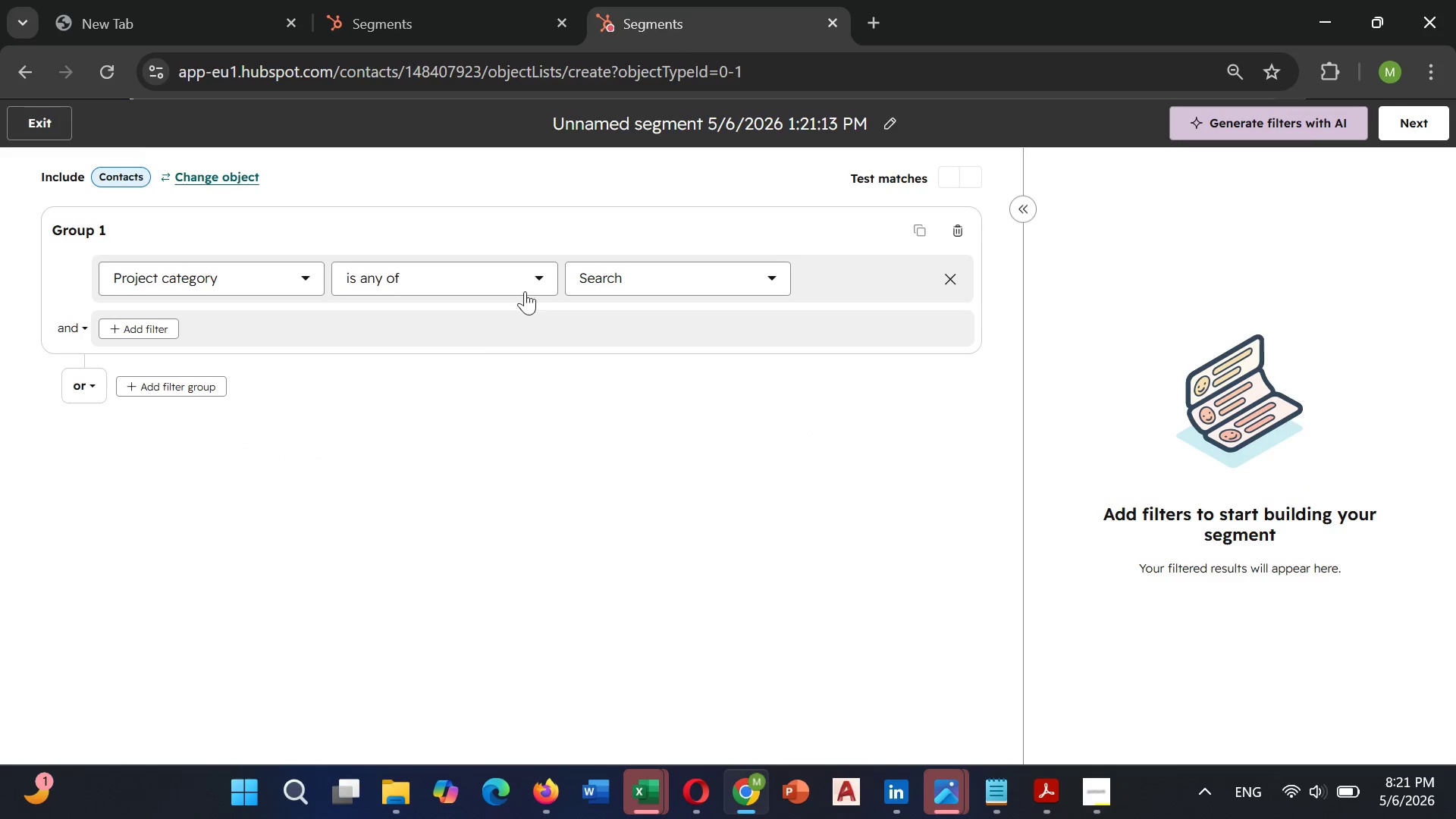 
left_click([600, 281])
 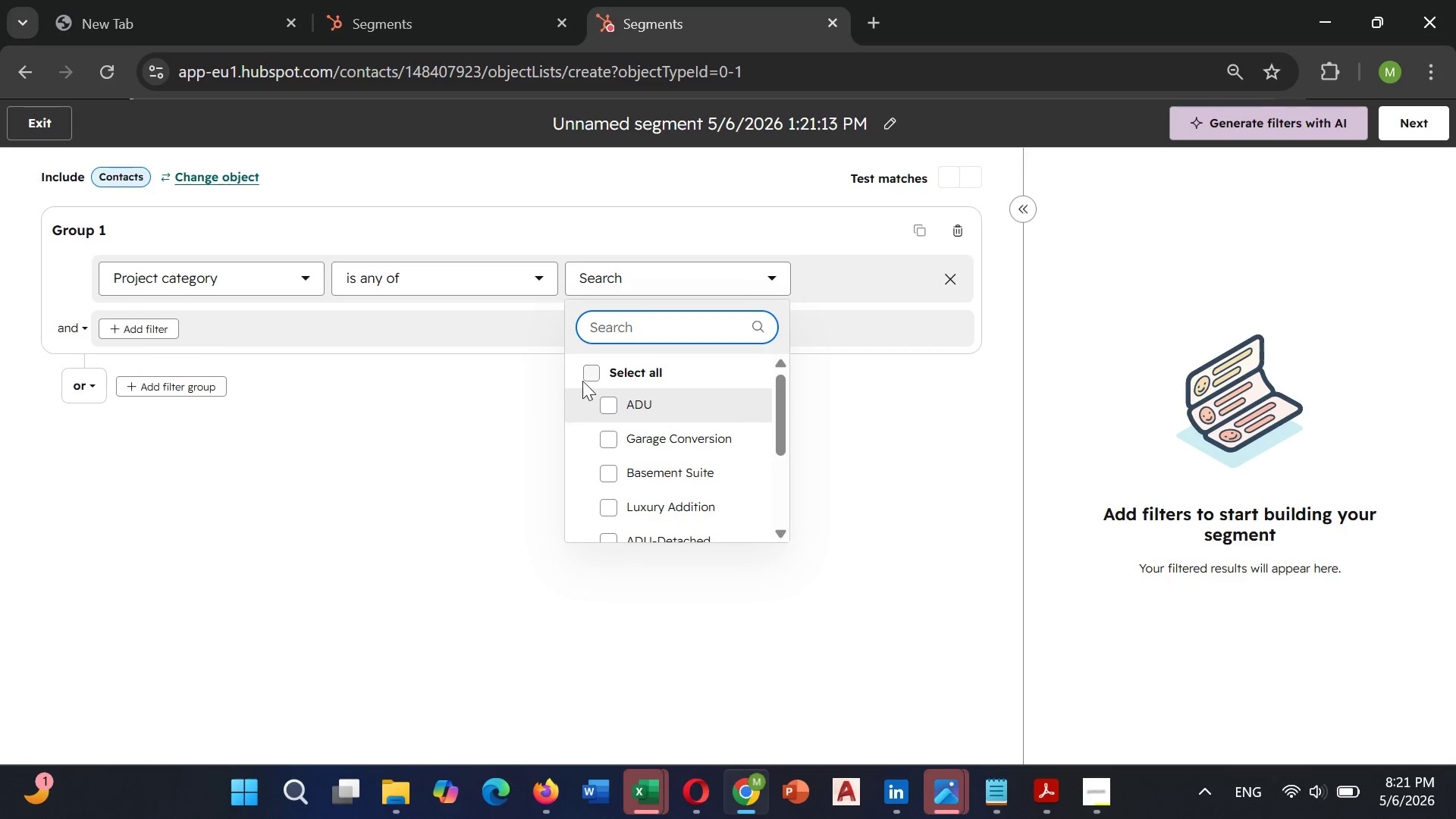 
left_click([584, 375])
 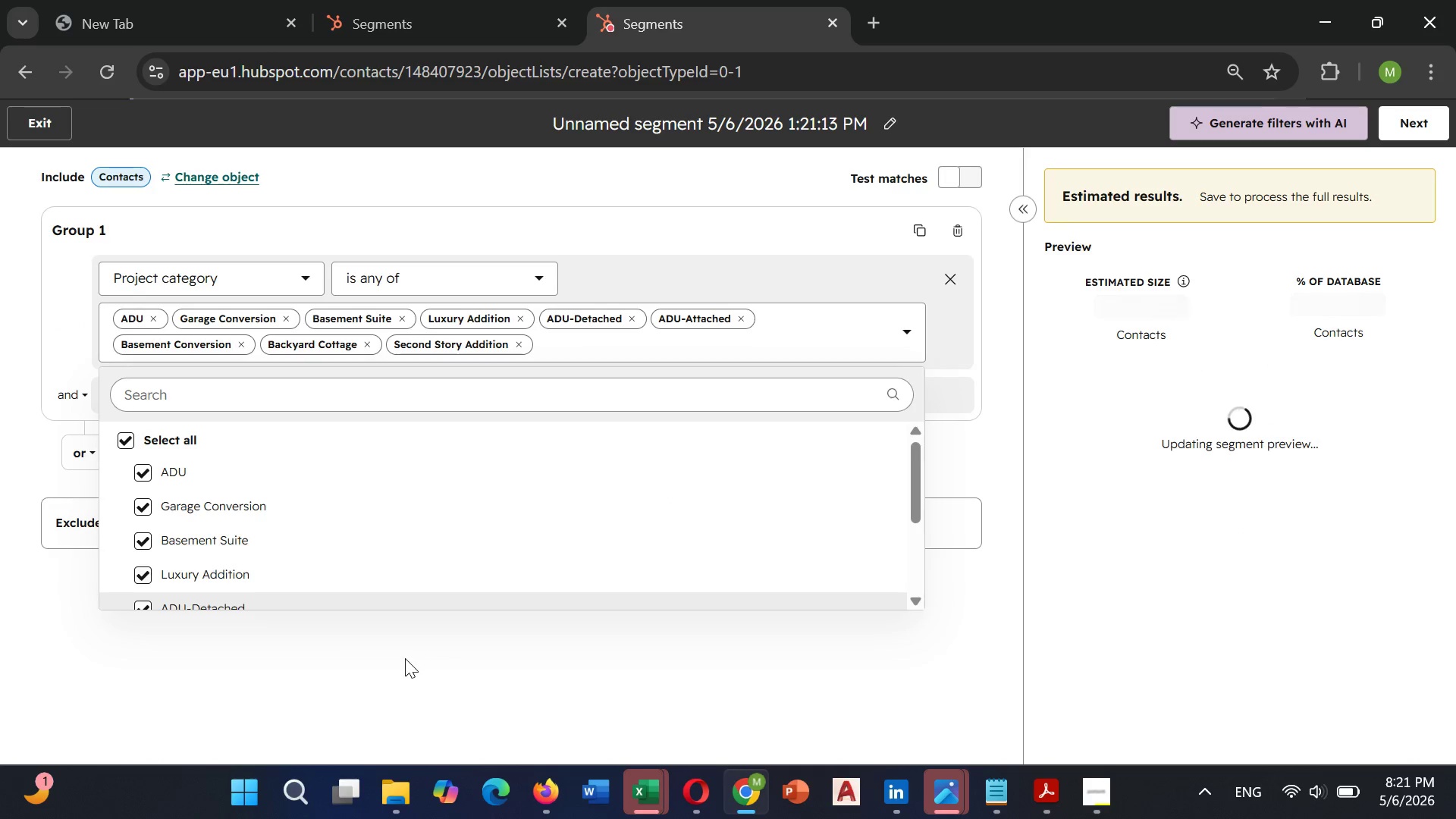 
left_click([402, 671])
 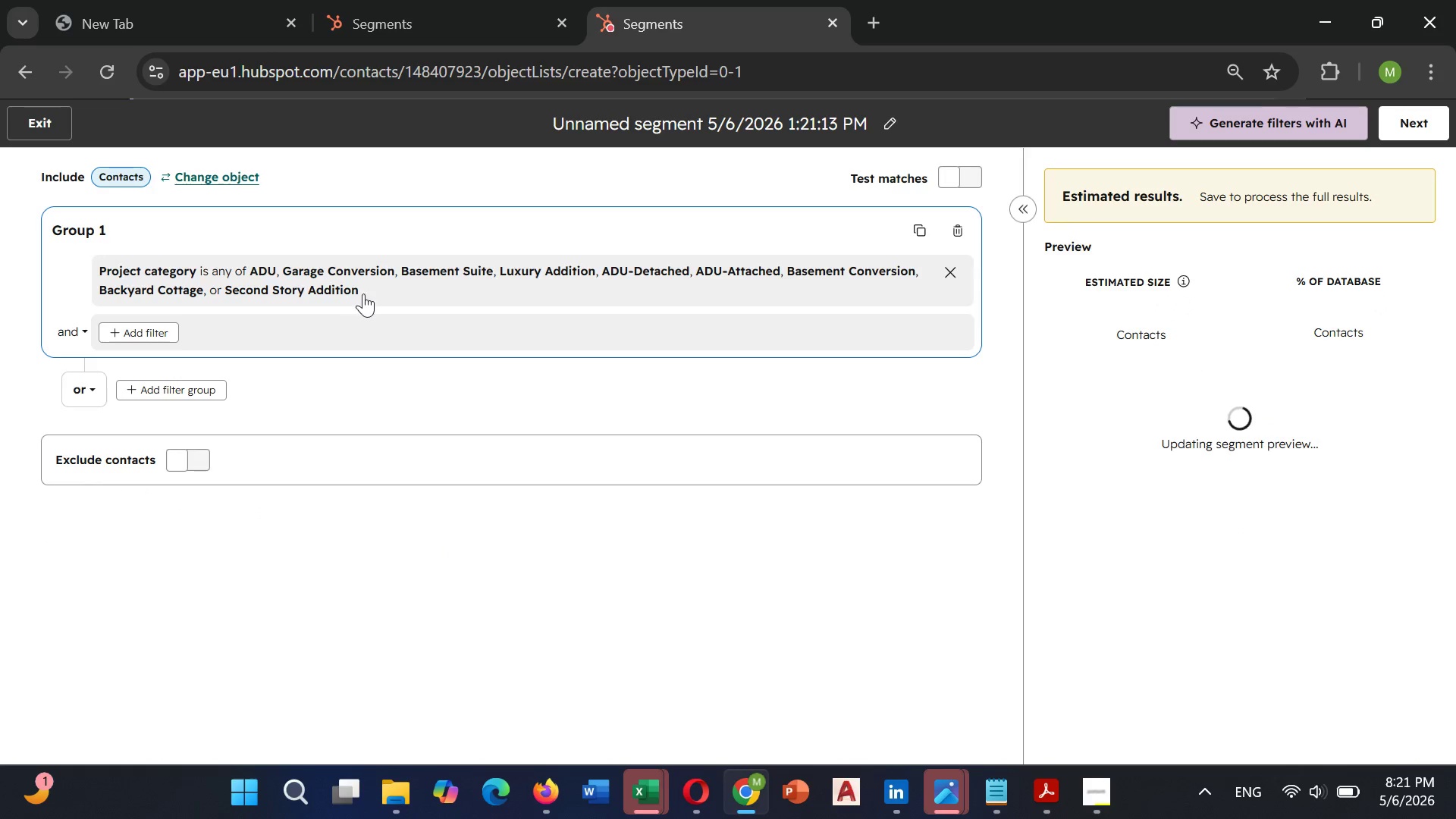 
left_click([378, 270])
 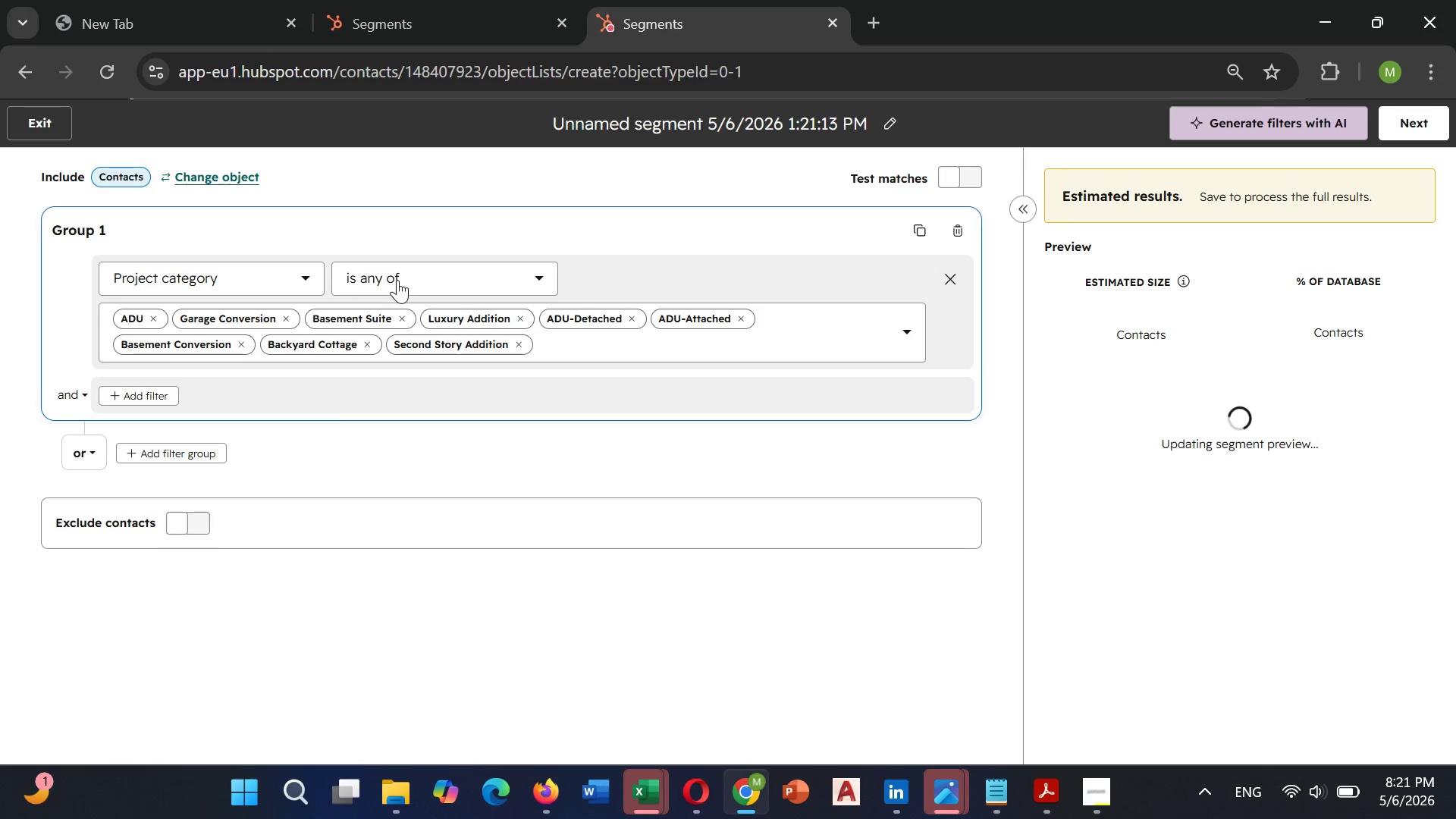 
left_click([399, 278])
 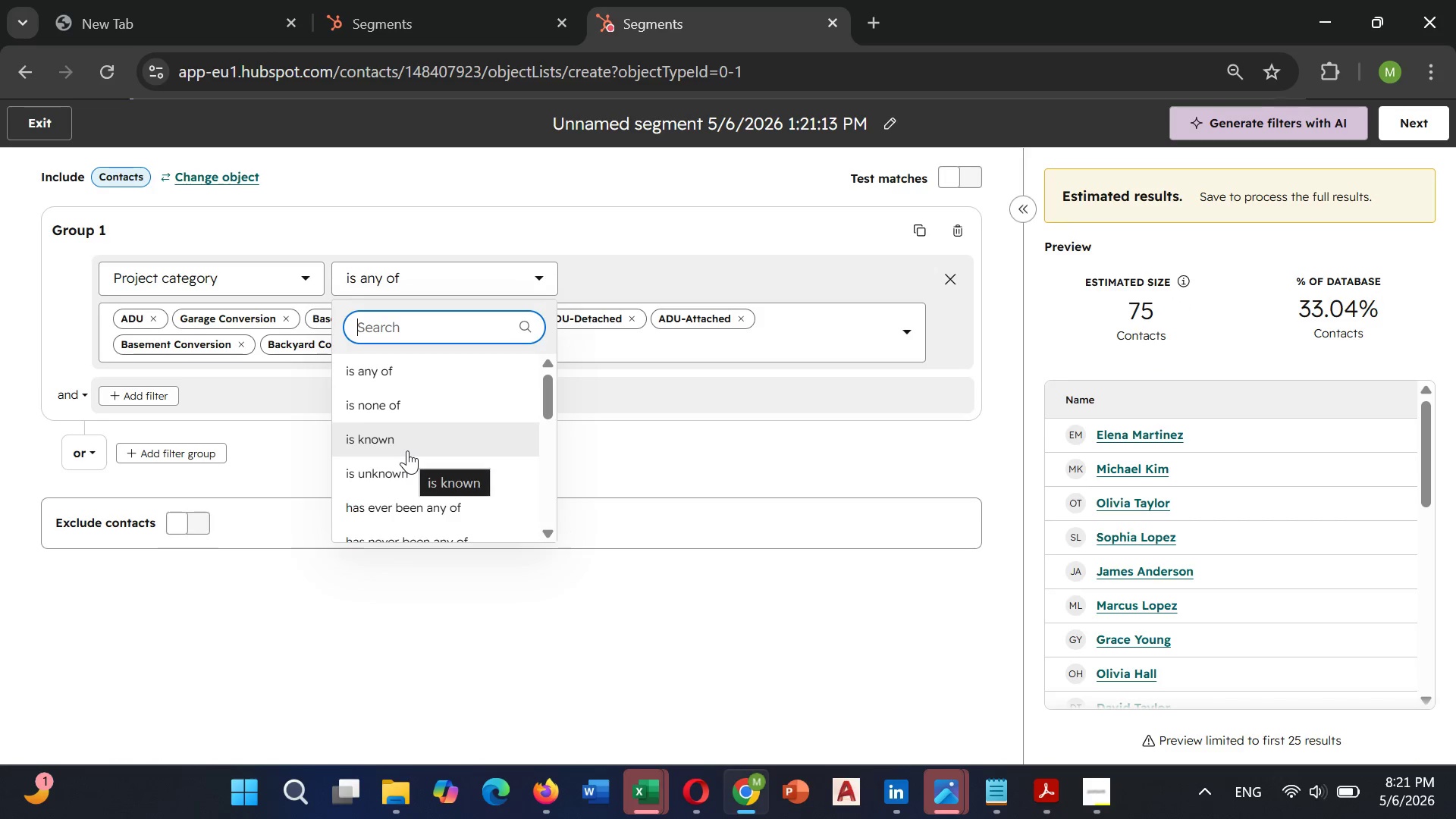 
left_click([671, 431])
 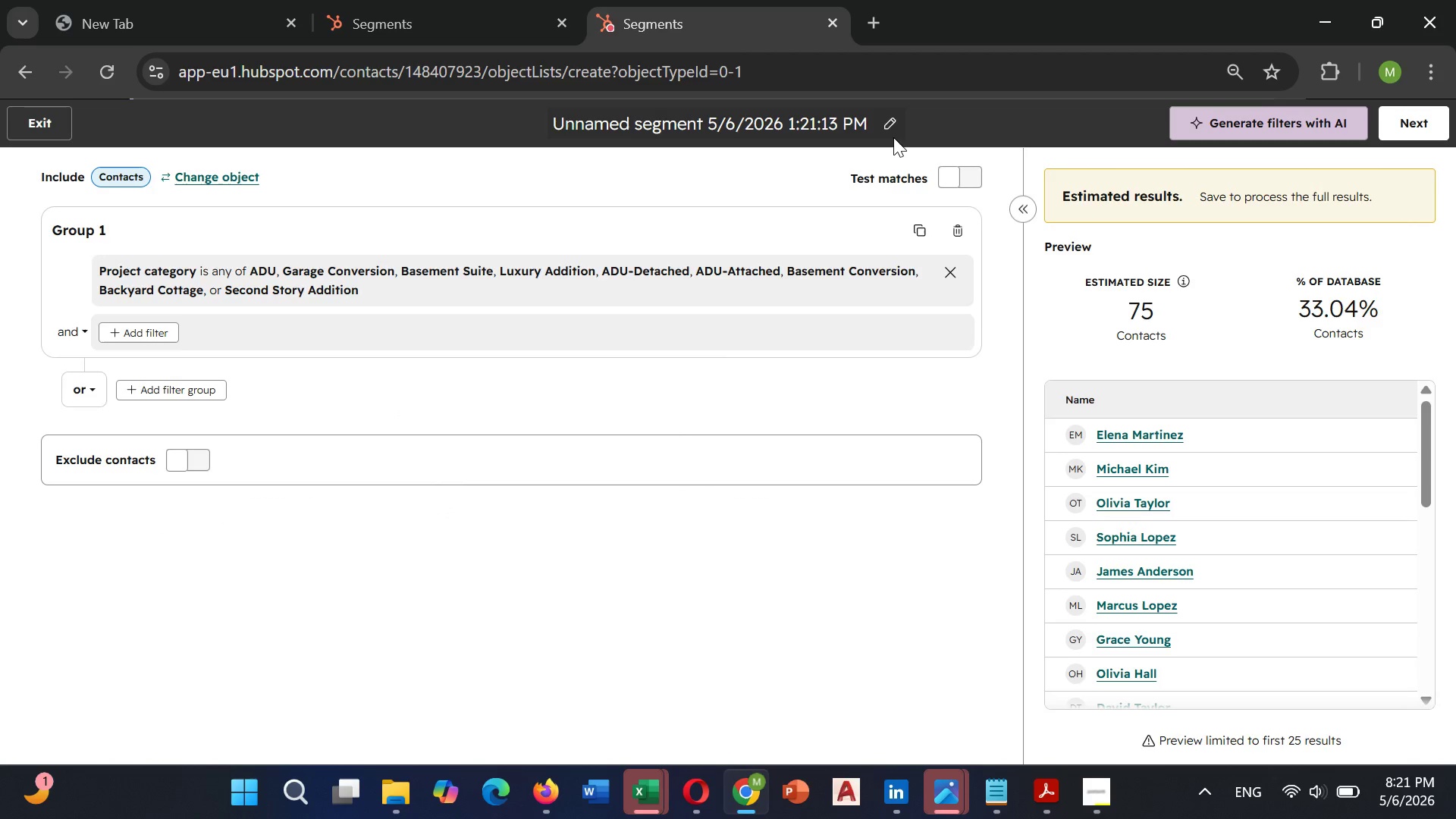 
left_click([885, 126])
 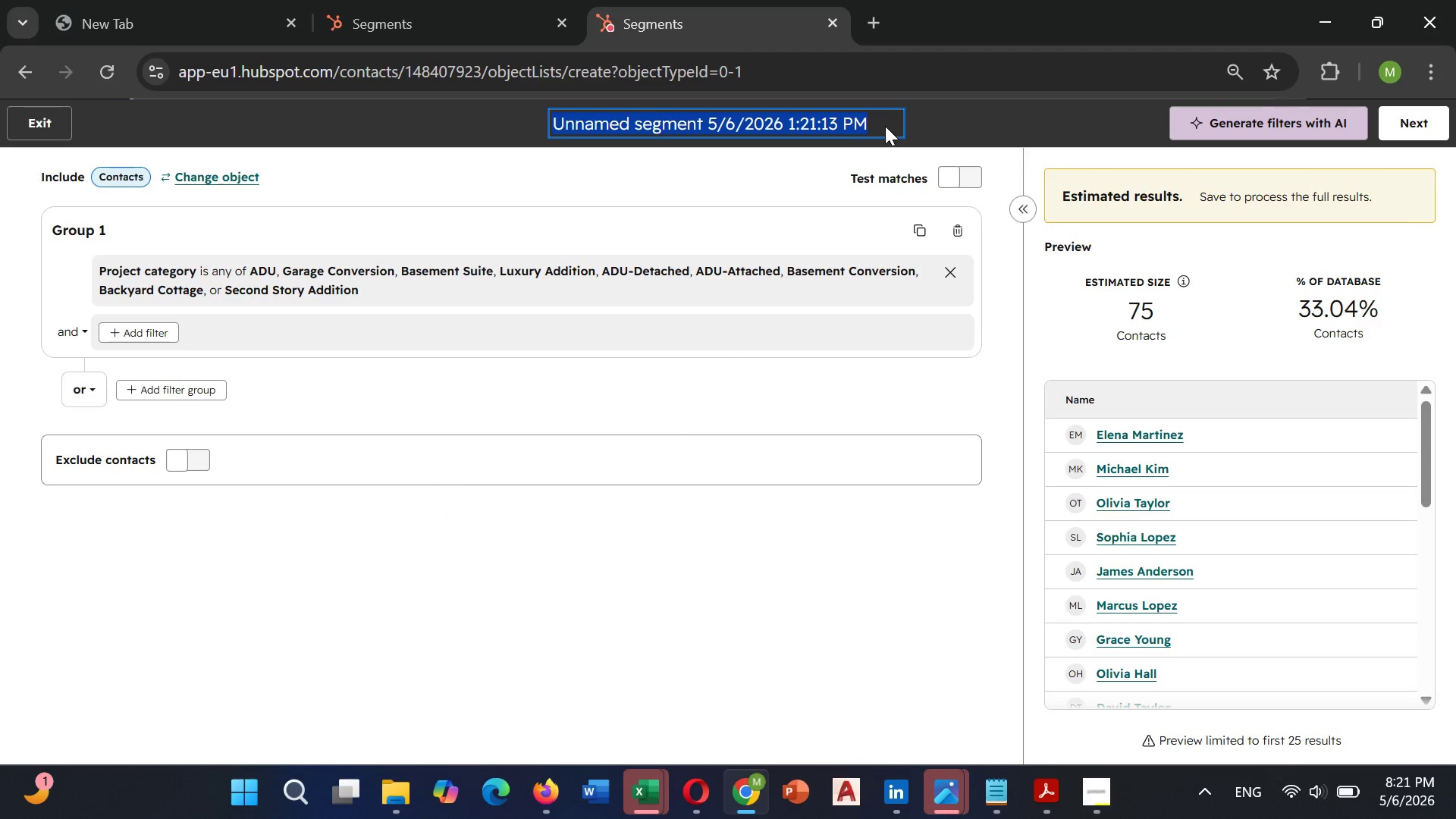 
key(Backspace)
type(ADU Leads - Warm Nurture)
 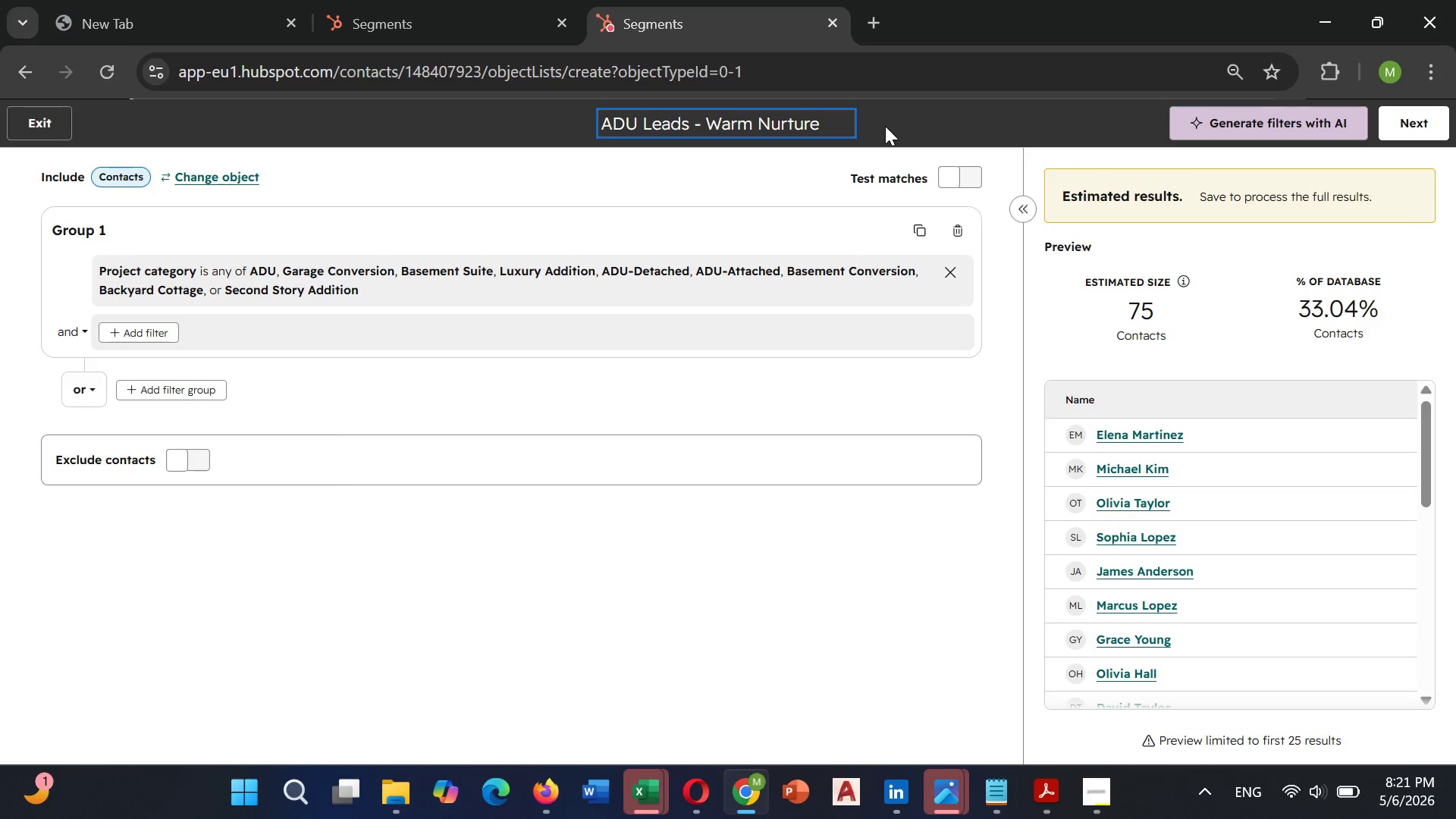 
left_click([649, 228])
 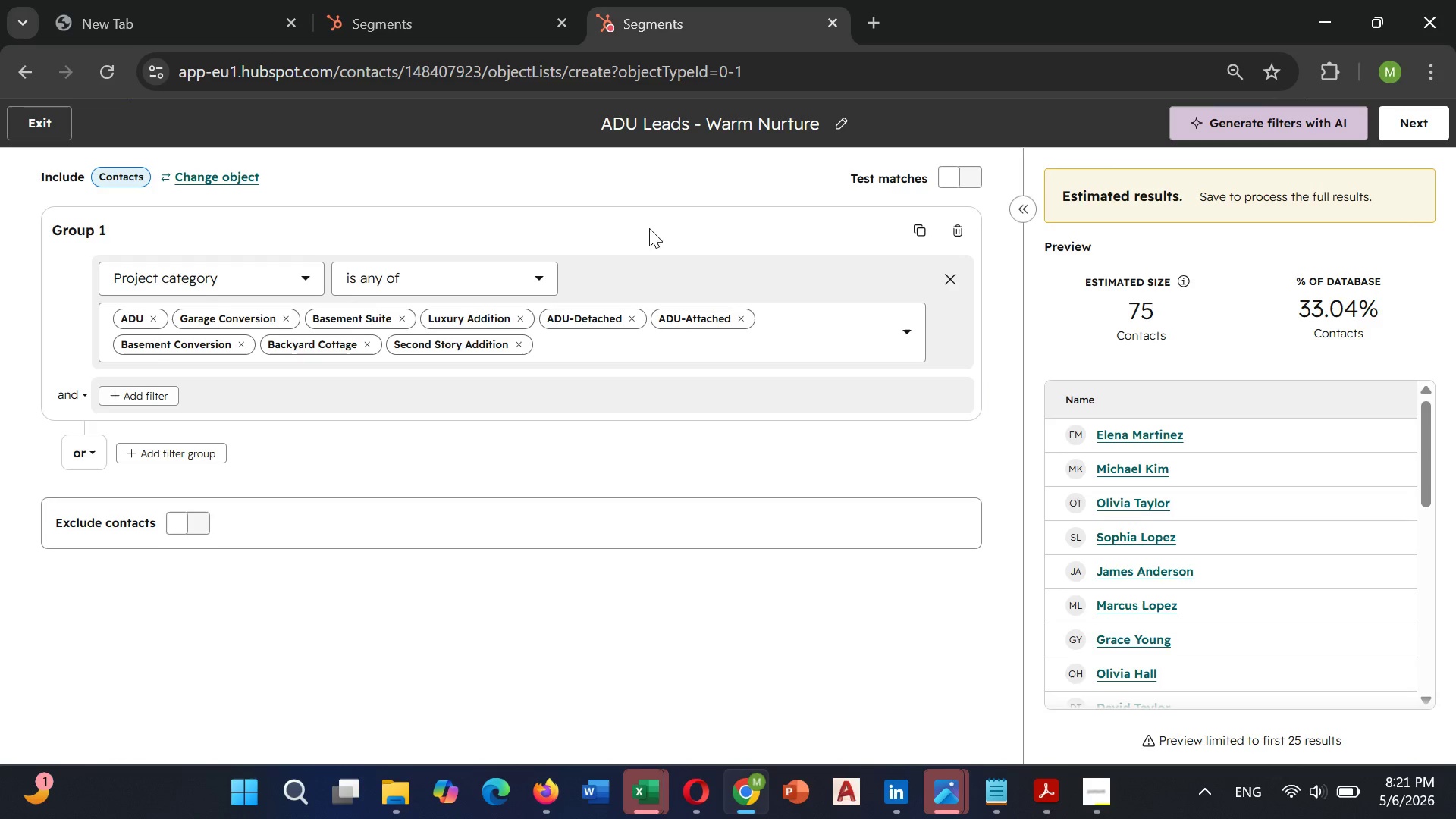 
scroll: coordinate [383, 471], scroll_direction: down, amount: 9.0
 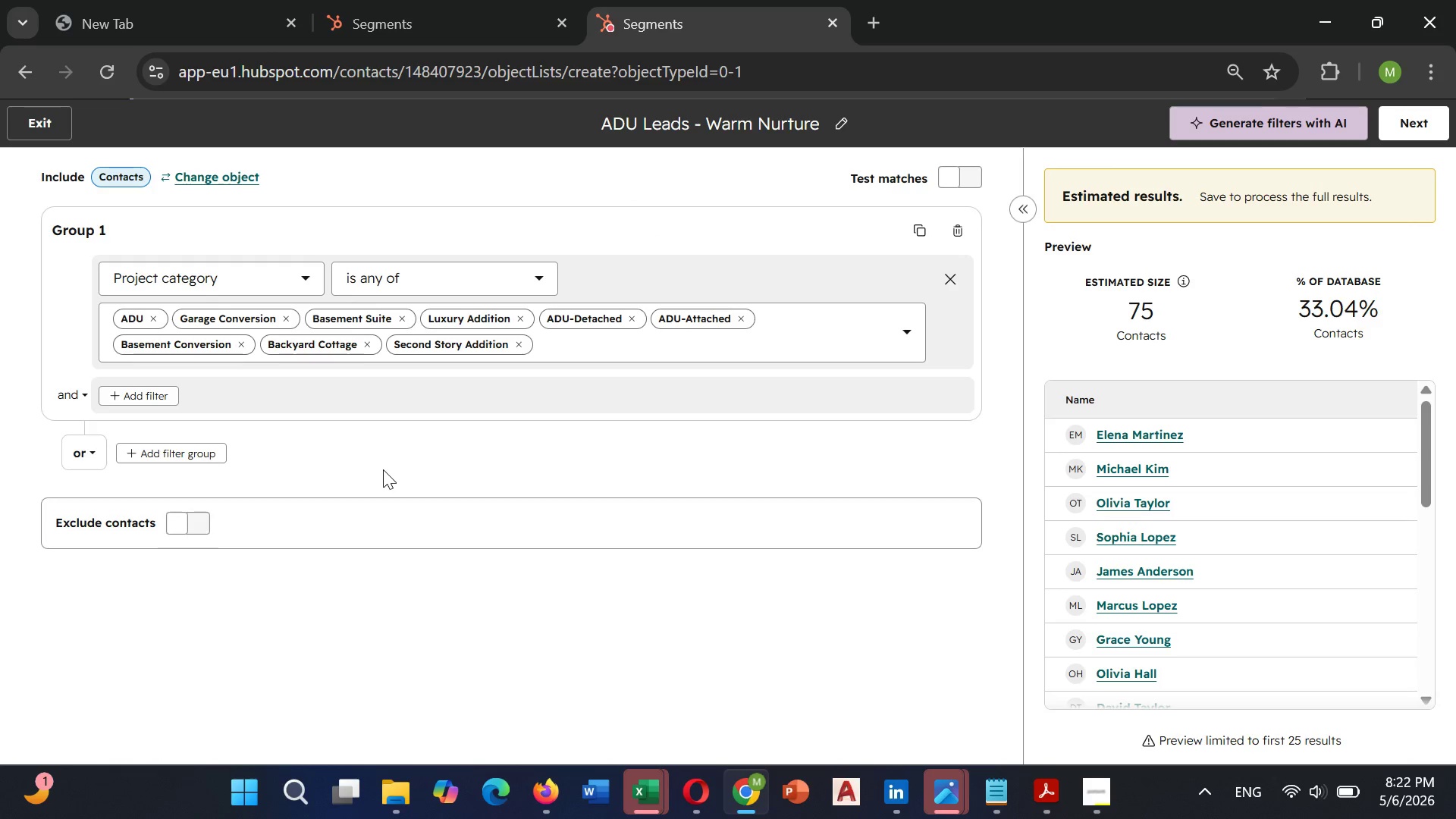 
scroll: coordinate [383, 469], scroll_direction: up, amount: 3.0
 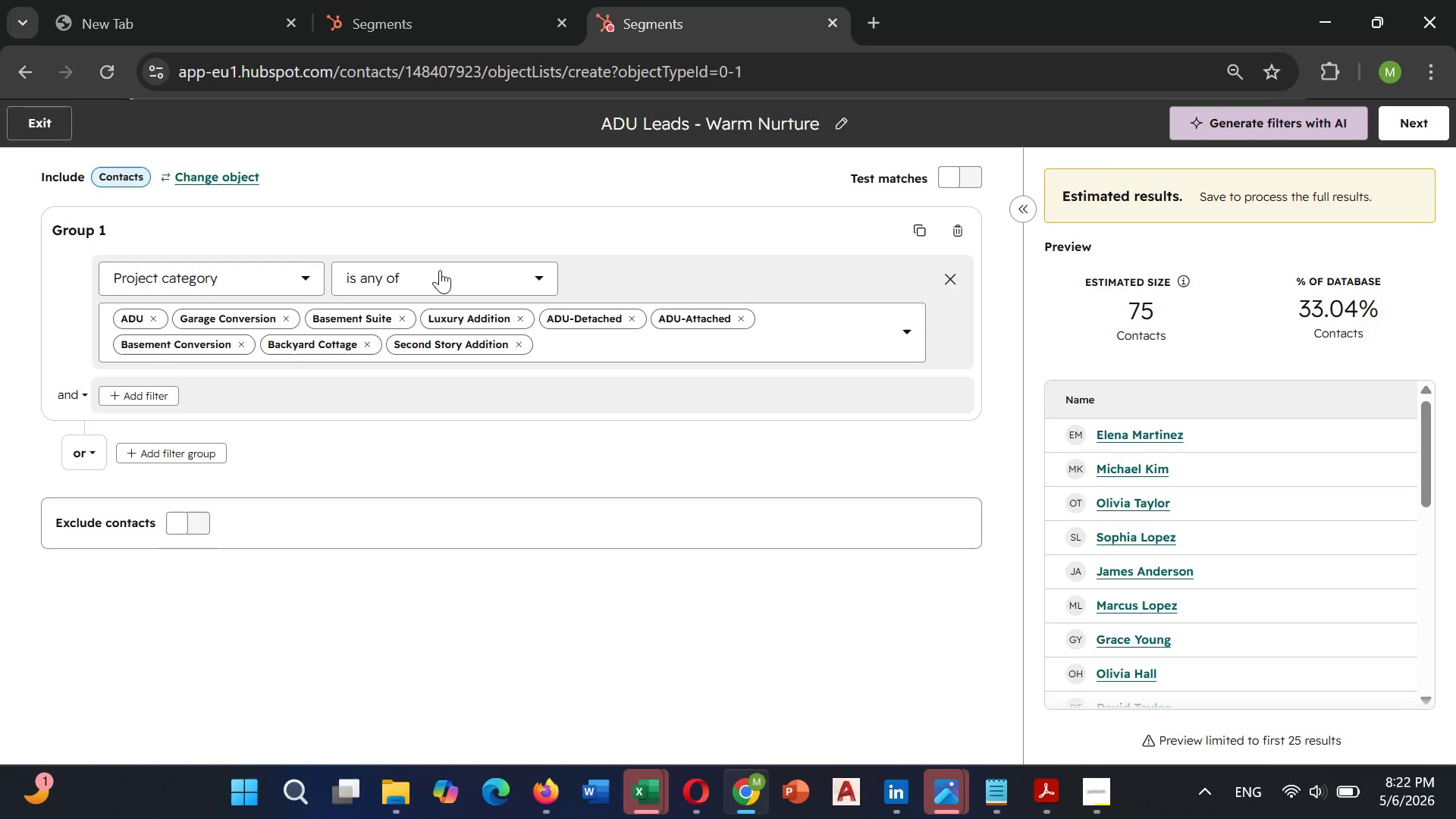 
wait(10.53)
 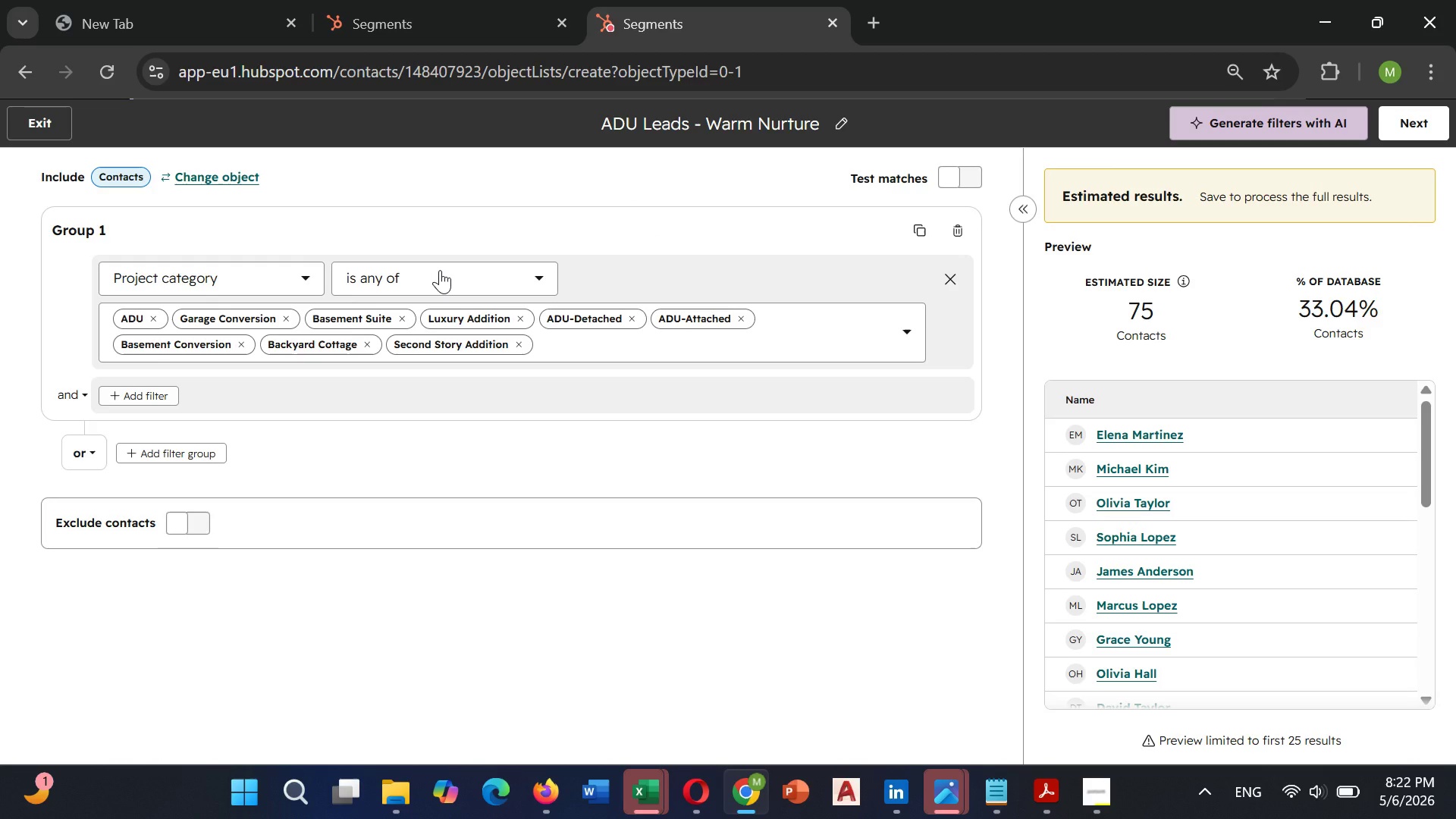 
scroll: coordinate [761, 176], scroll_direction: down, amount: 1.0
 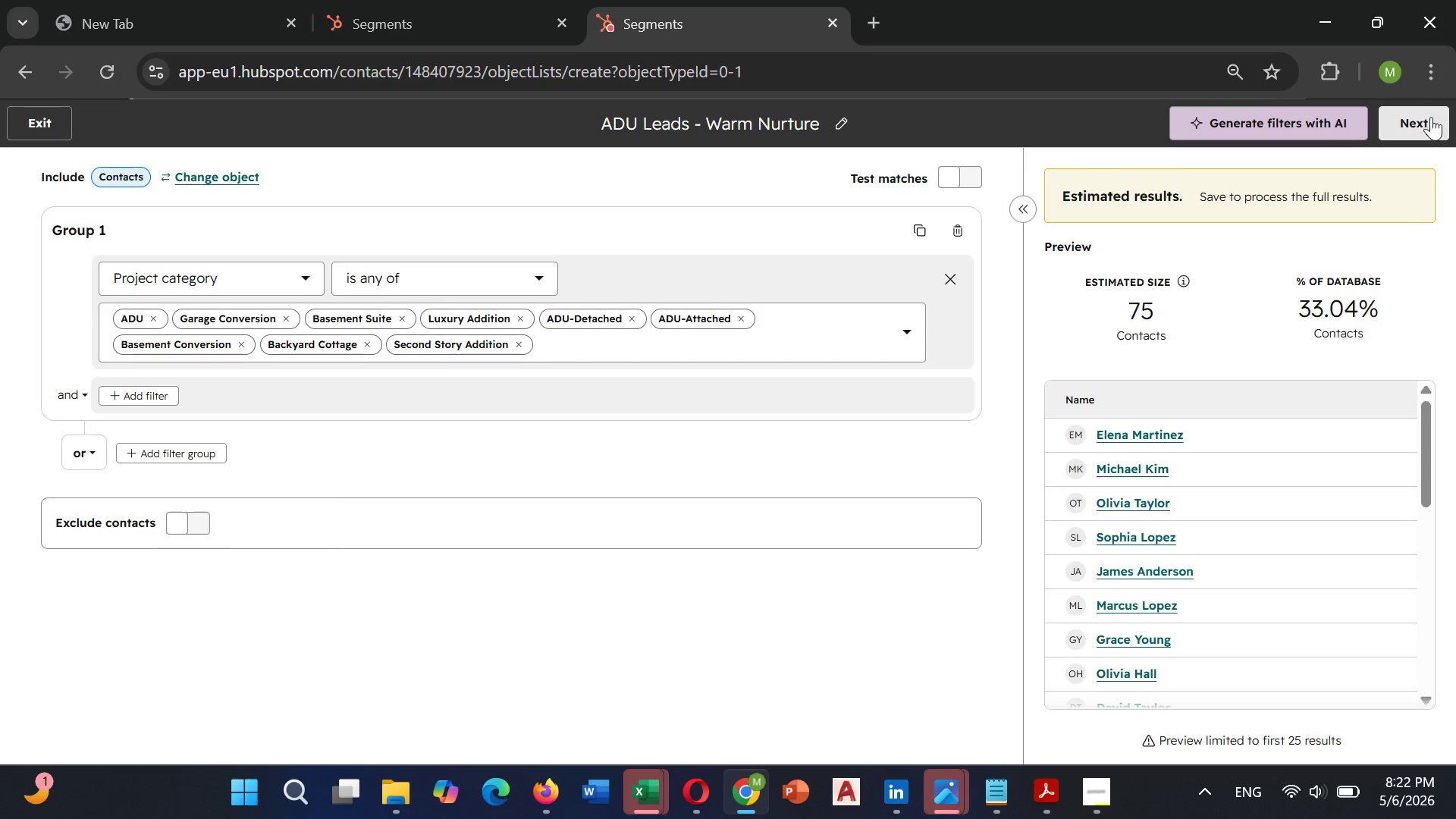 
left_click([1425, 119])
 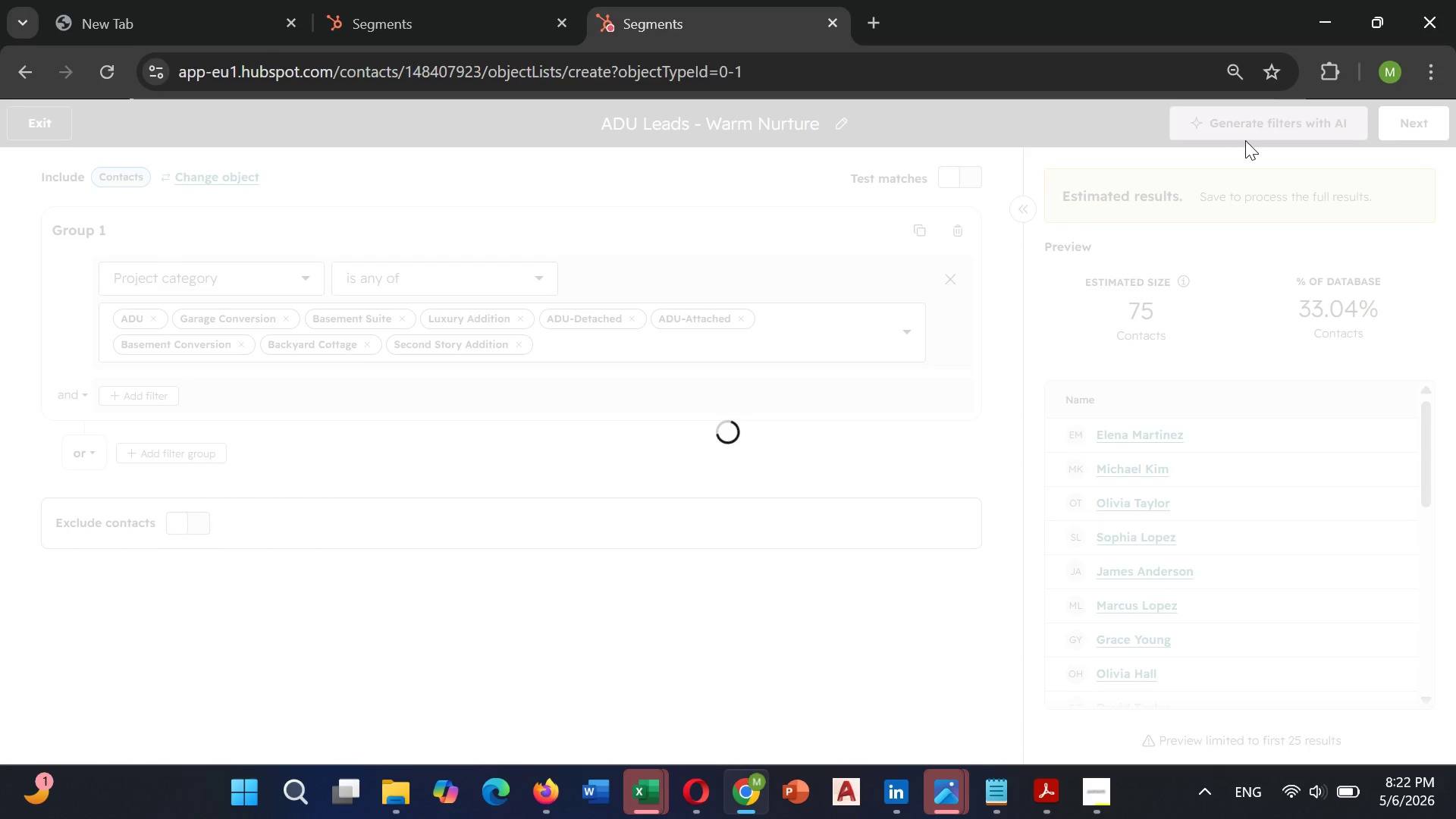 
mouse_move([886, 235])
 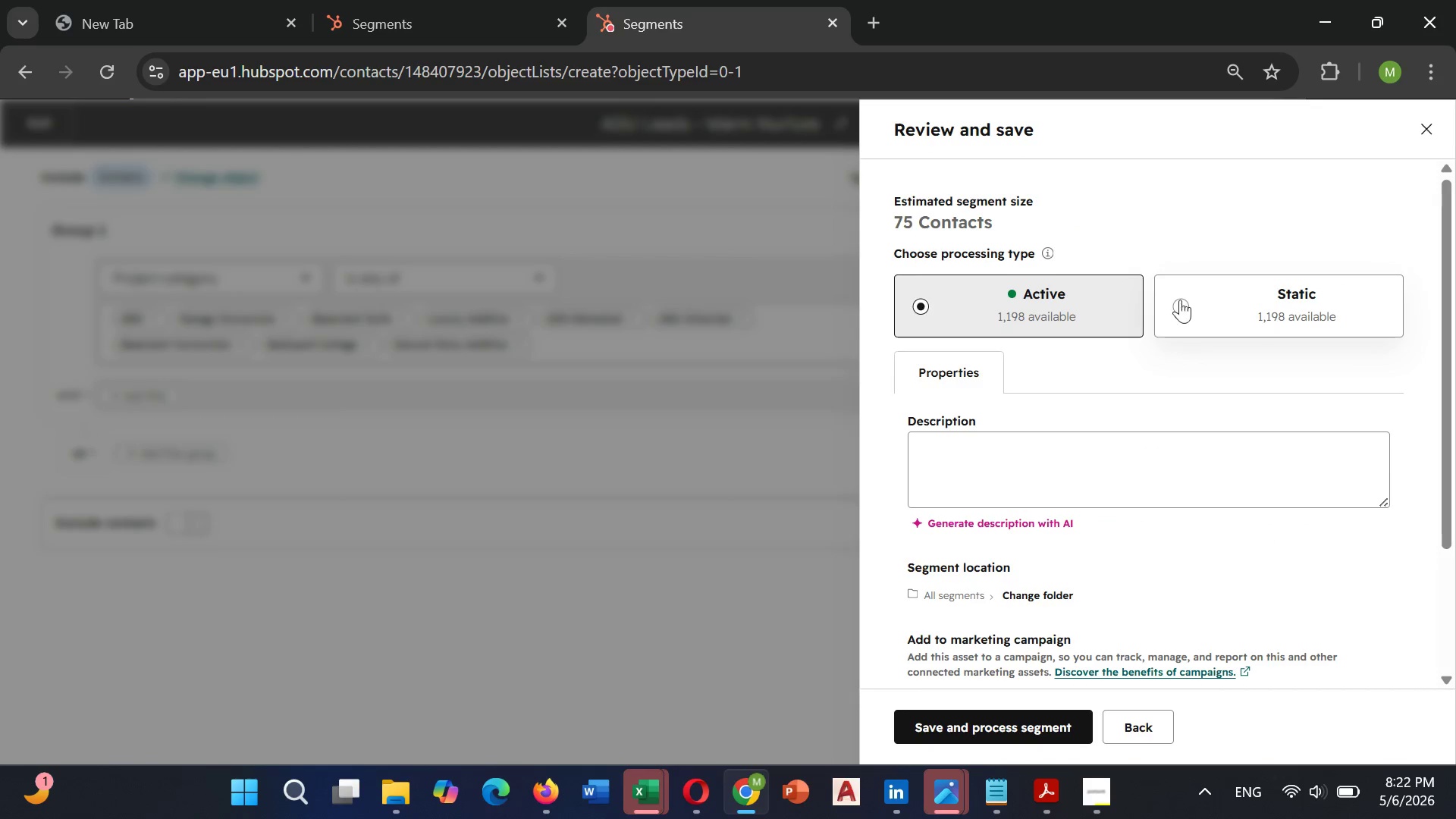 
left_click([1177, 307])
 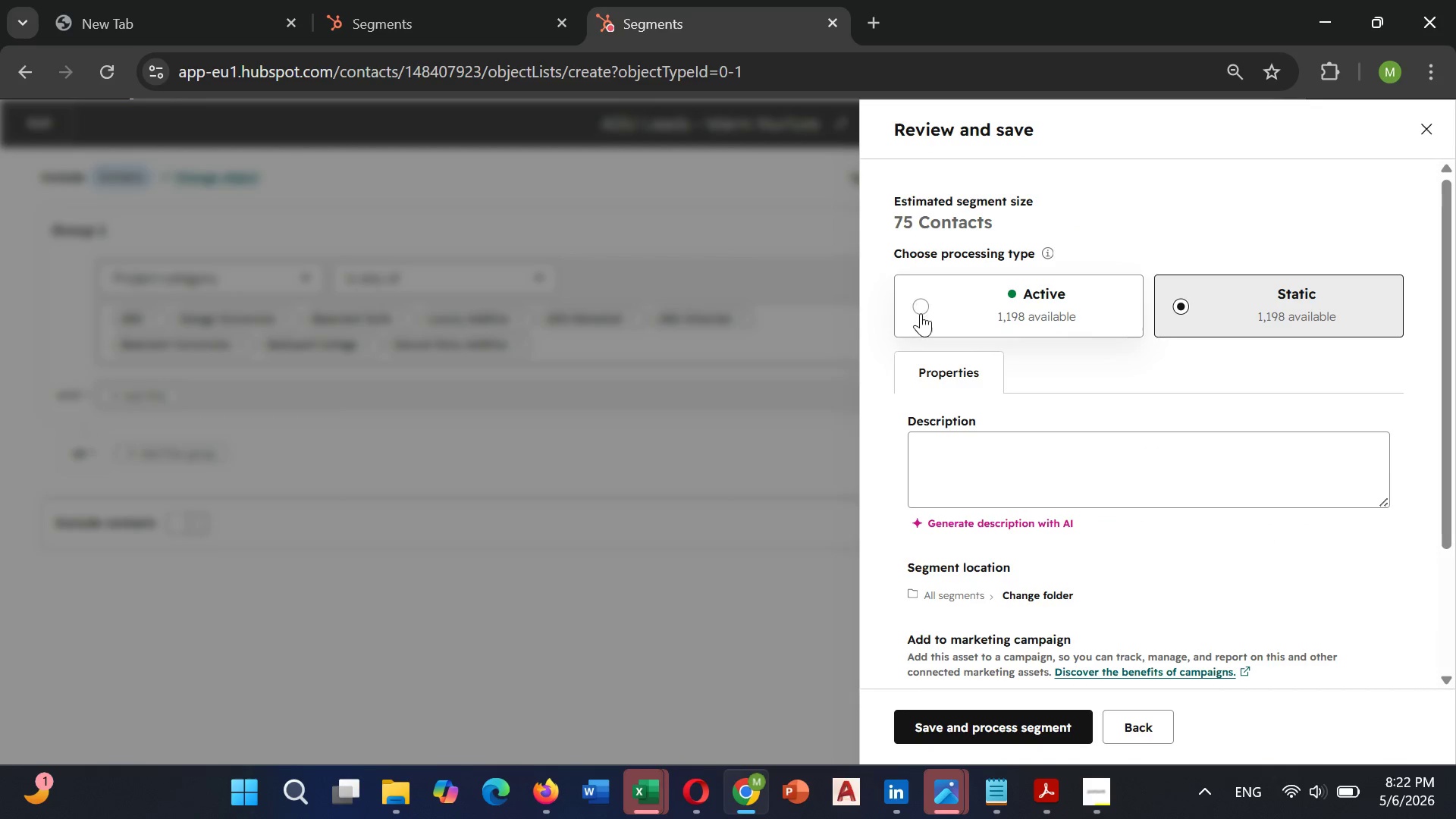 
left_click([921, 313])
 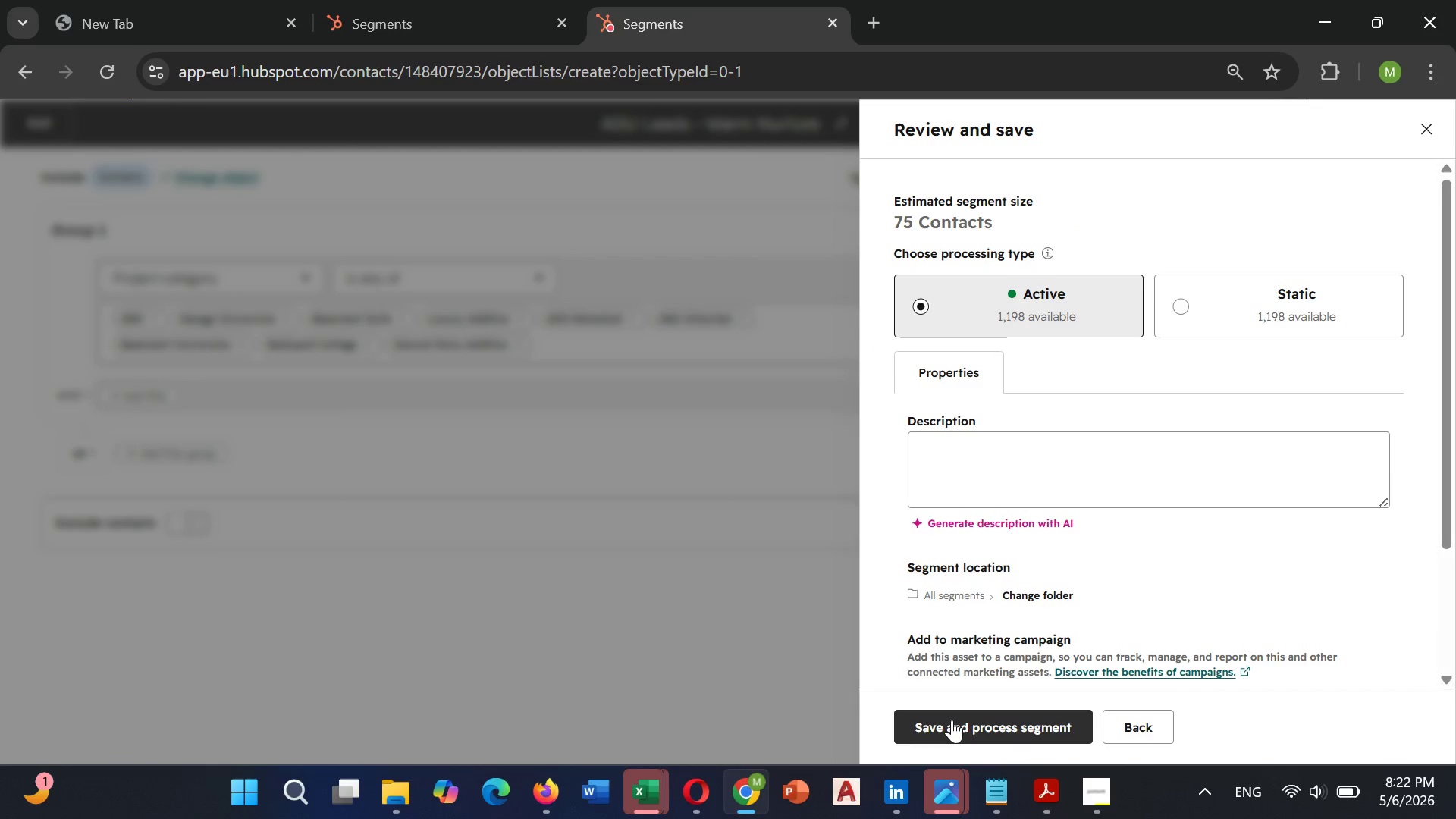 
left_click([952, 720])
 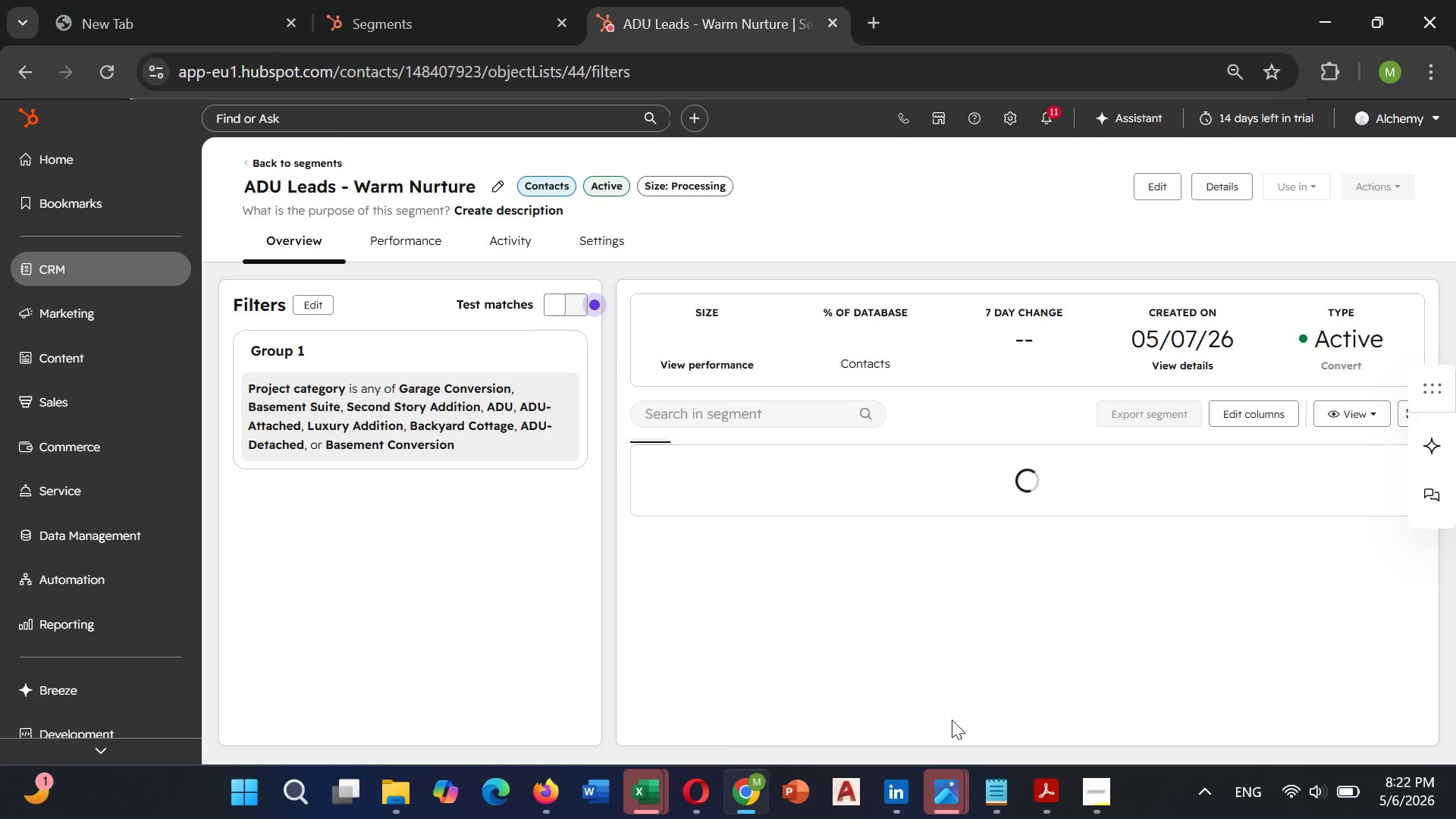 
wait(9.69)
 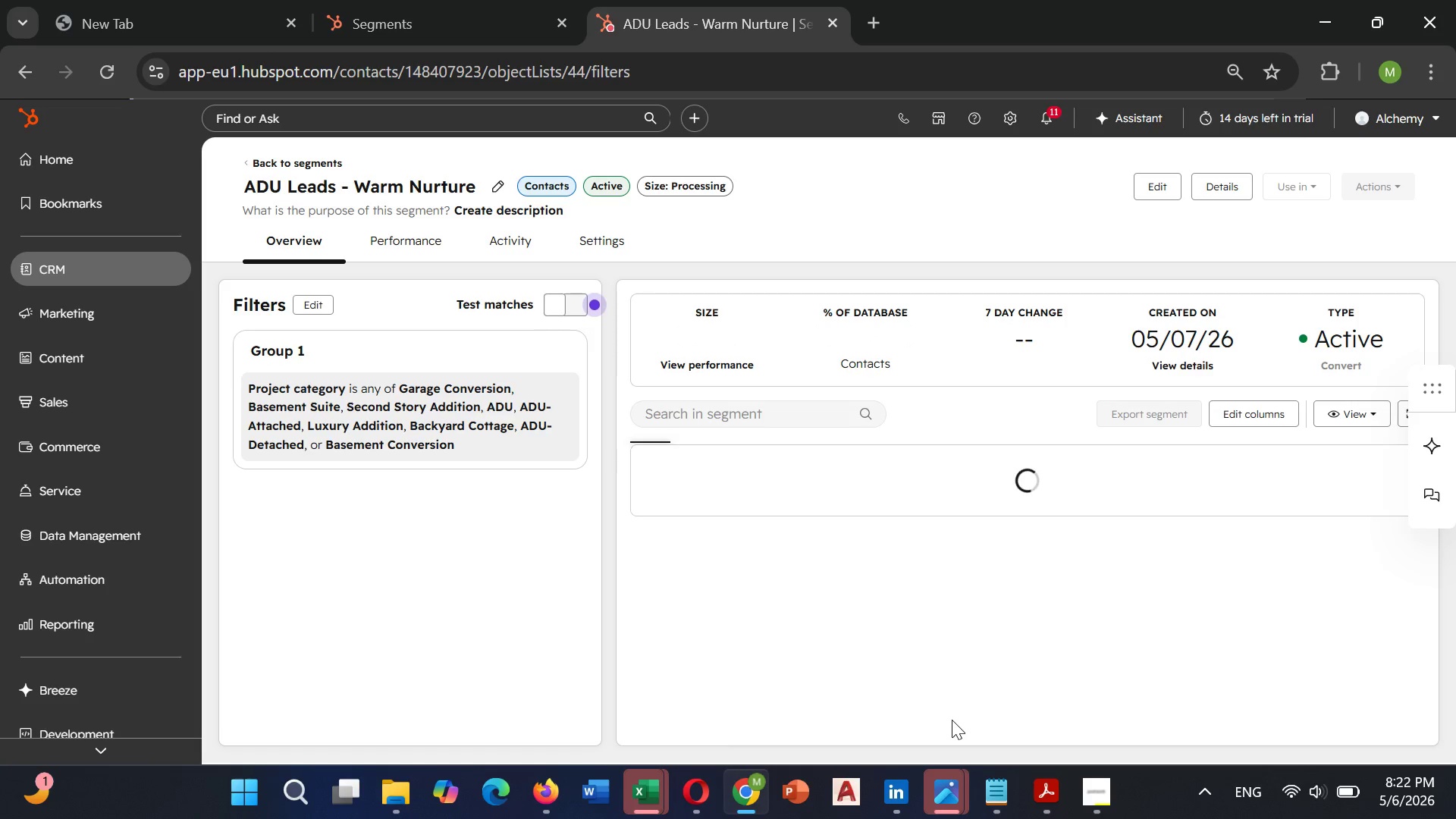 
scroll: coordinate [1155, 618], scroll_direction: down, amount: 3.0
 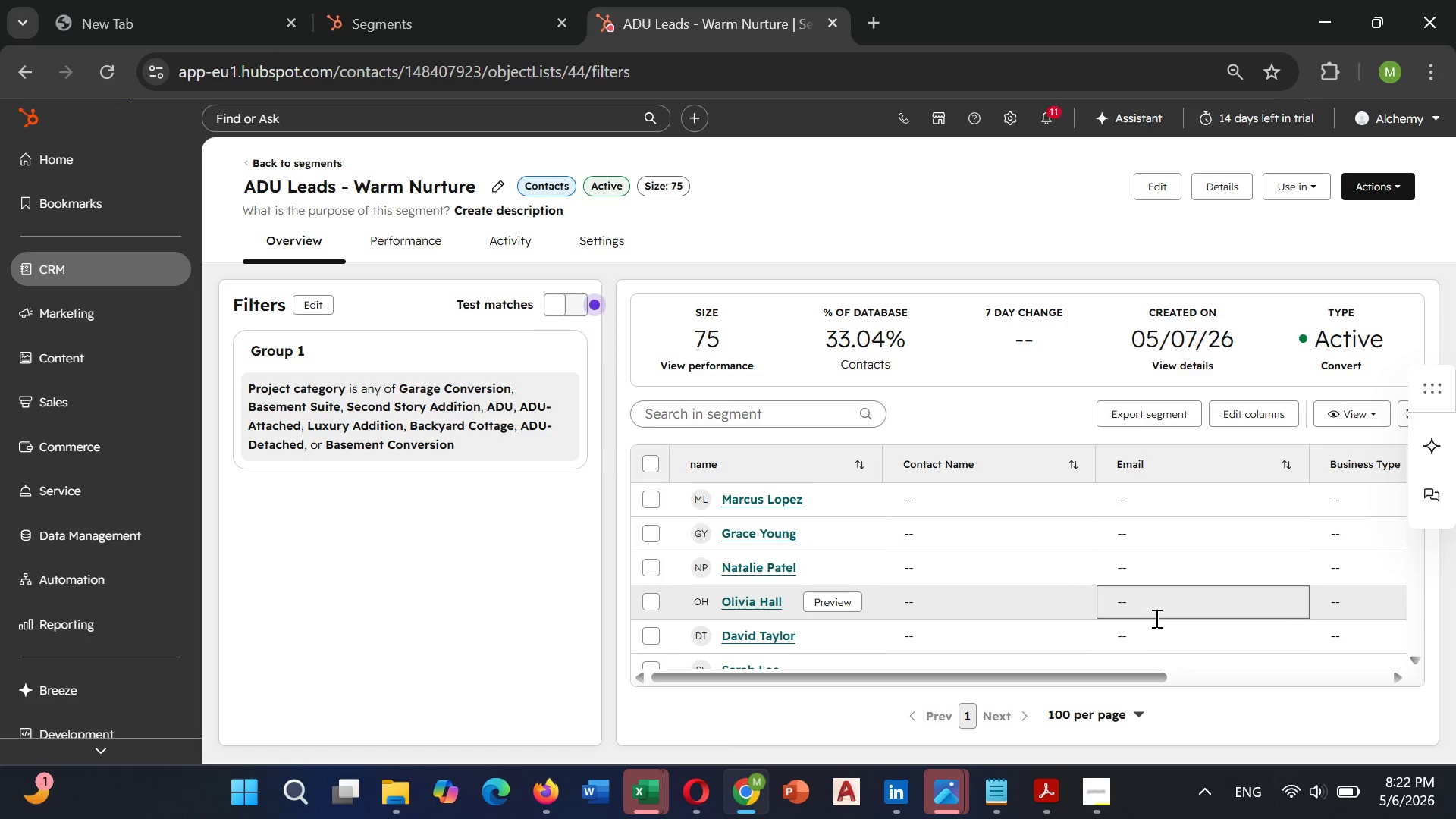 
wait(7.74)
 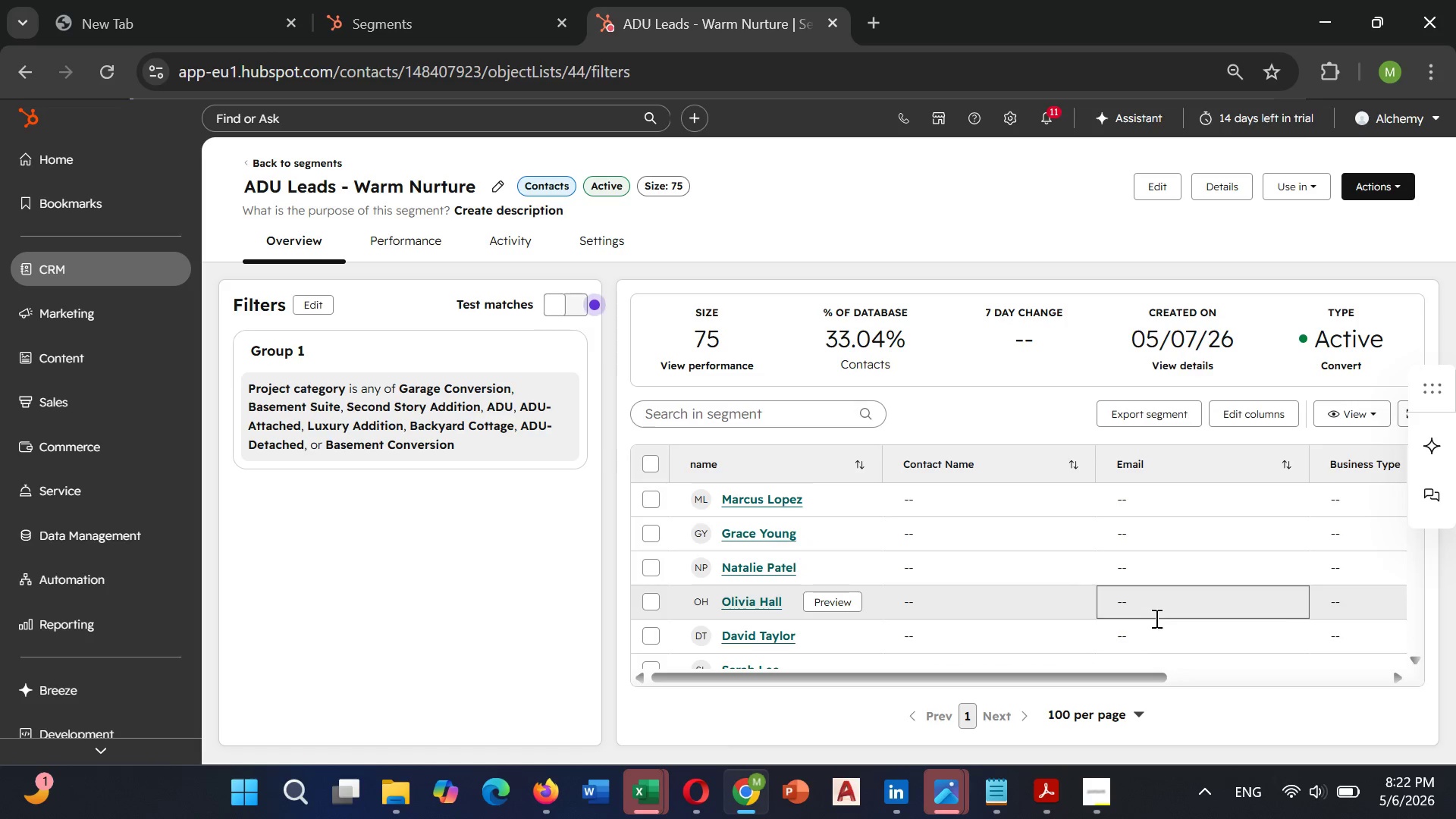 
scroll: coordinate [1155, 618], scroll_direction: down, amount: 2.0
 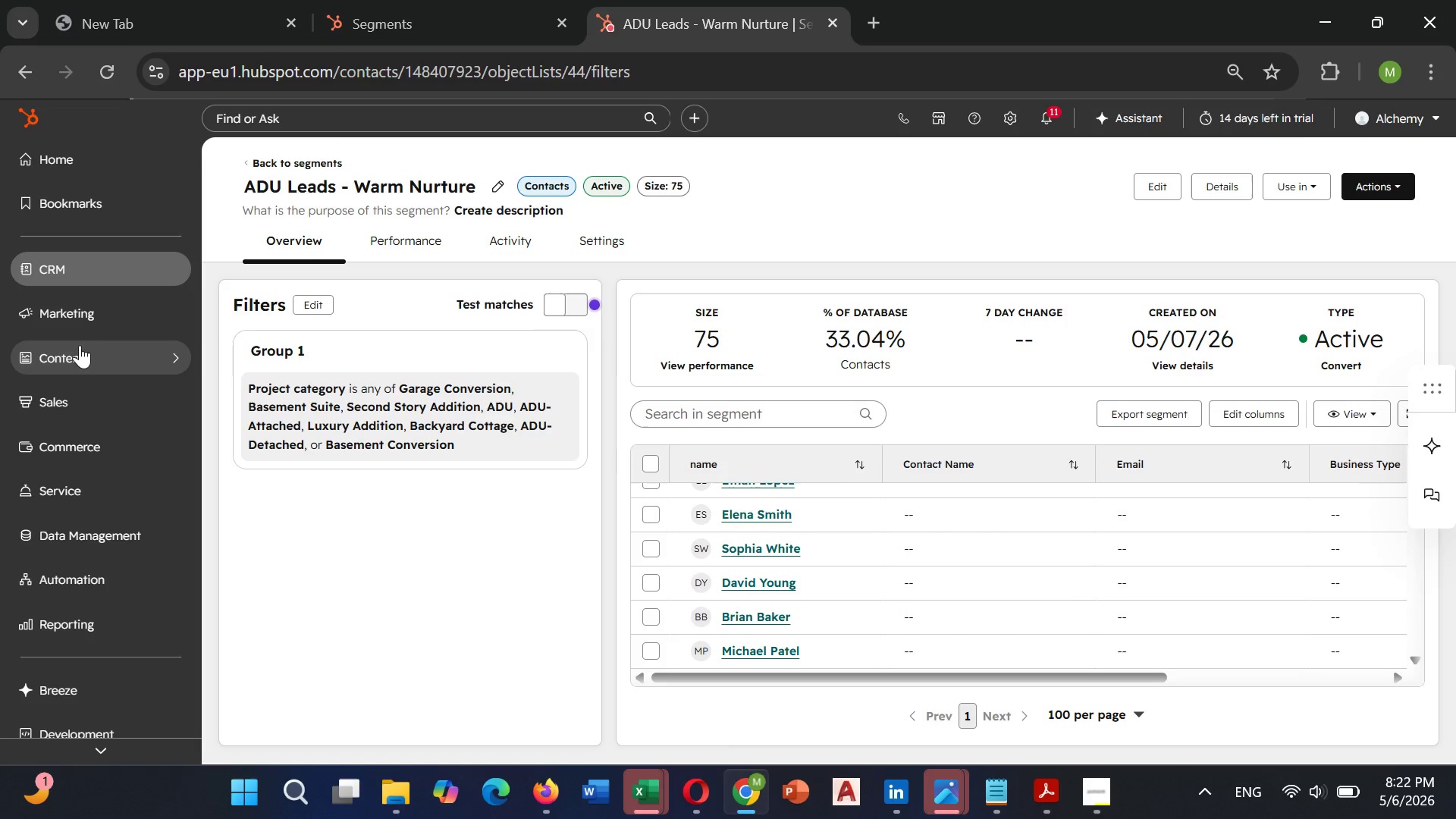 
left_click([69, 388])
 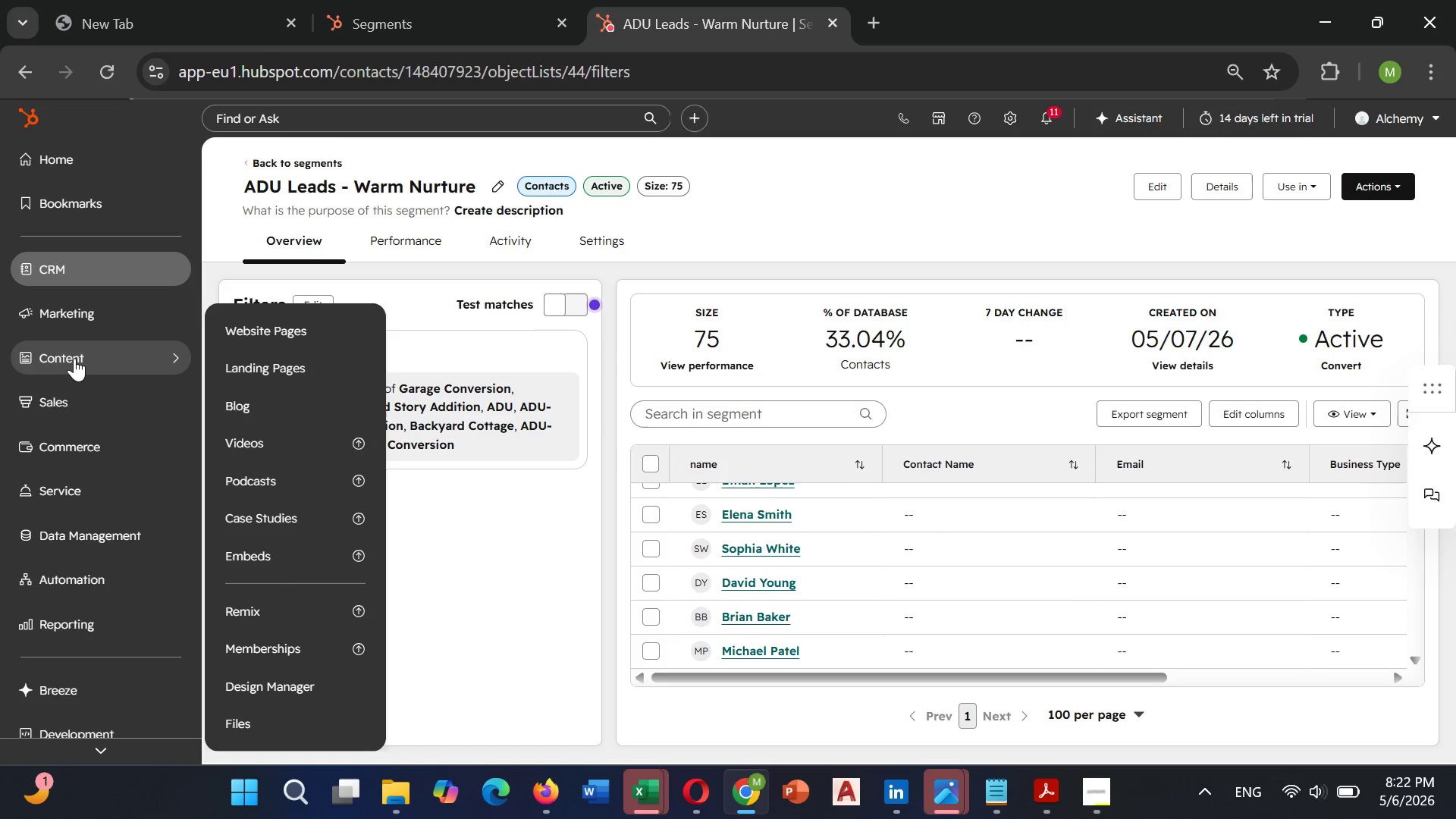 
mouse_move([108, 318])
 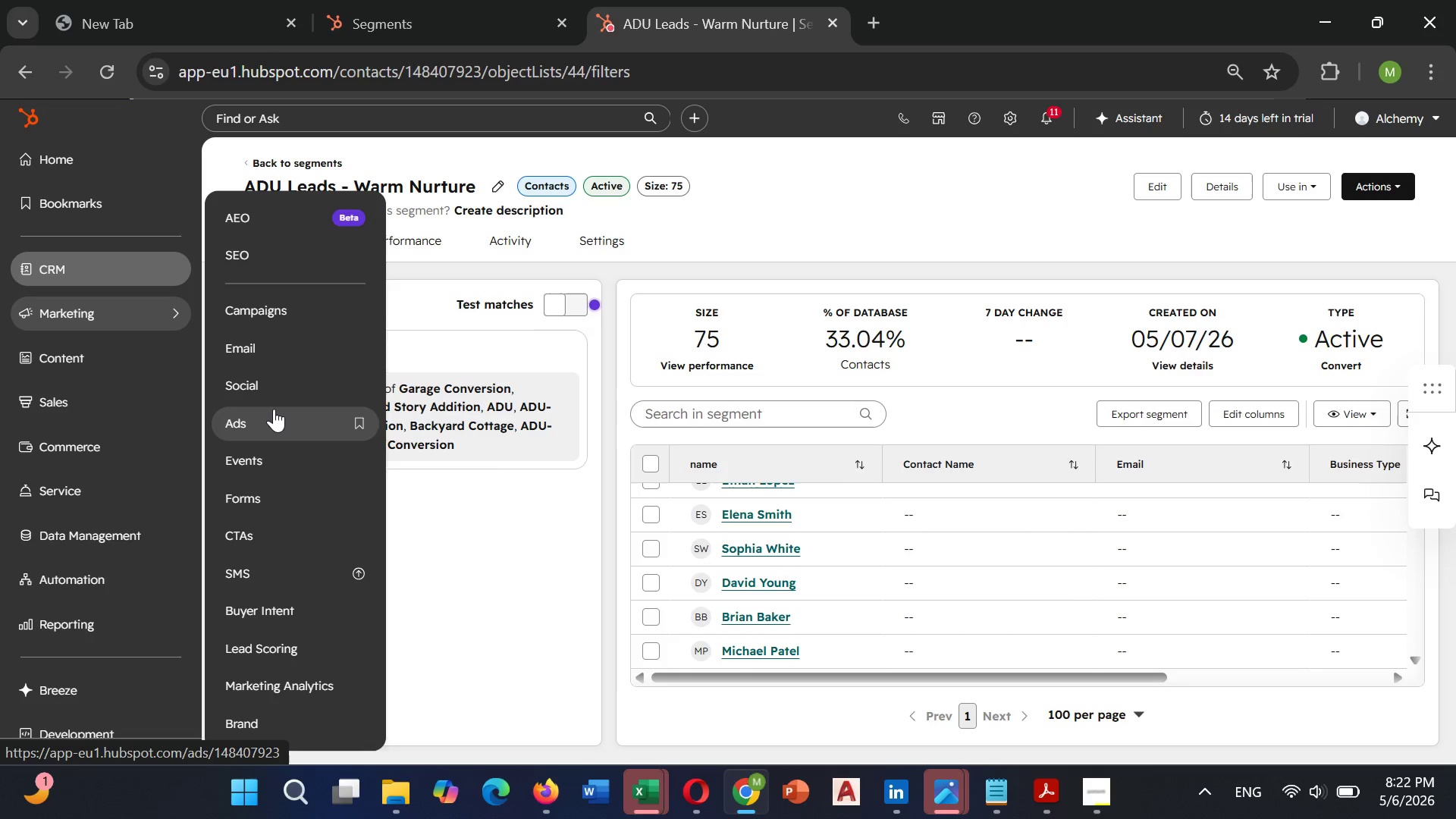 
scroll: coordinate [274, 409], scroll_direction: down, amount: 1.0
 